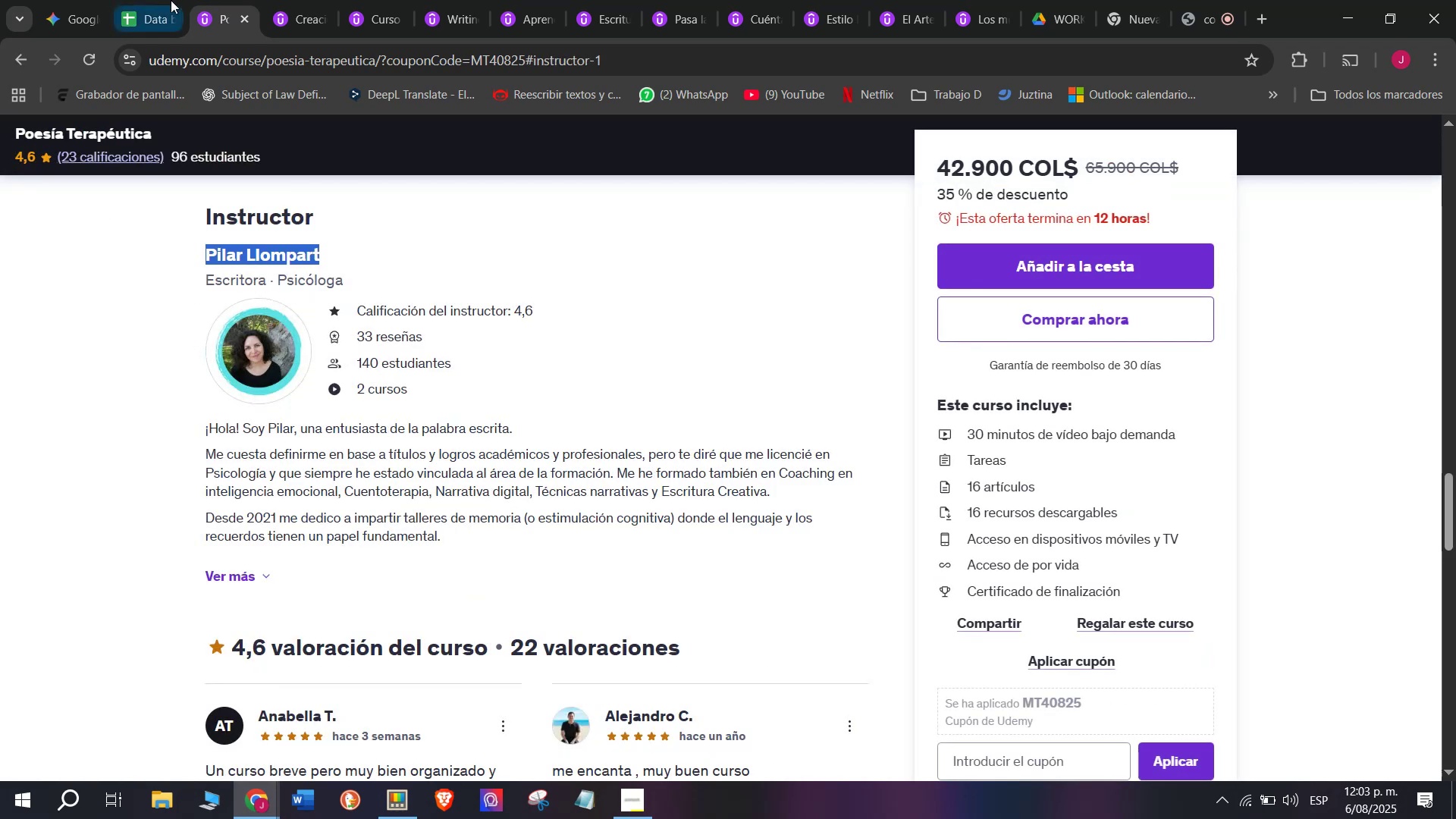 
key(Break)
 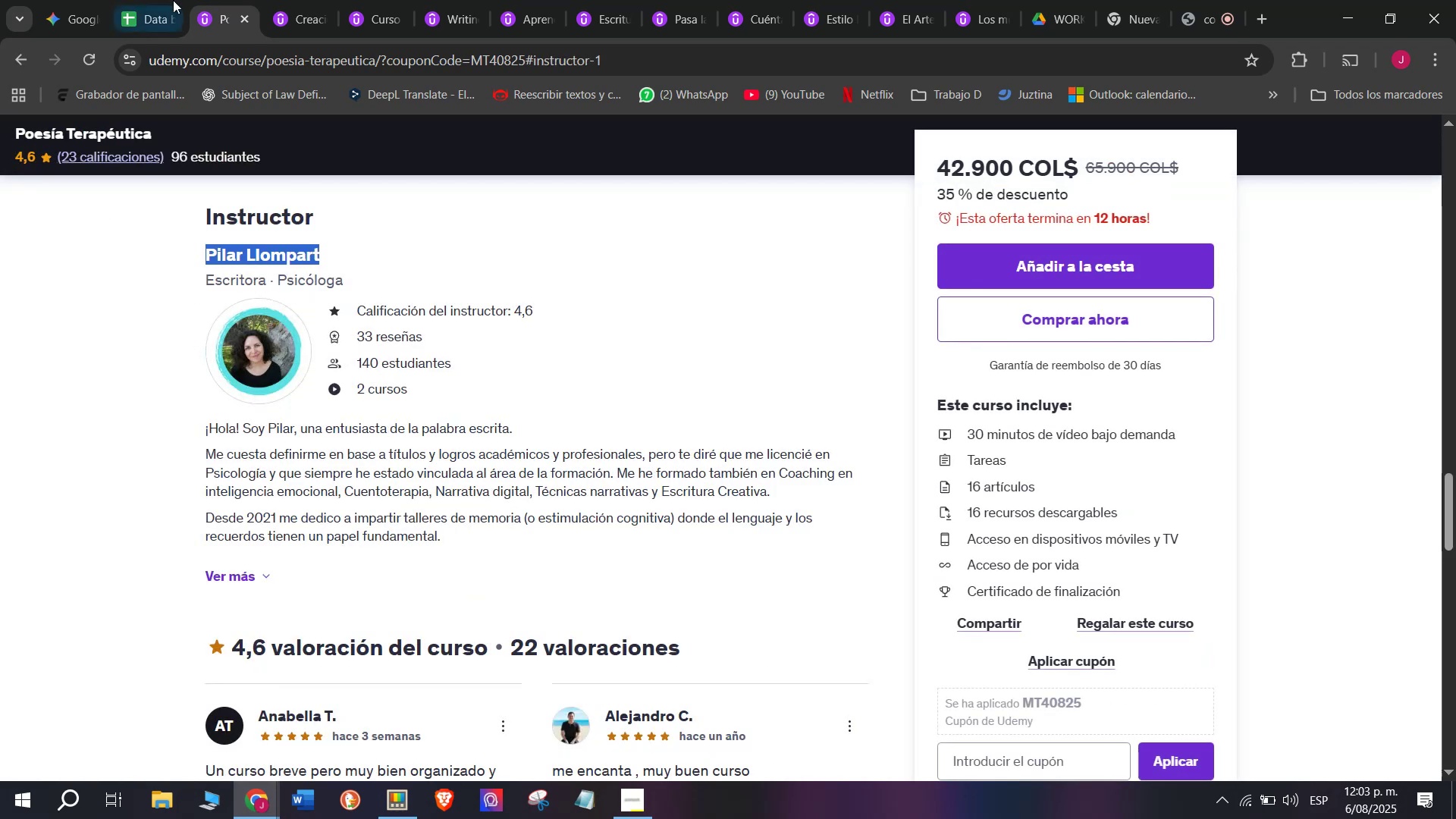 
key(Control+ControlLeft)
 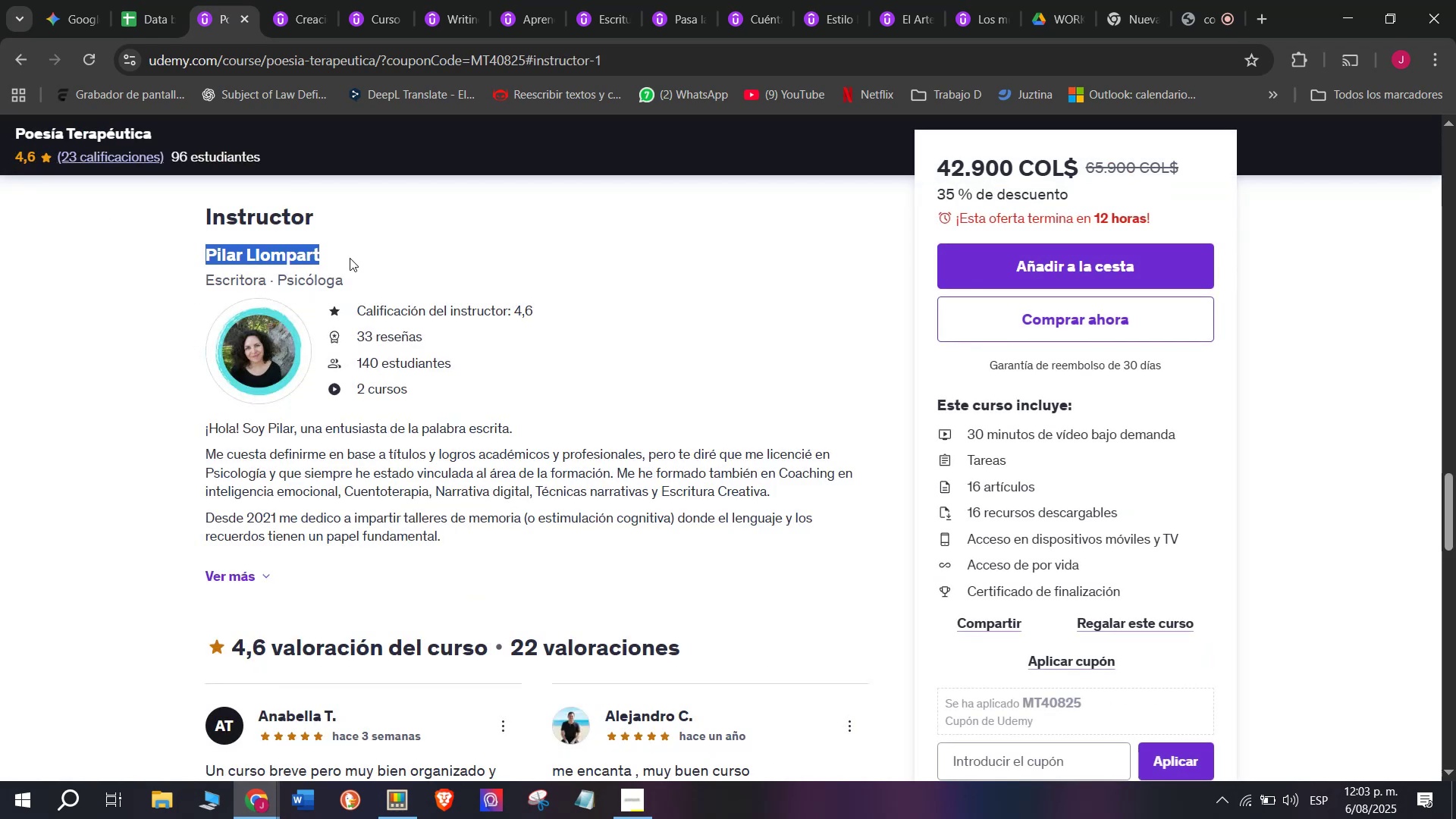 
key(Control+C)
 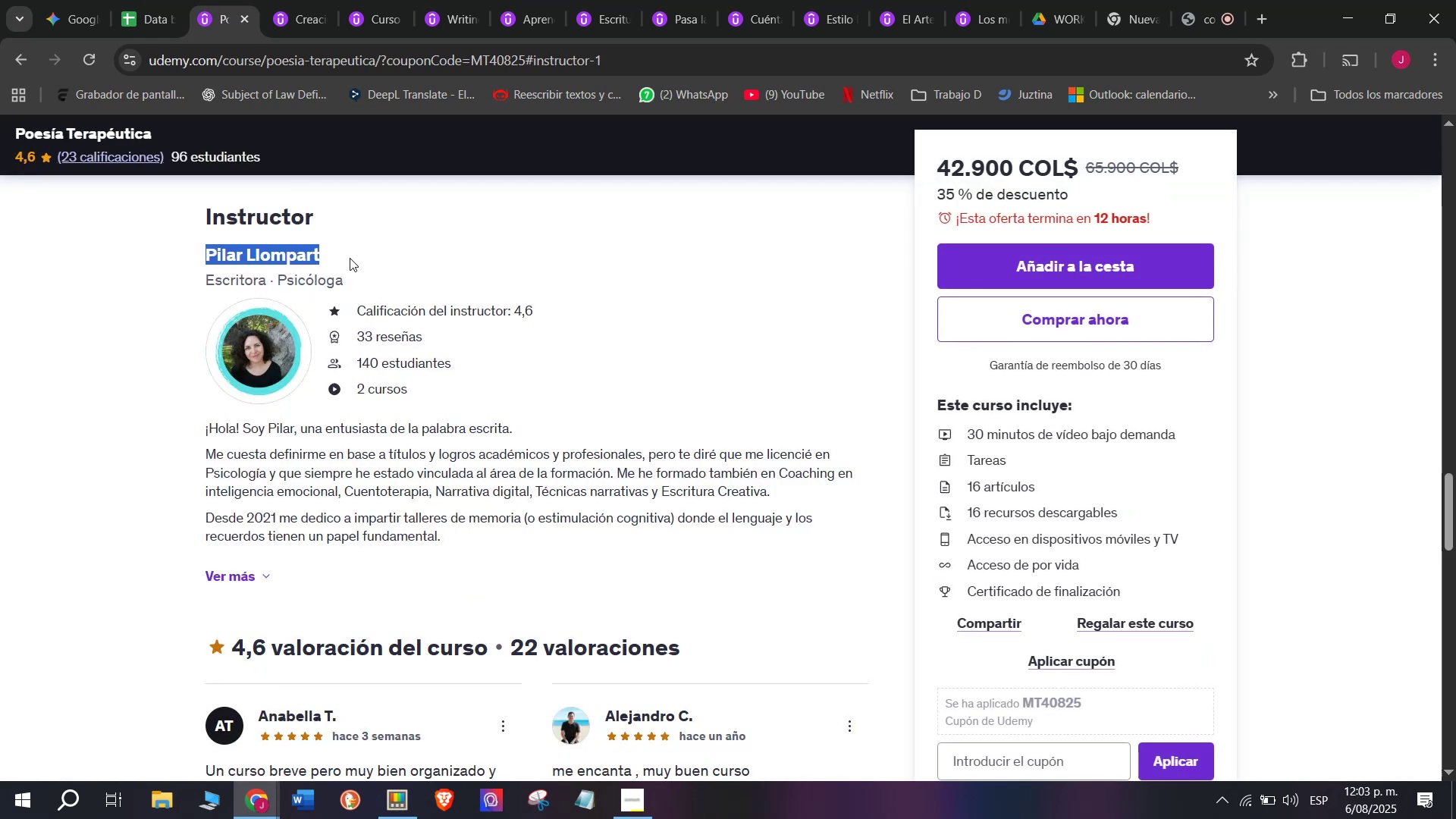 
key(Break)
 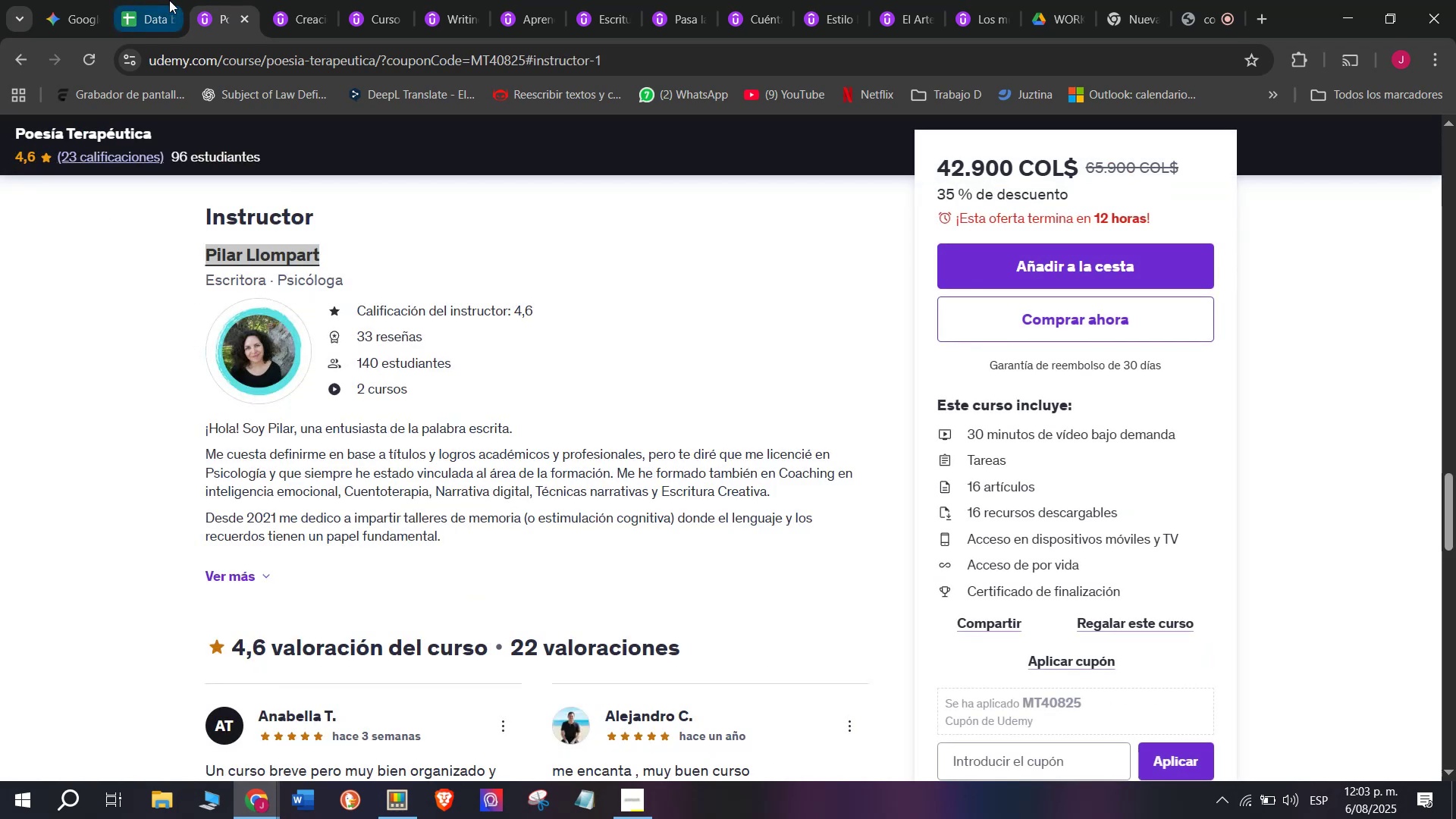 
key(Control+ControlLeft)
 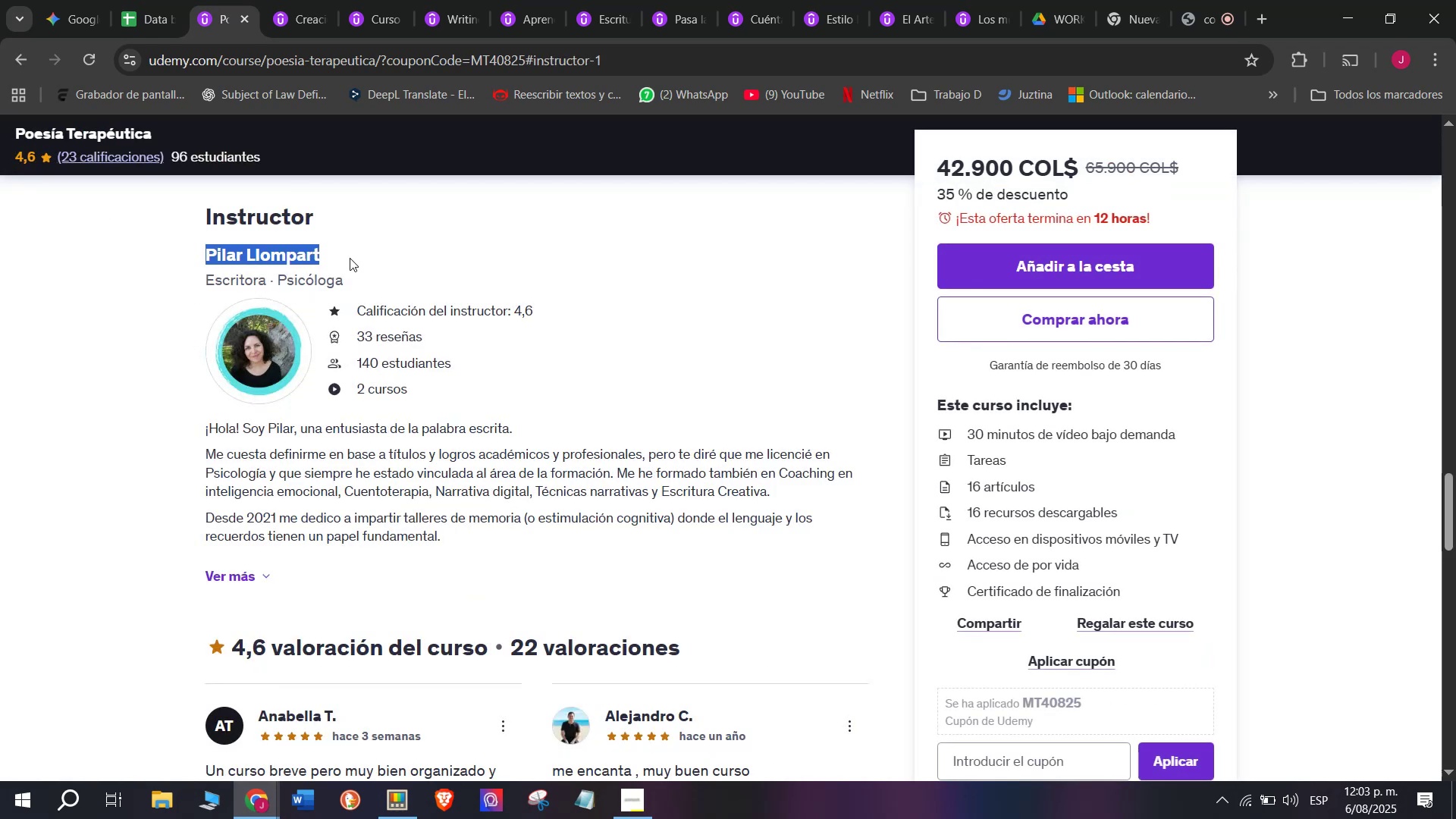 
key(Control+C)
 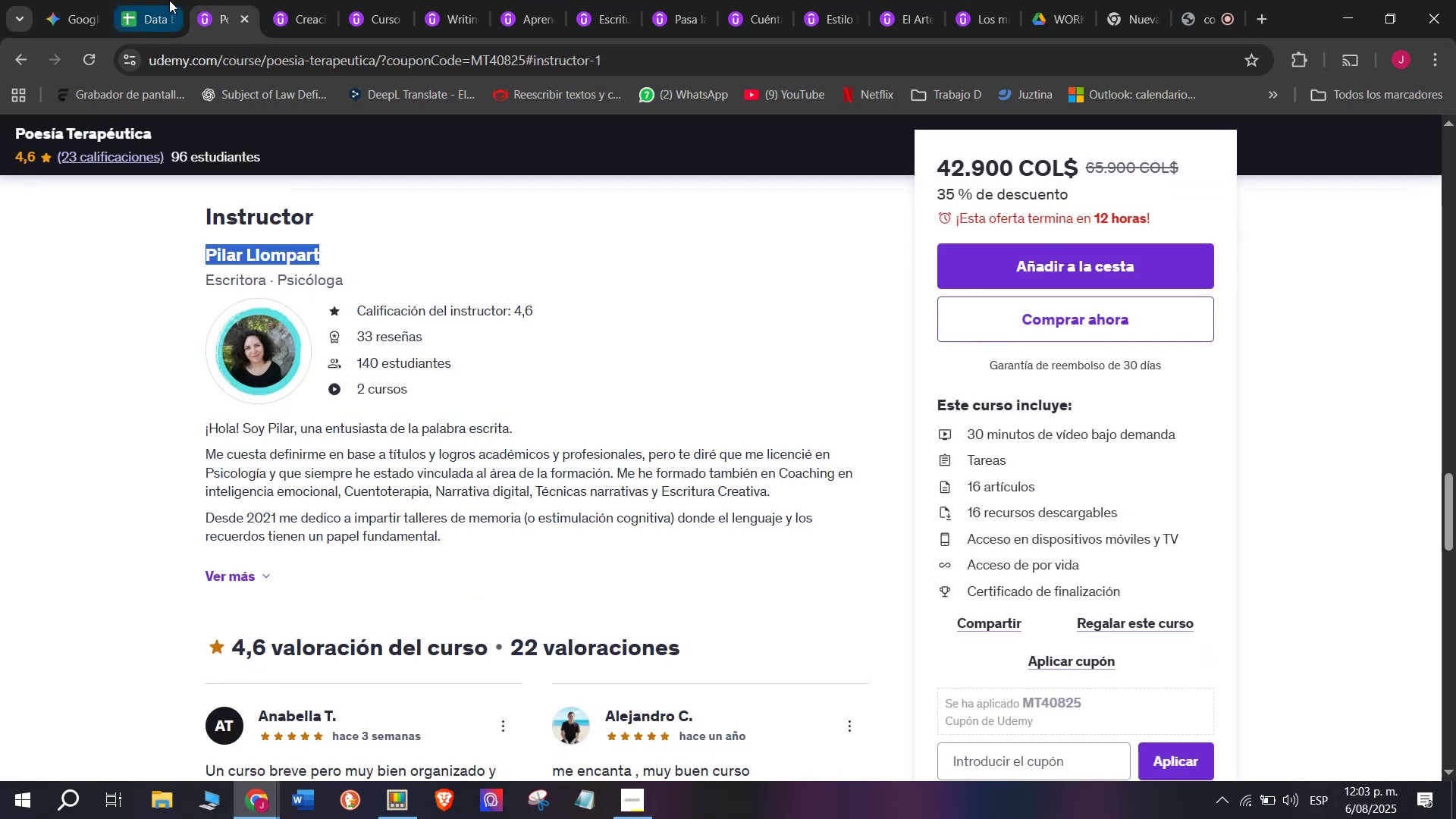 
left_click([169, 0])
 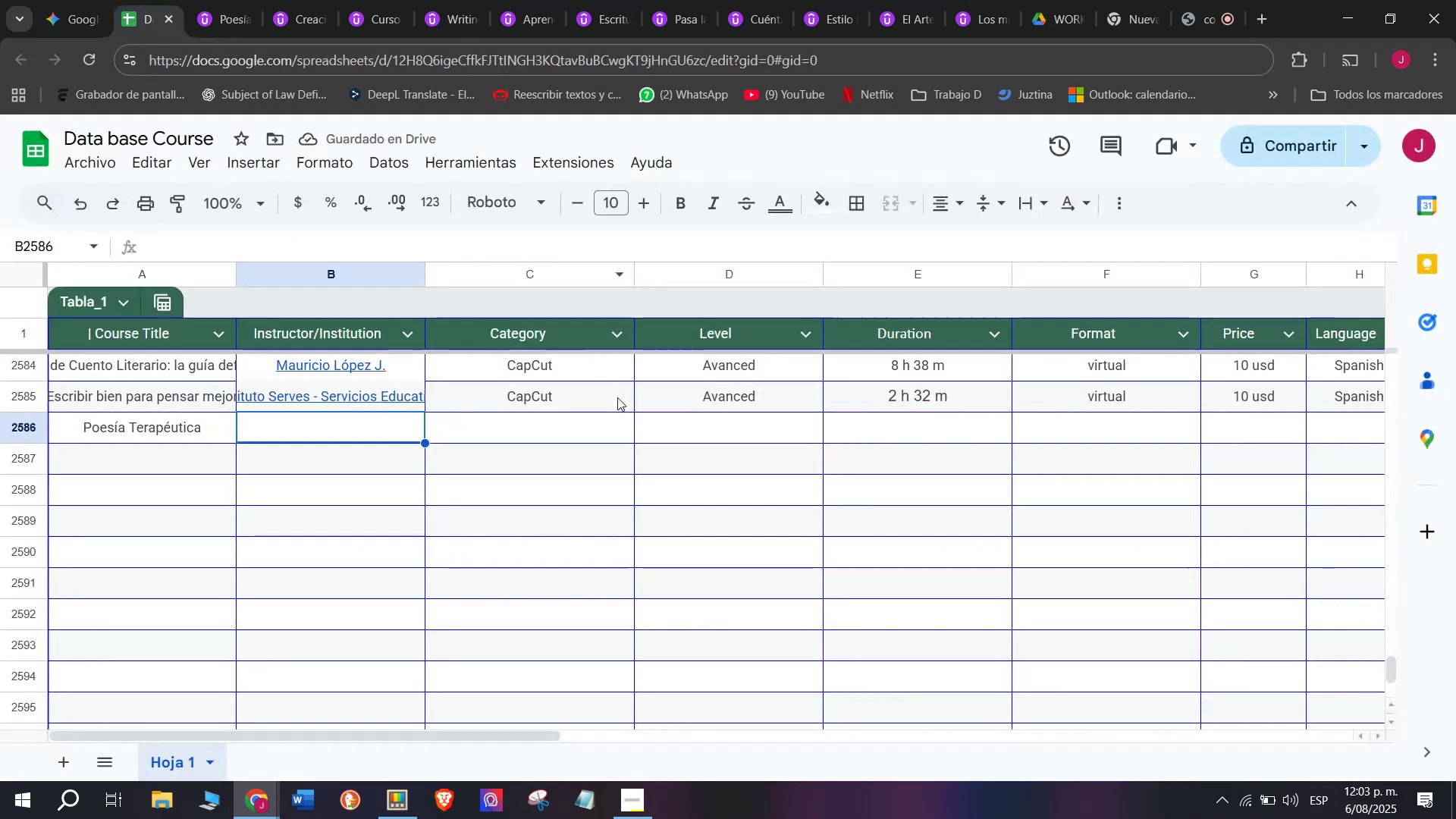 
key(Control+ControlLeft)
 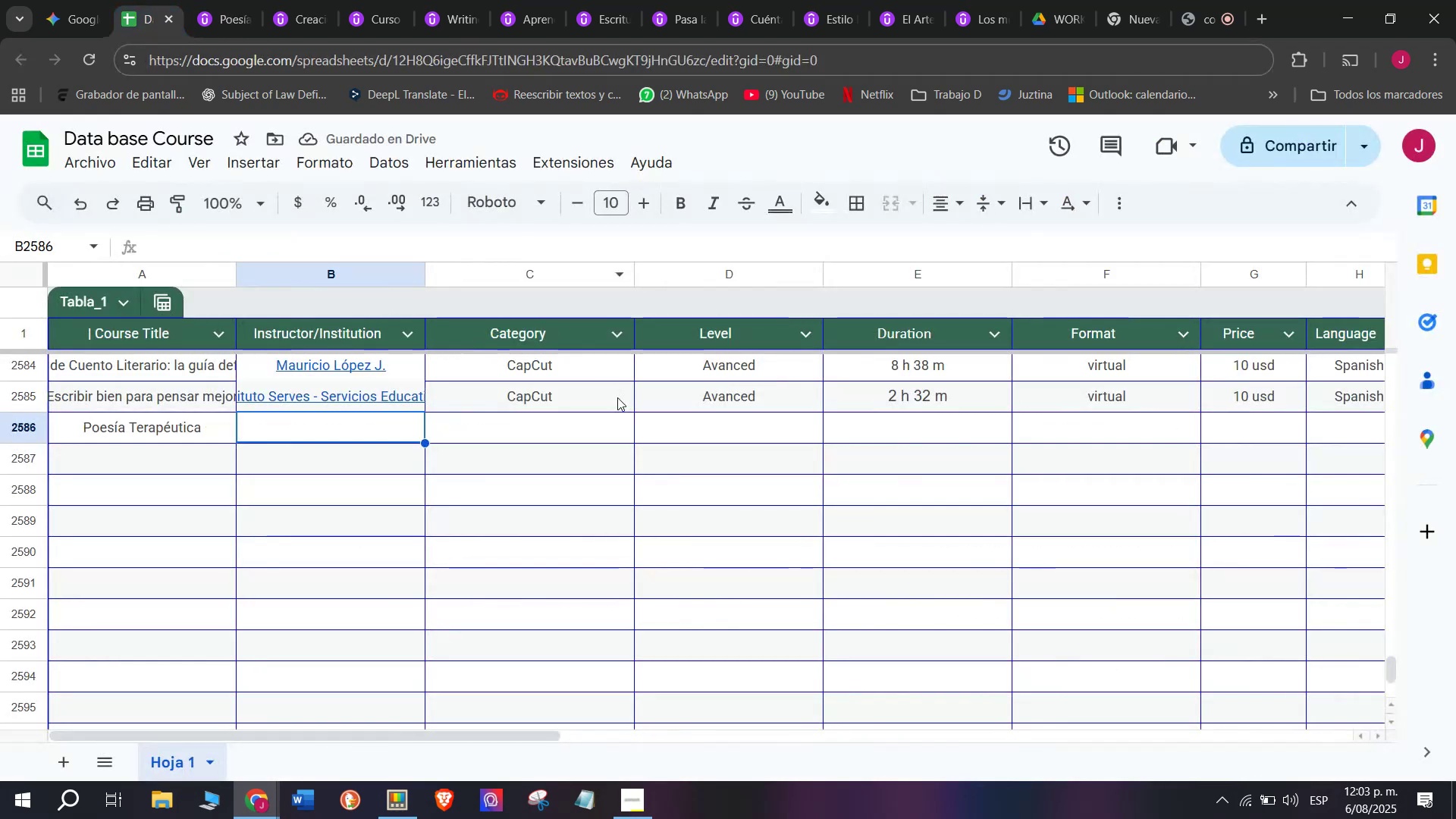 
key(Z)
 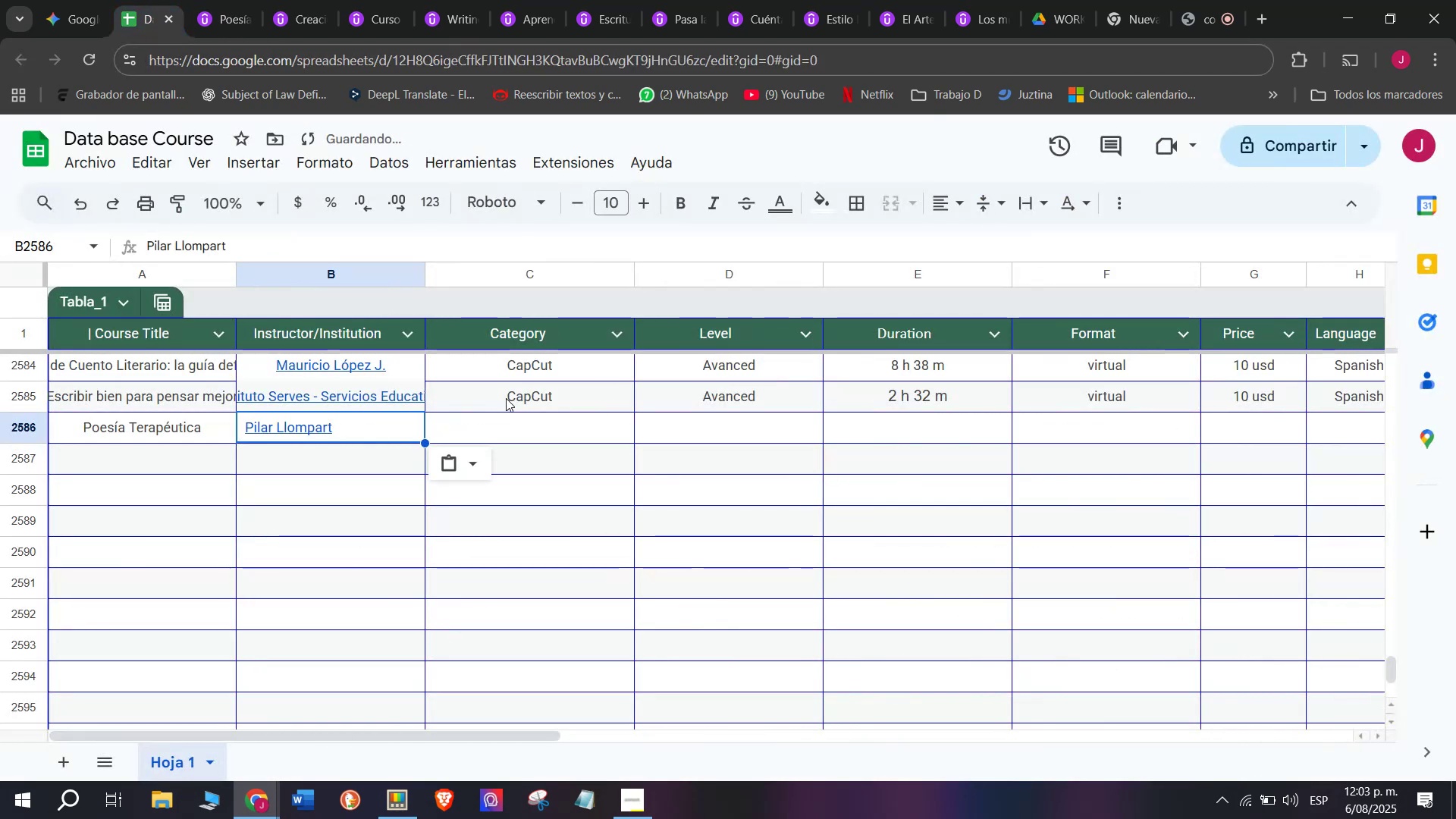 
key(Control+V)
 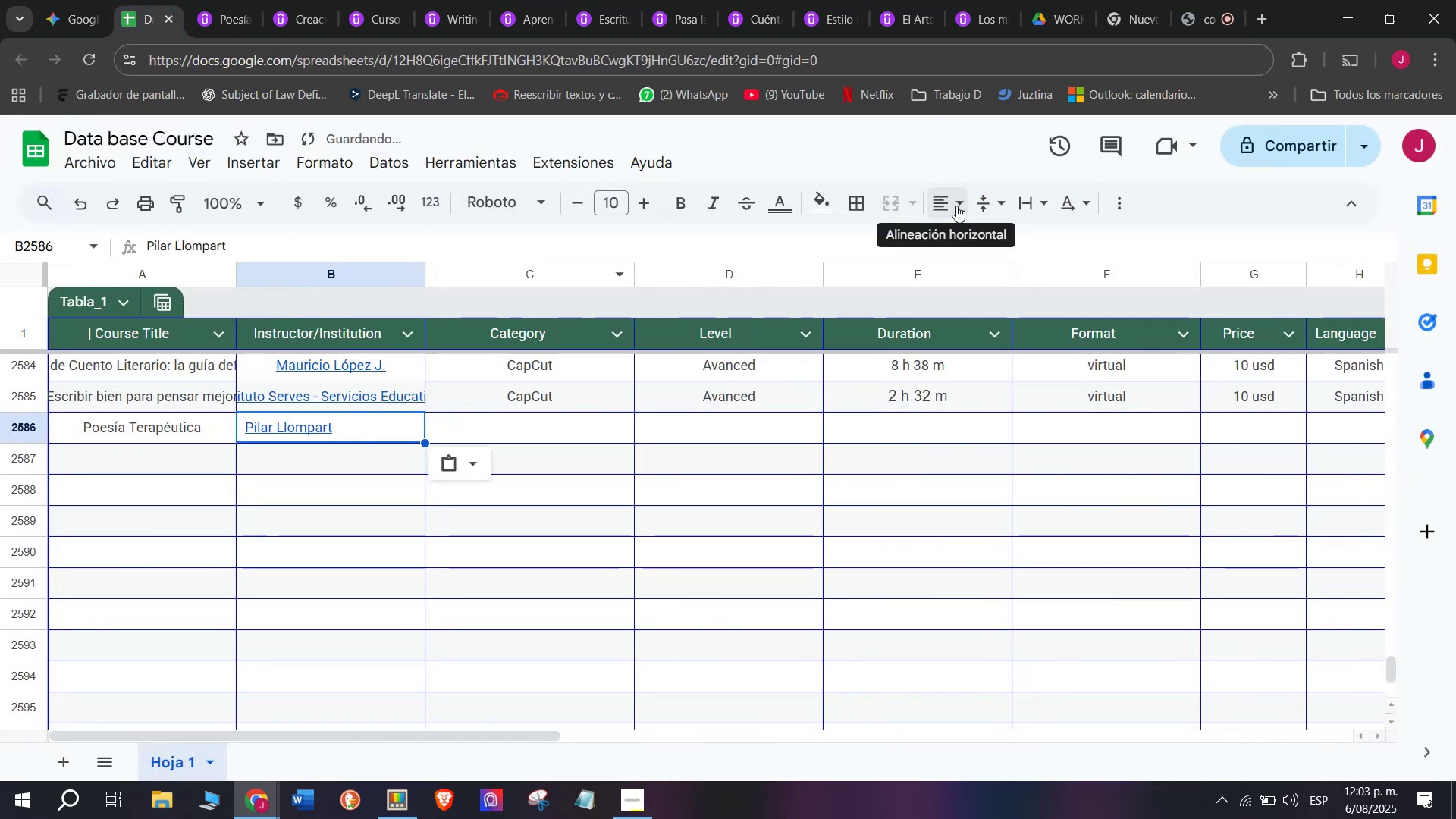 
double_click([992, 253])
 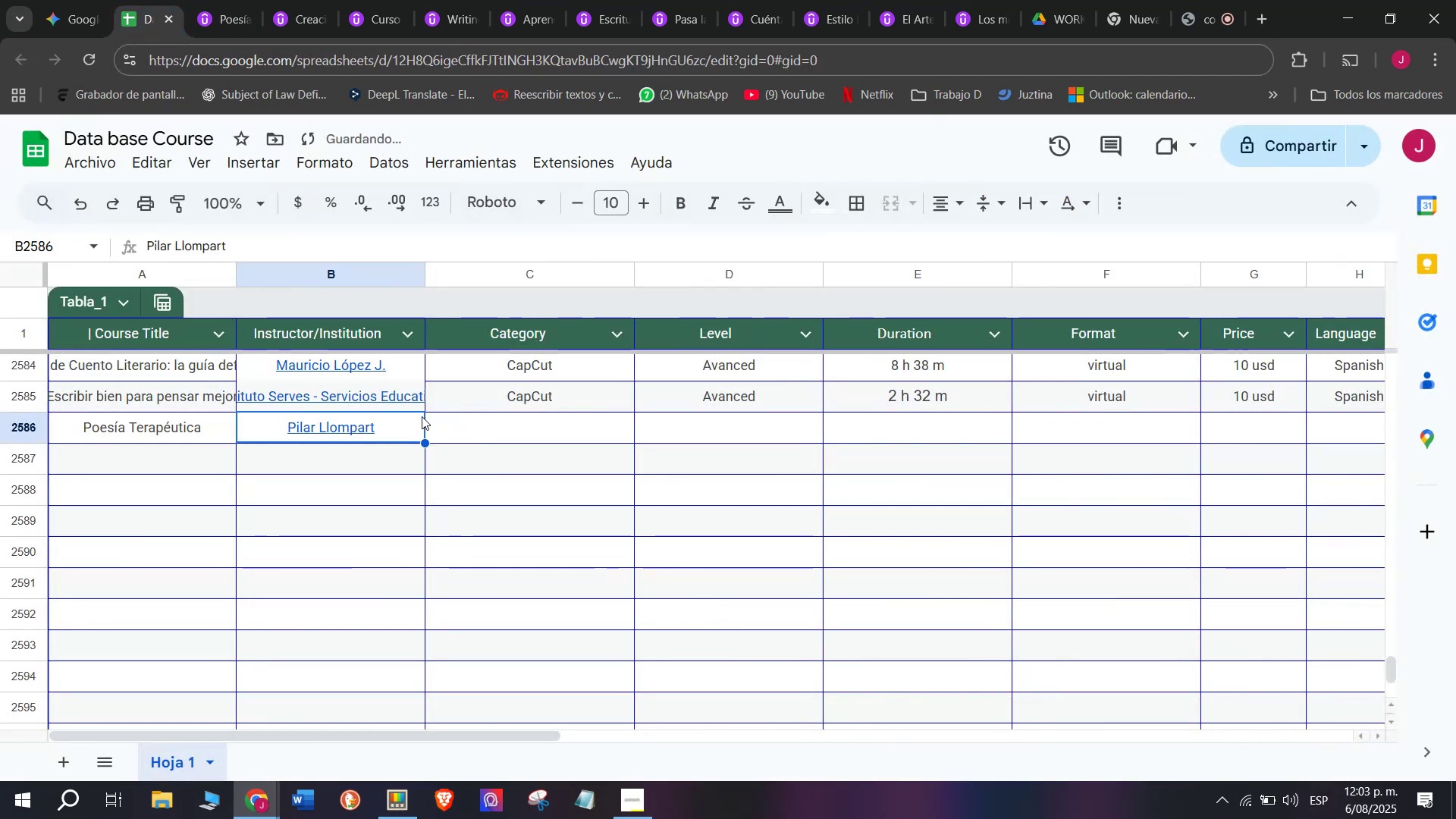 
left_click([524, 391])
 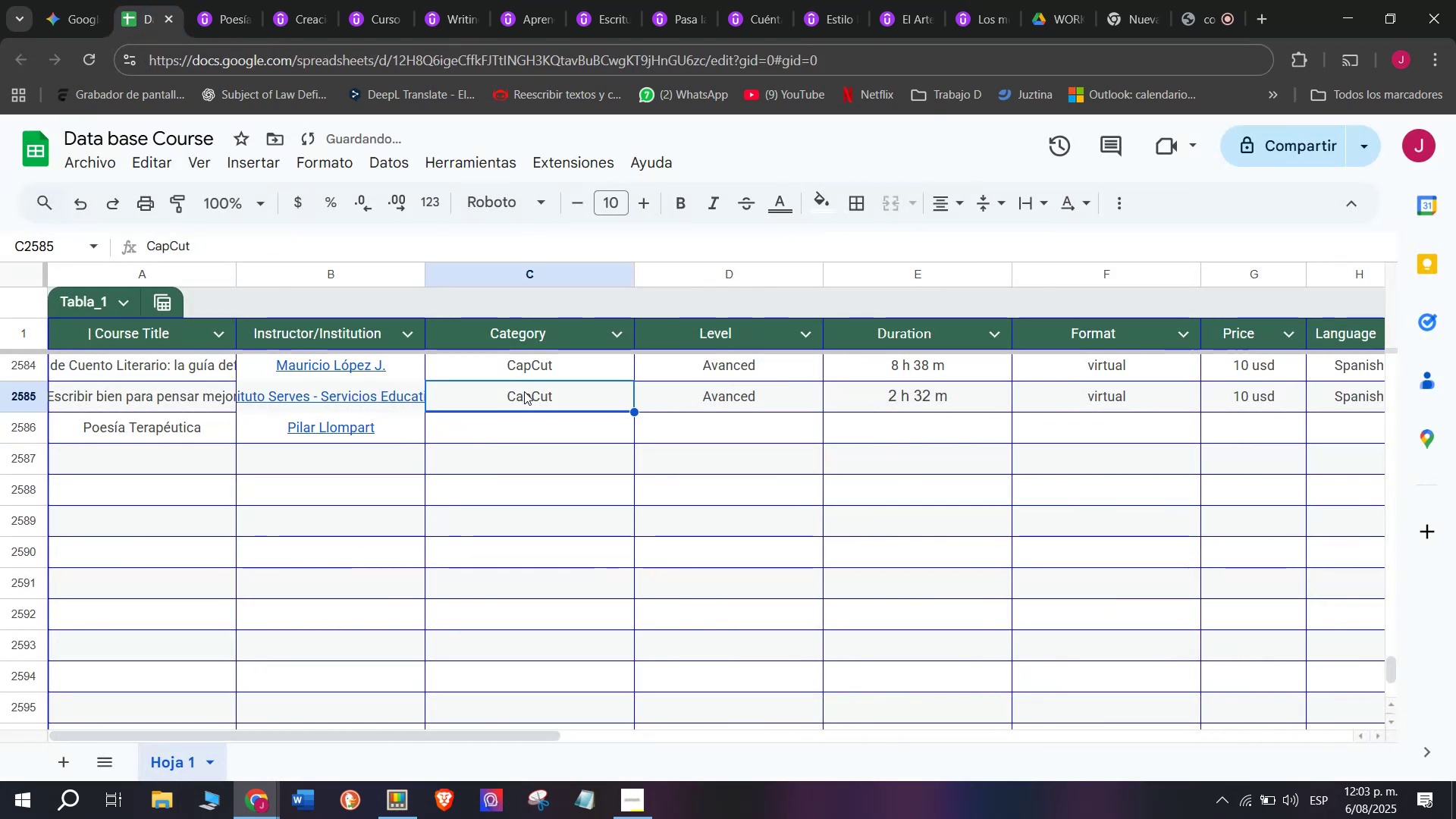 
key(Break)
 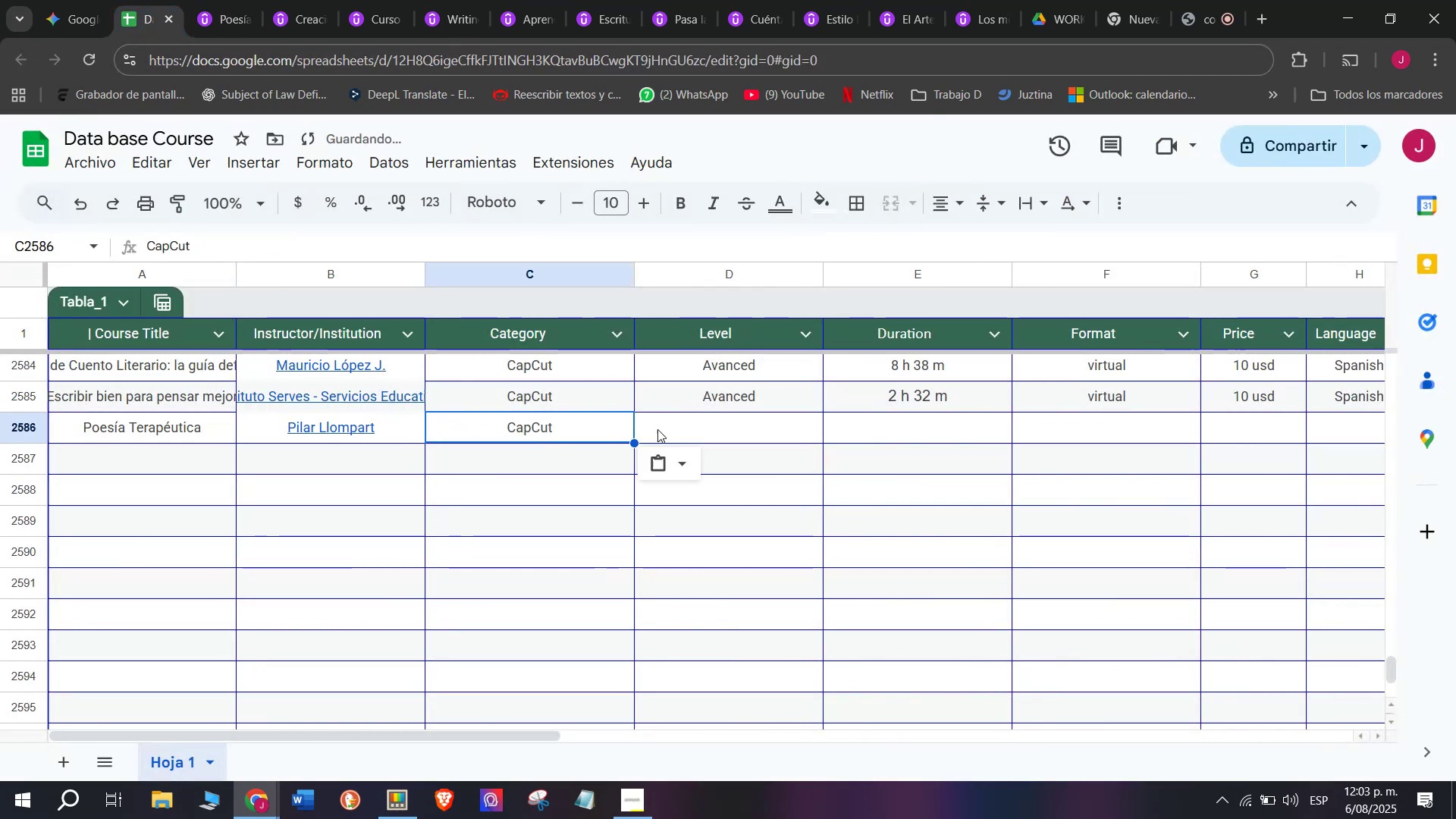 
key(Control+ControlLeft)
 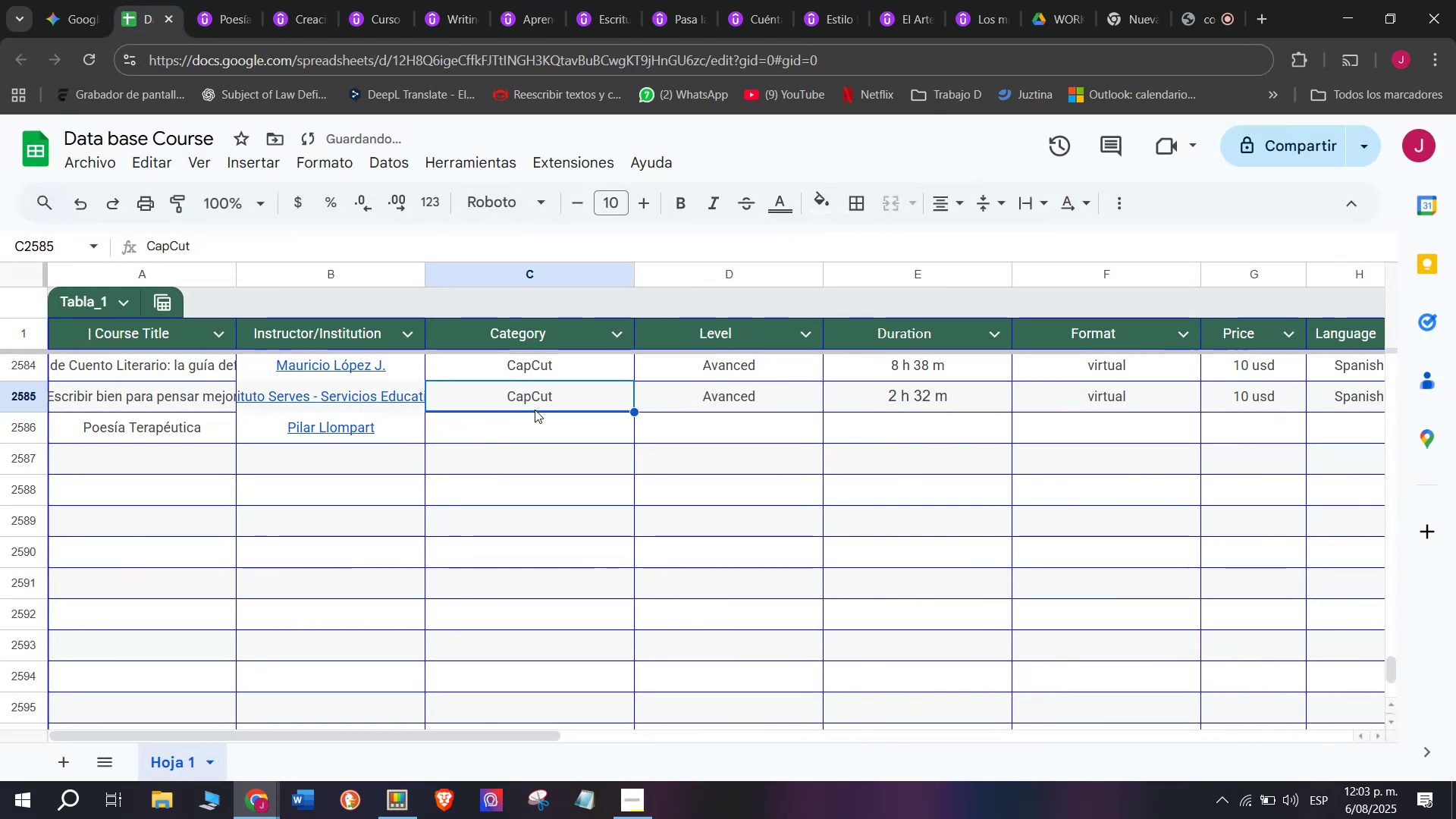 
key(Control+C)
 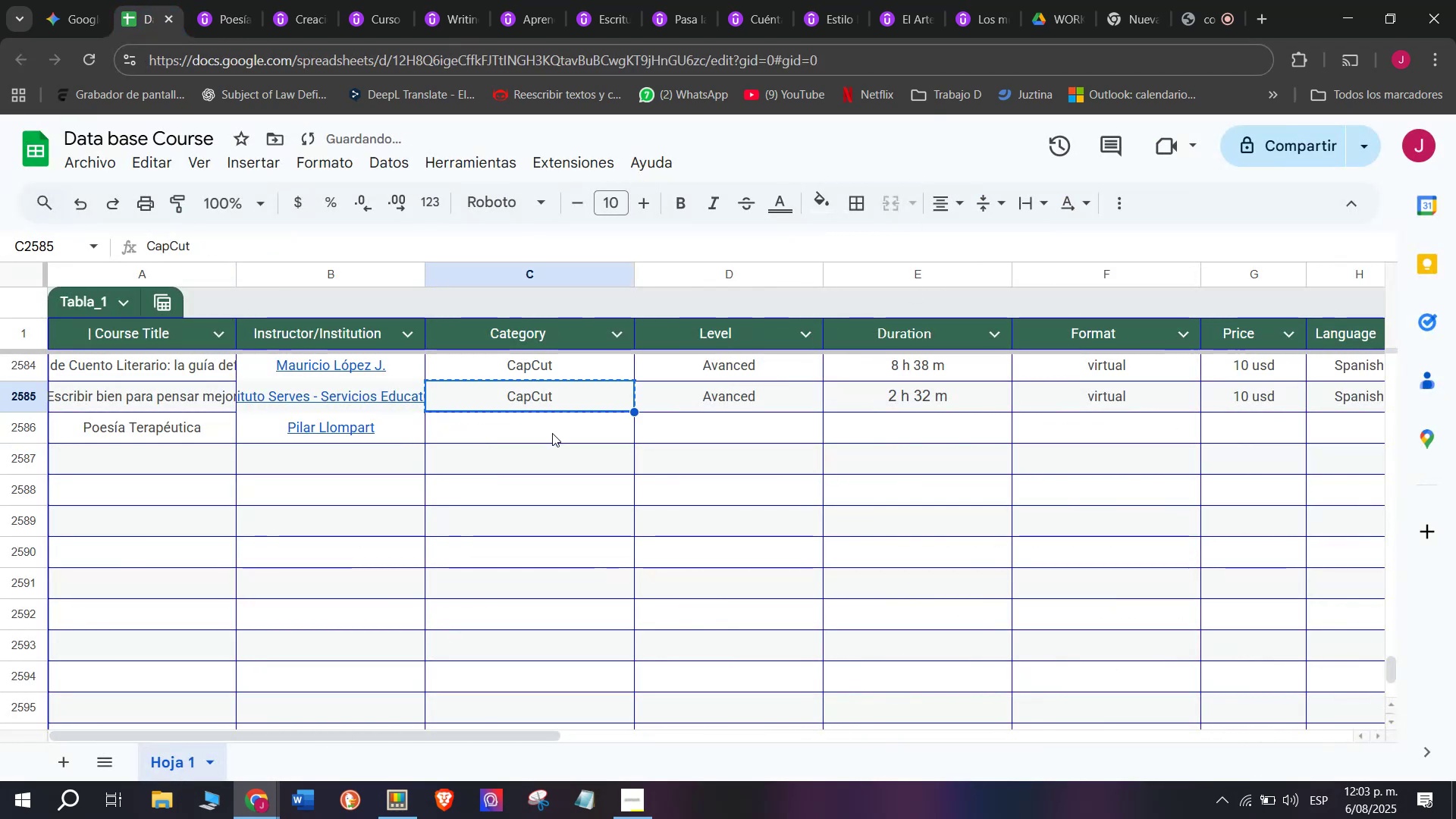 
double_click([552, 433])
 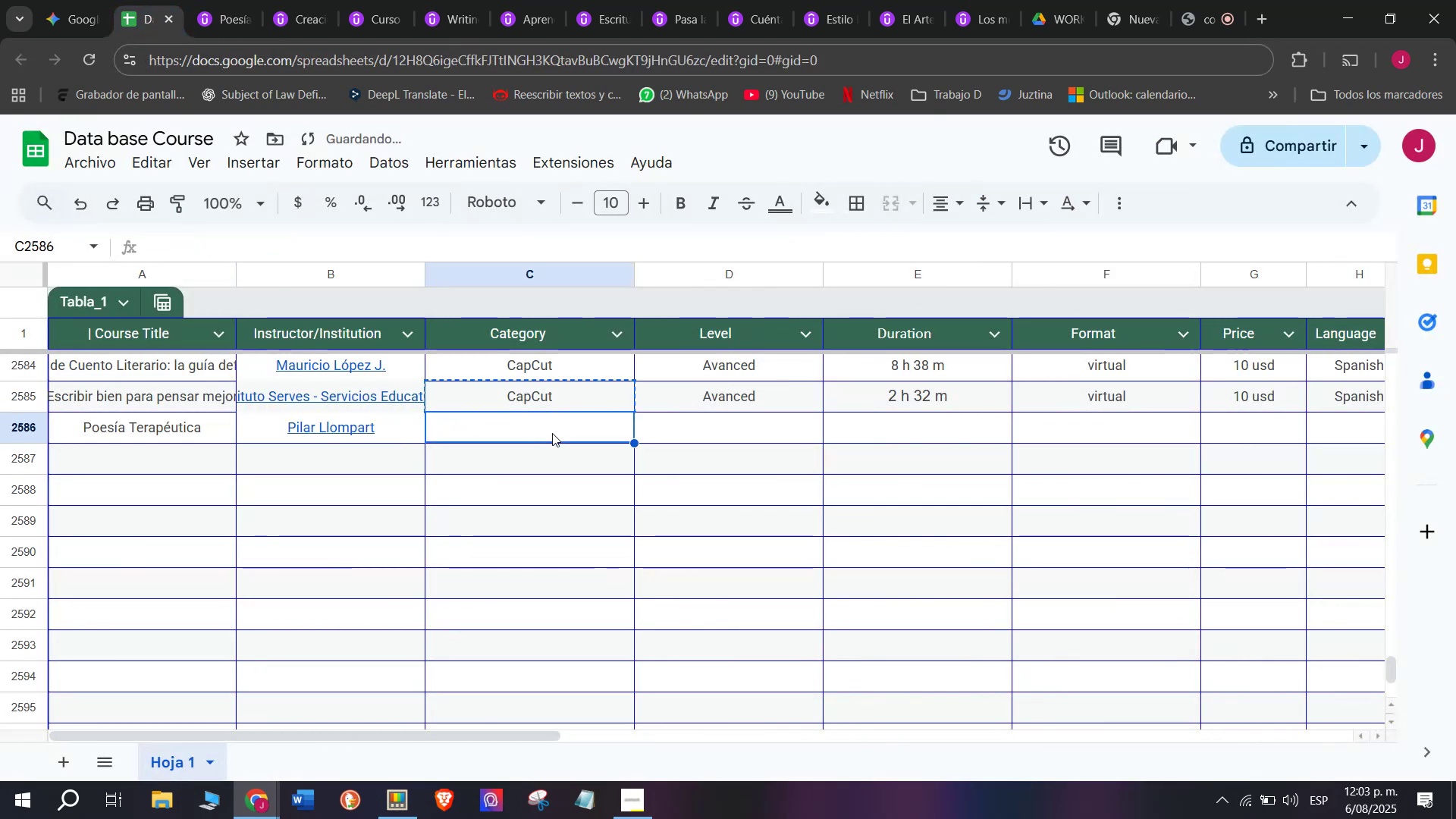 
key(Z)
 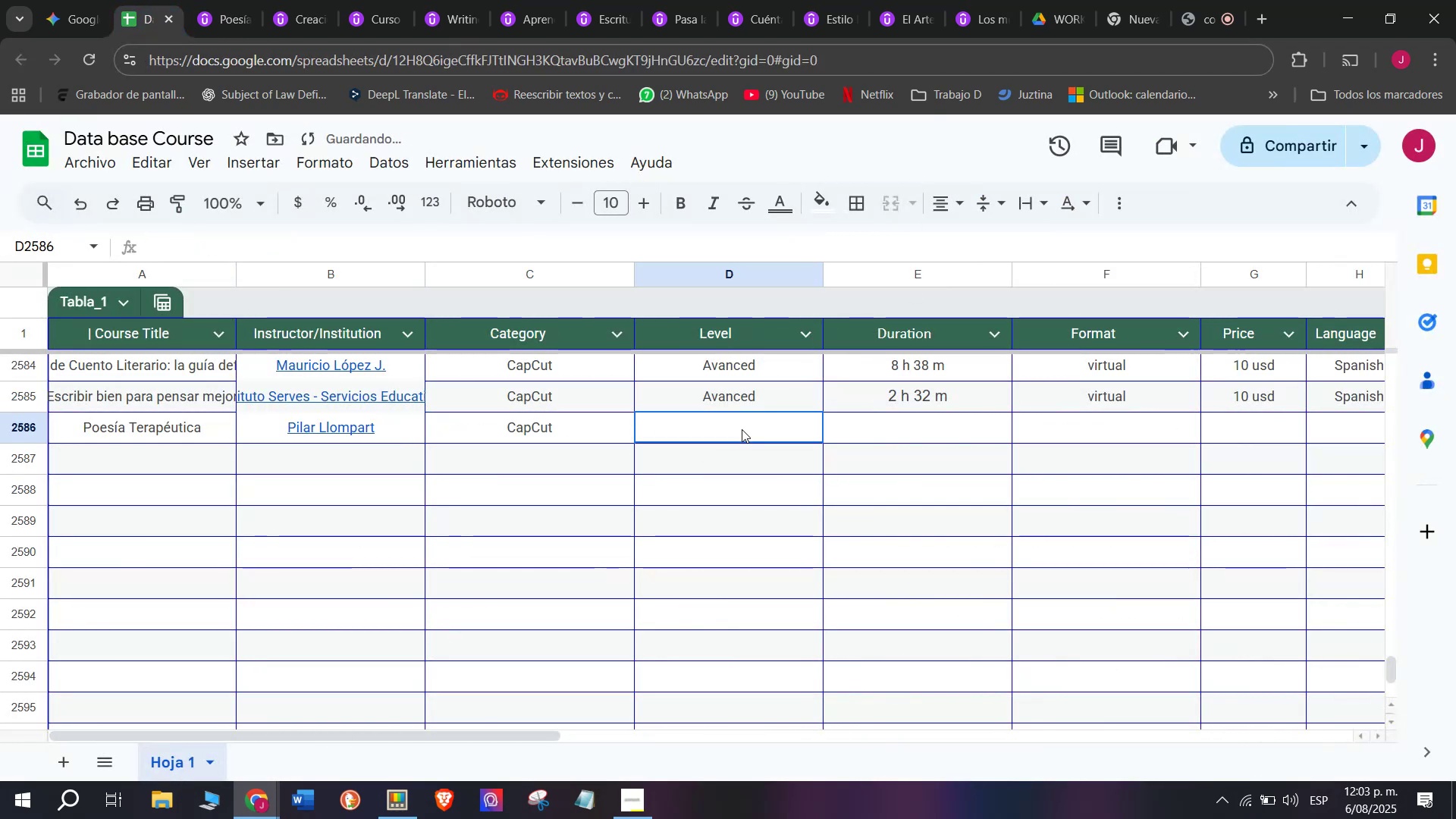 
key(Control+ControlLeft)
 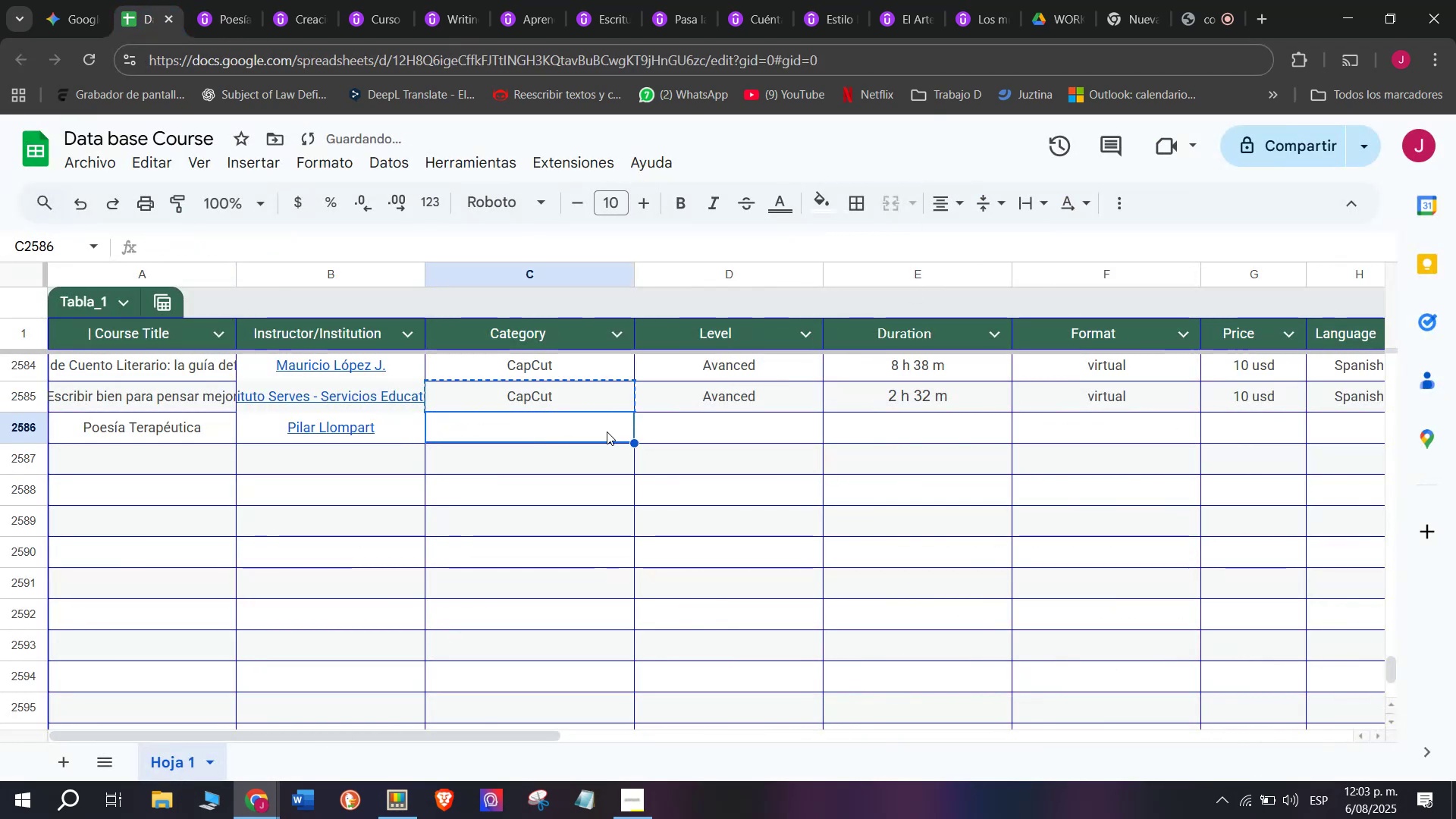 
key(Control+V)
 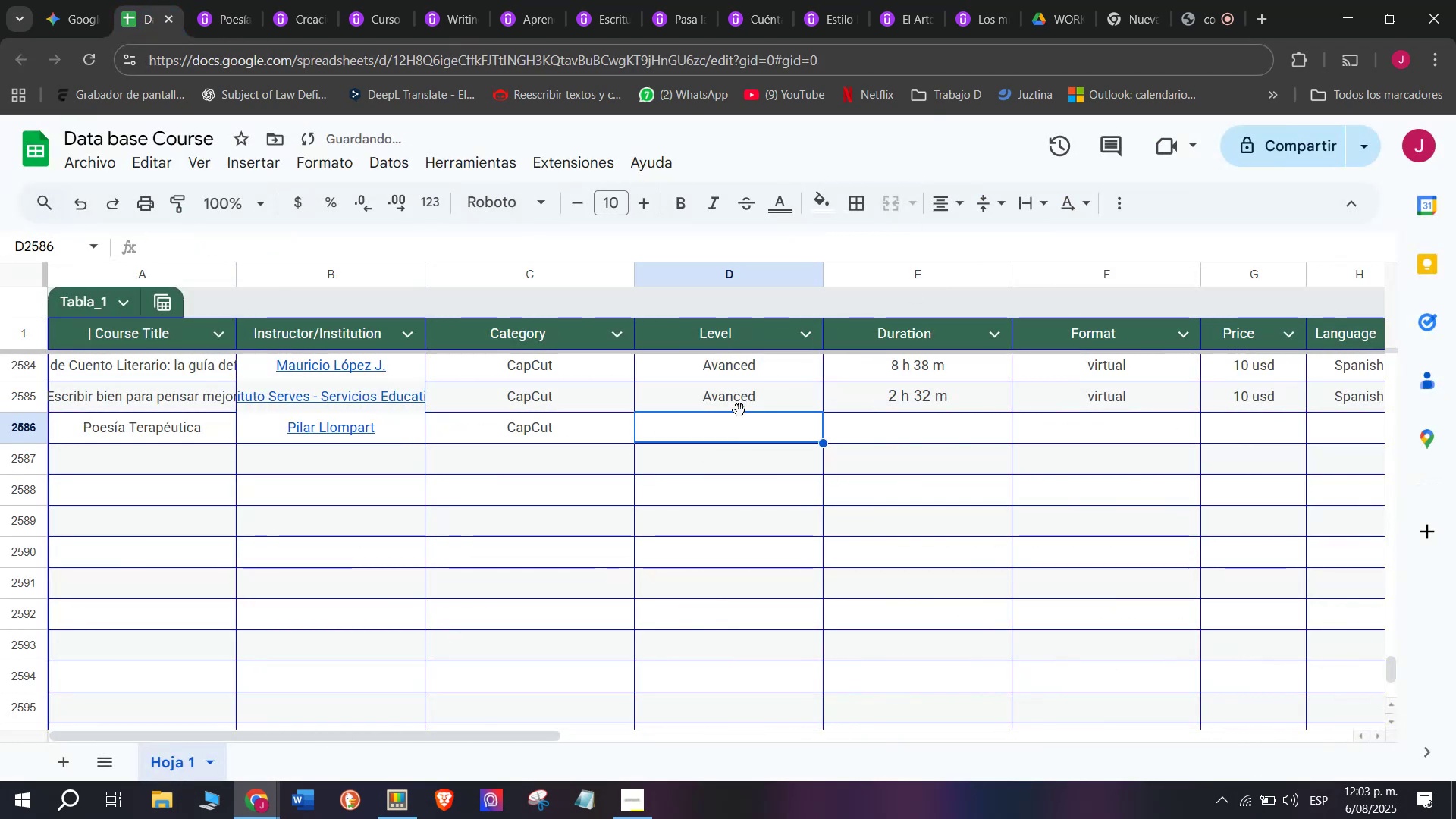 
double_click([739, 379])
 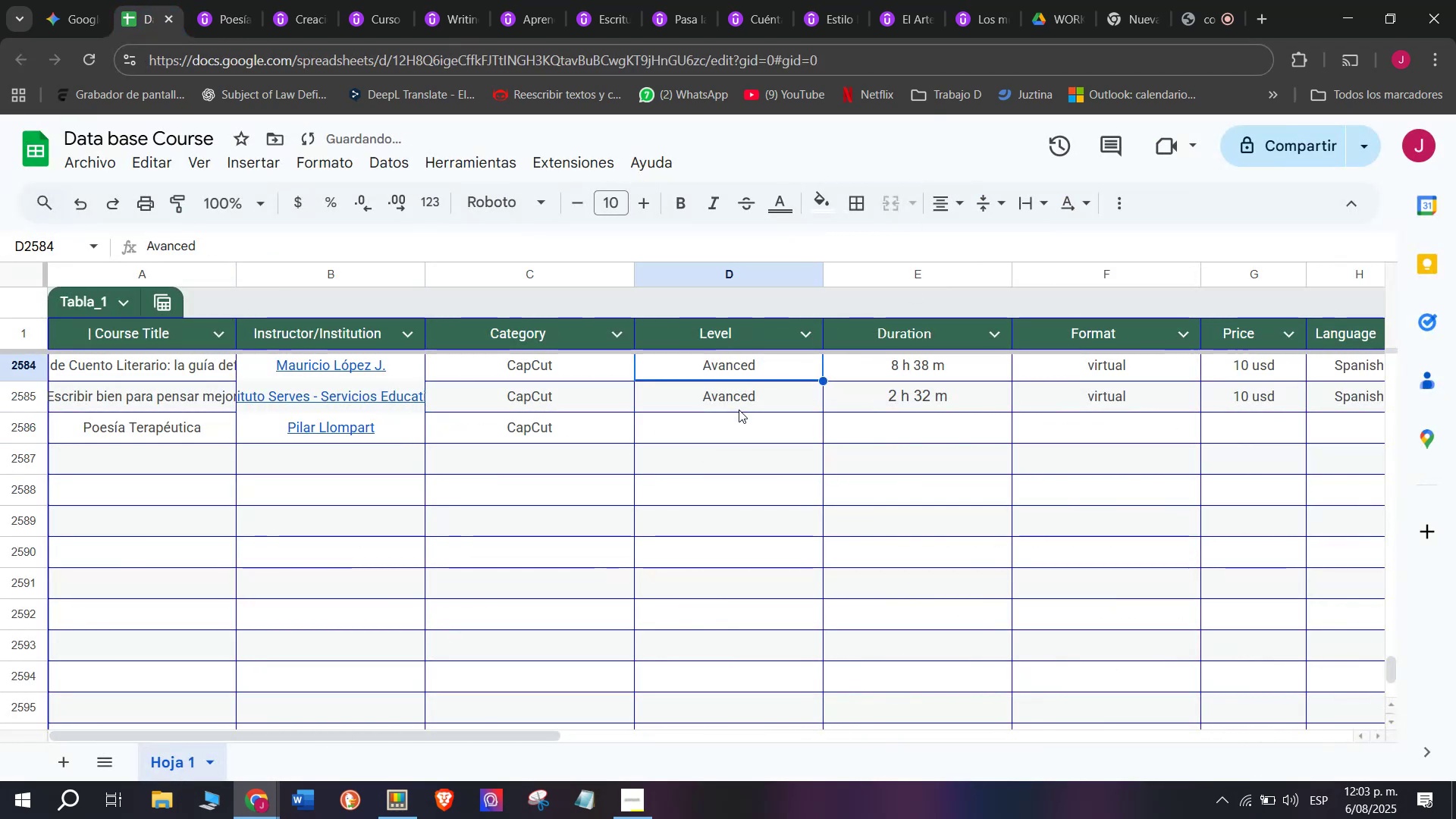 
key(Control+ControlLeft)
 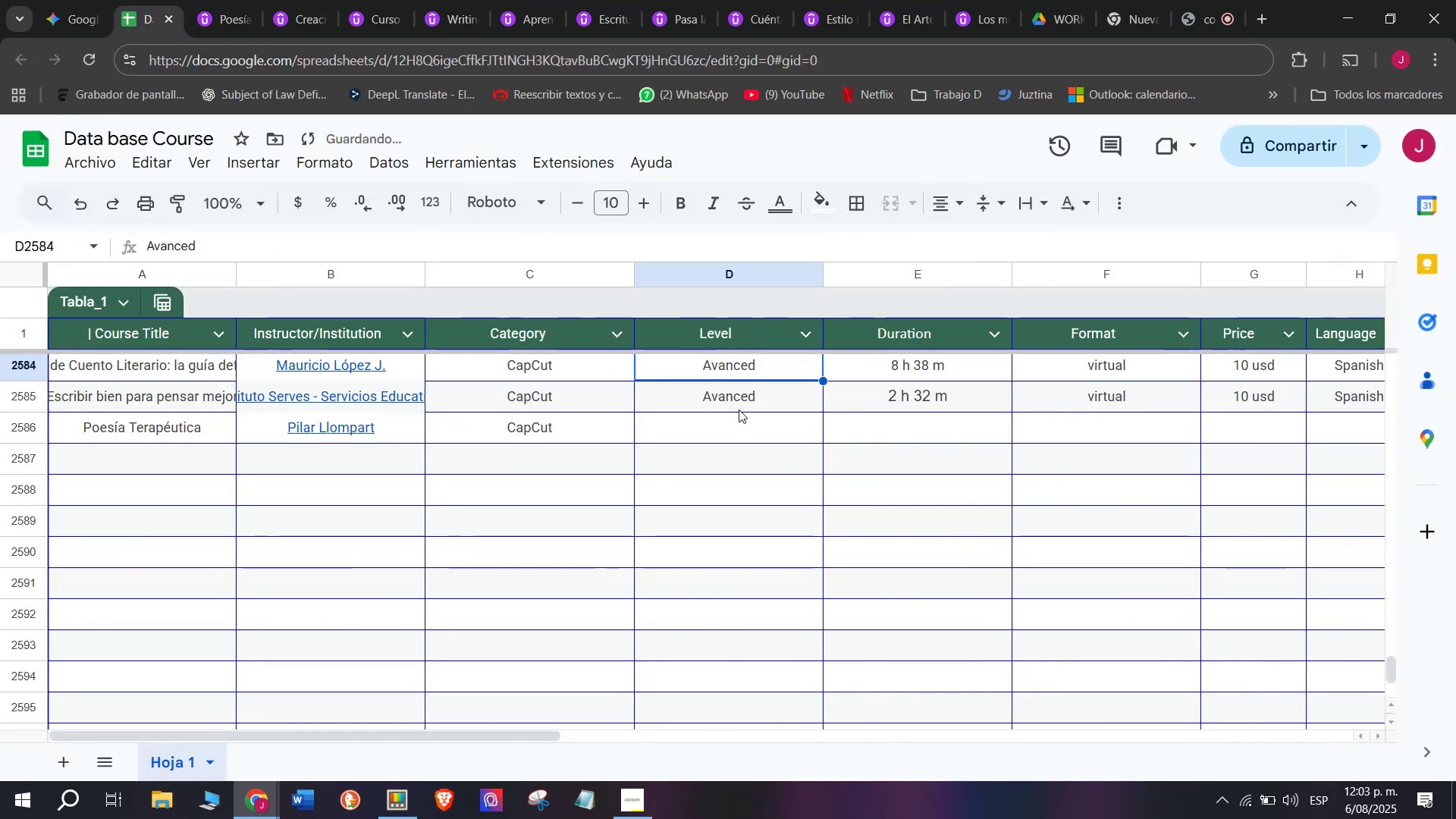 
key(Break)
 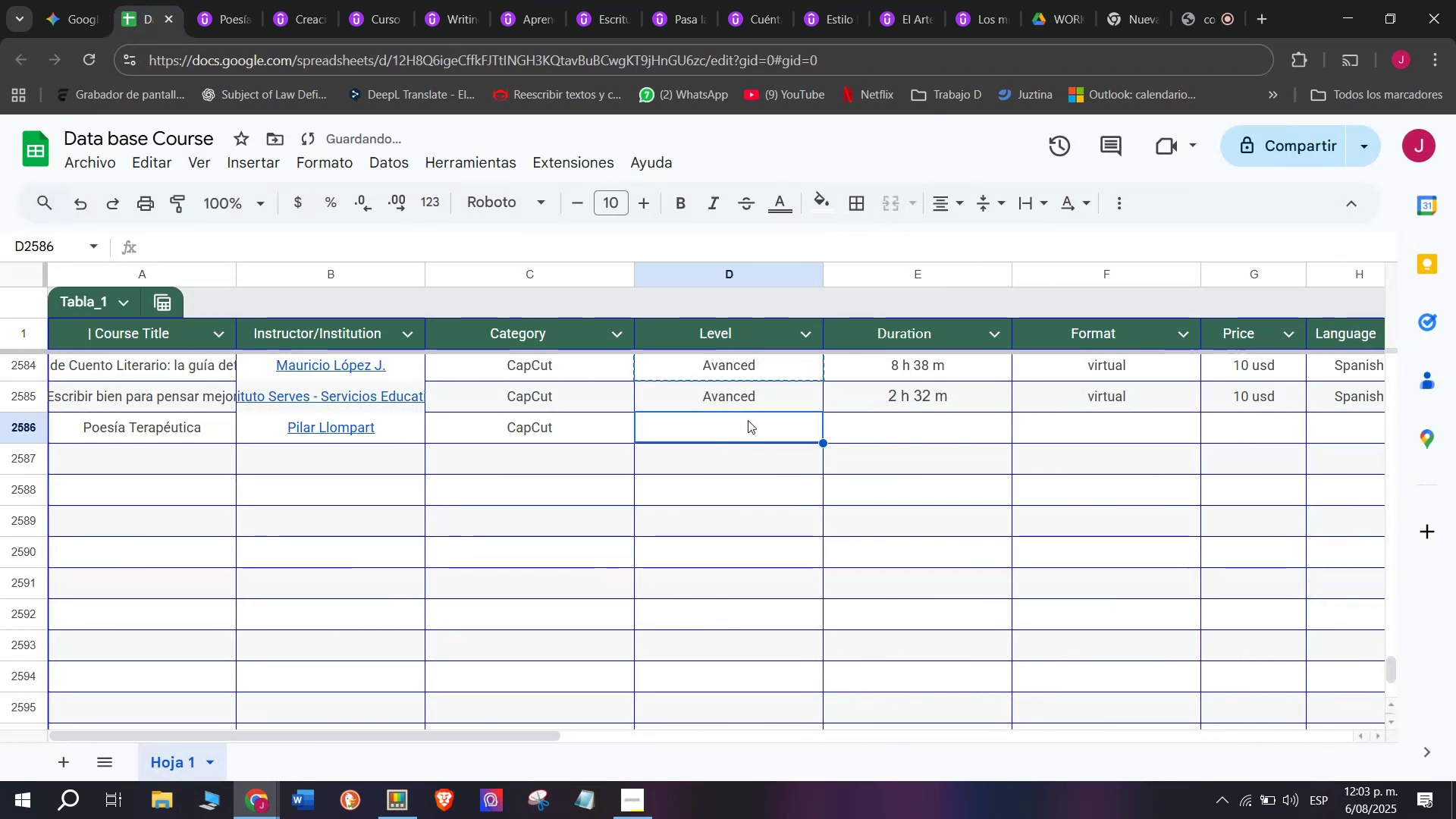 
key(Control+C)
 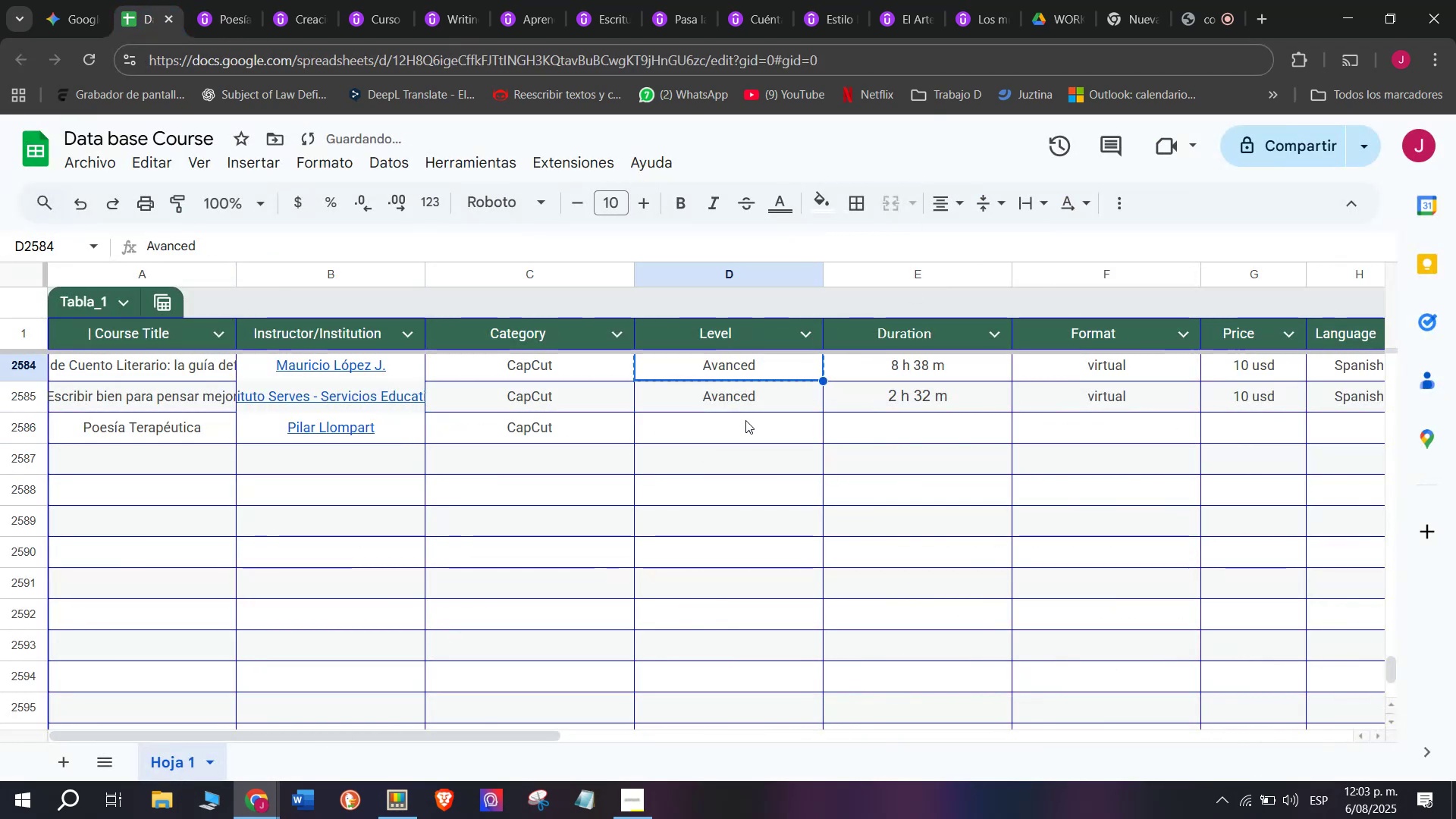 
key(Control+ControlLeft)
 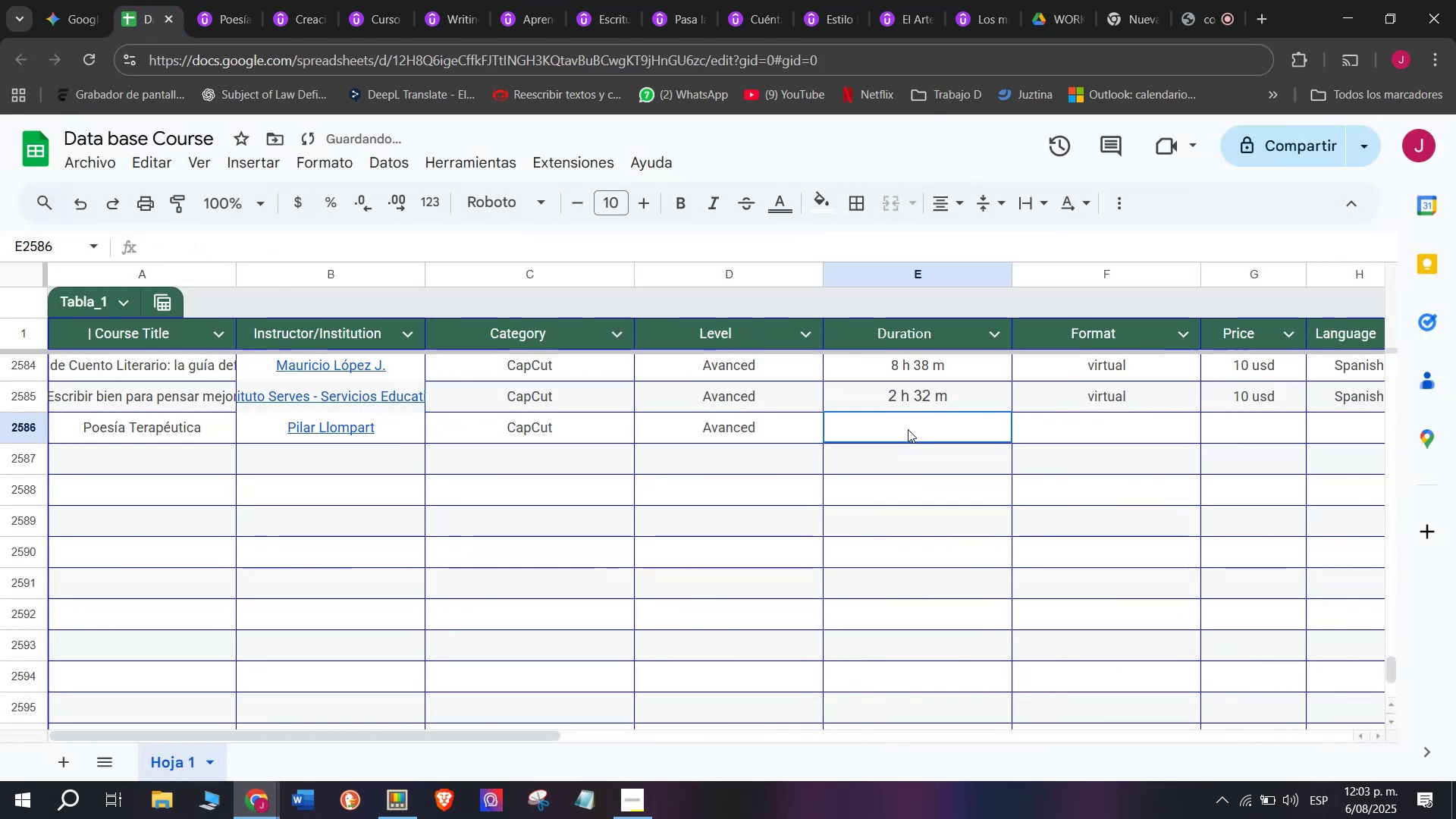 
key(Z)
 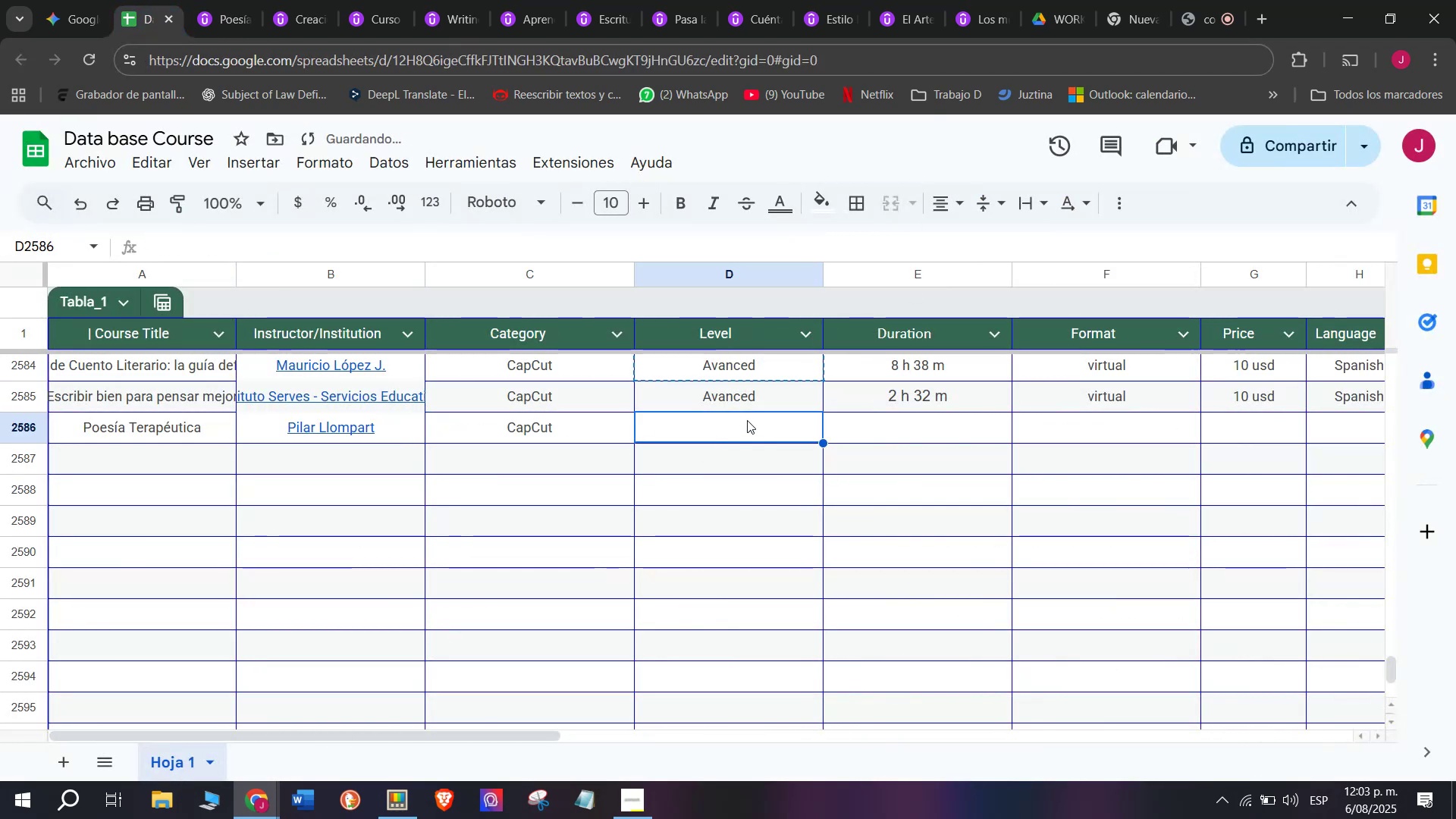 
key(Control+V)
 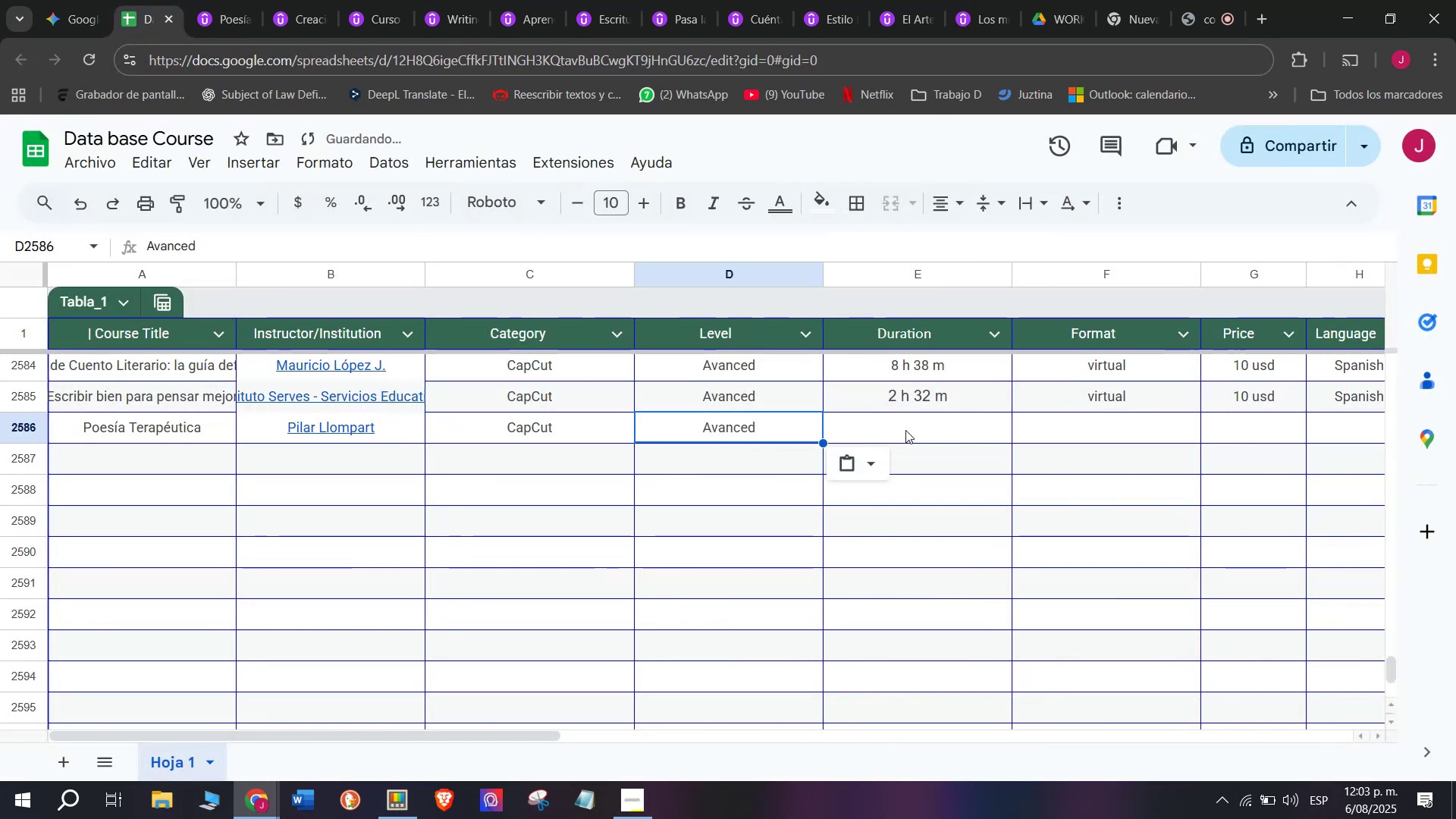 
left_click([908, 429])
 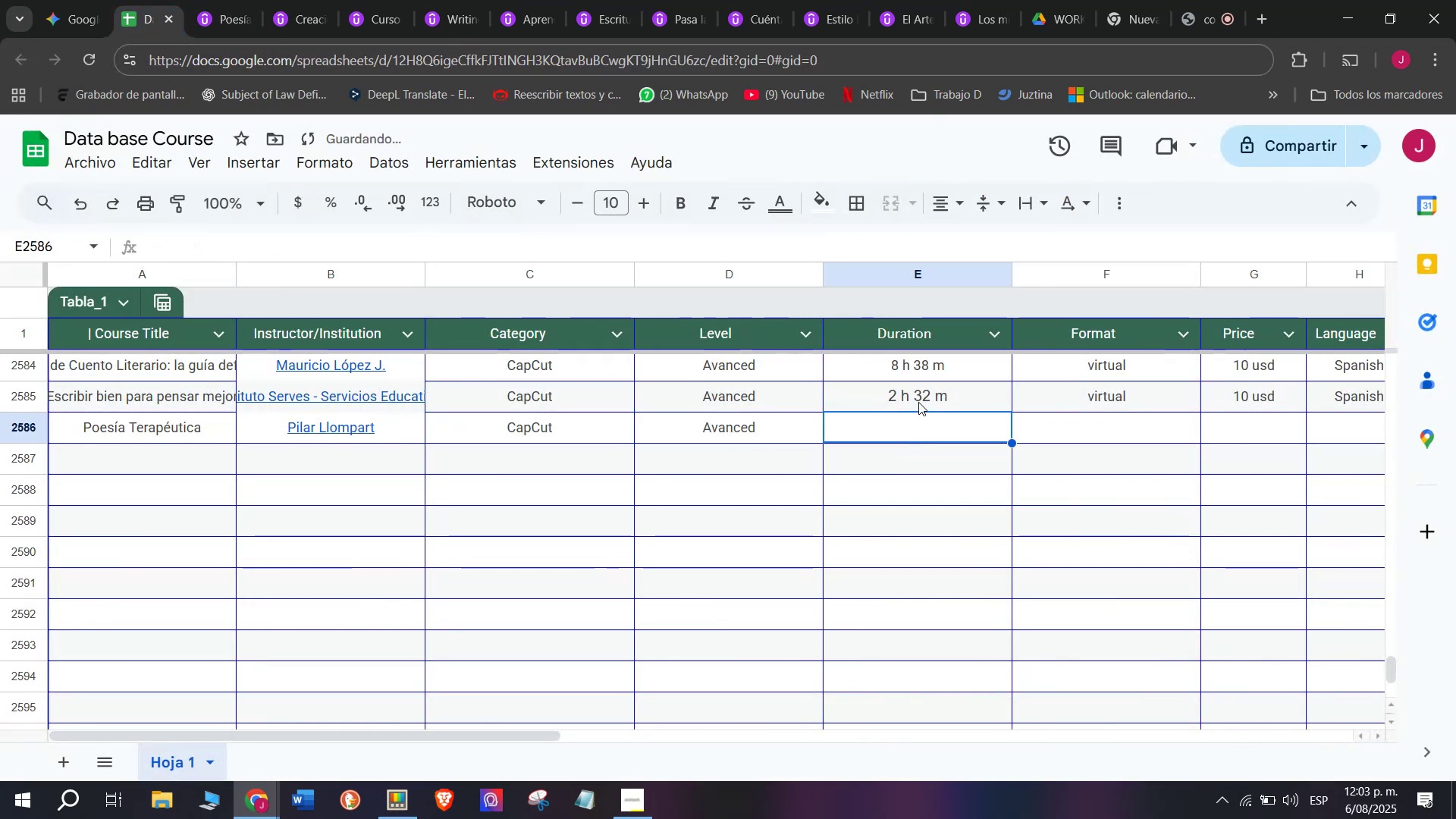 
left_click([918, 402])
 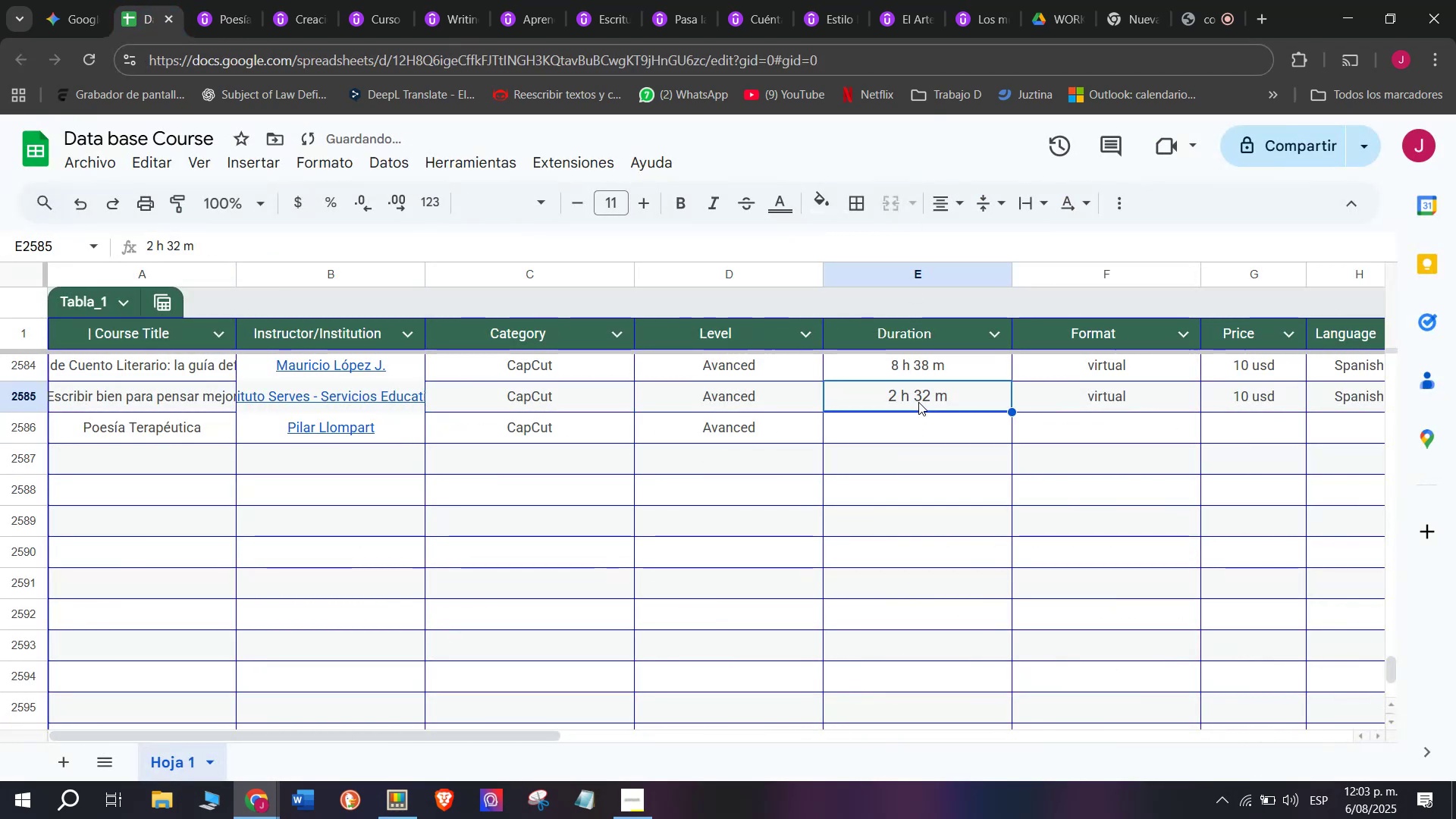 
key(Control+ControlLeft)
 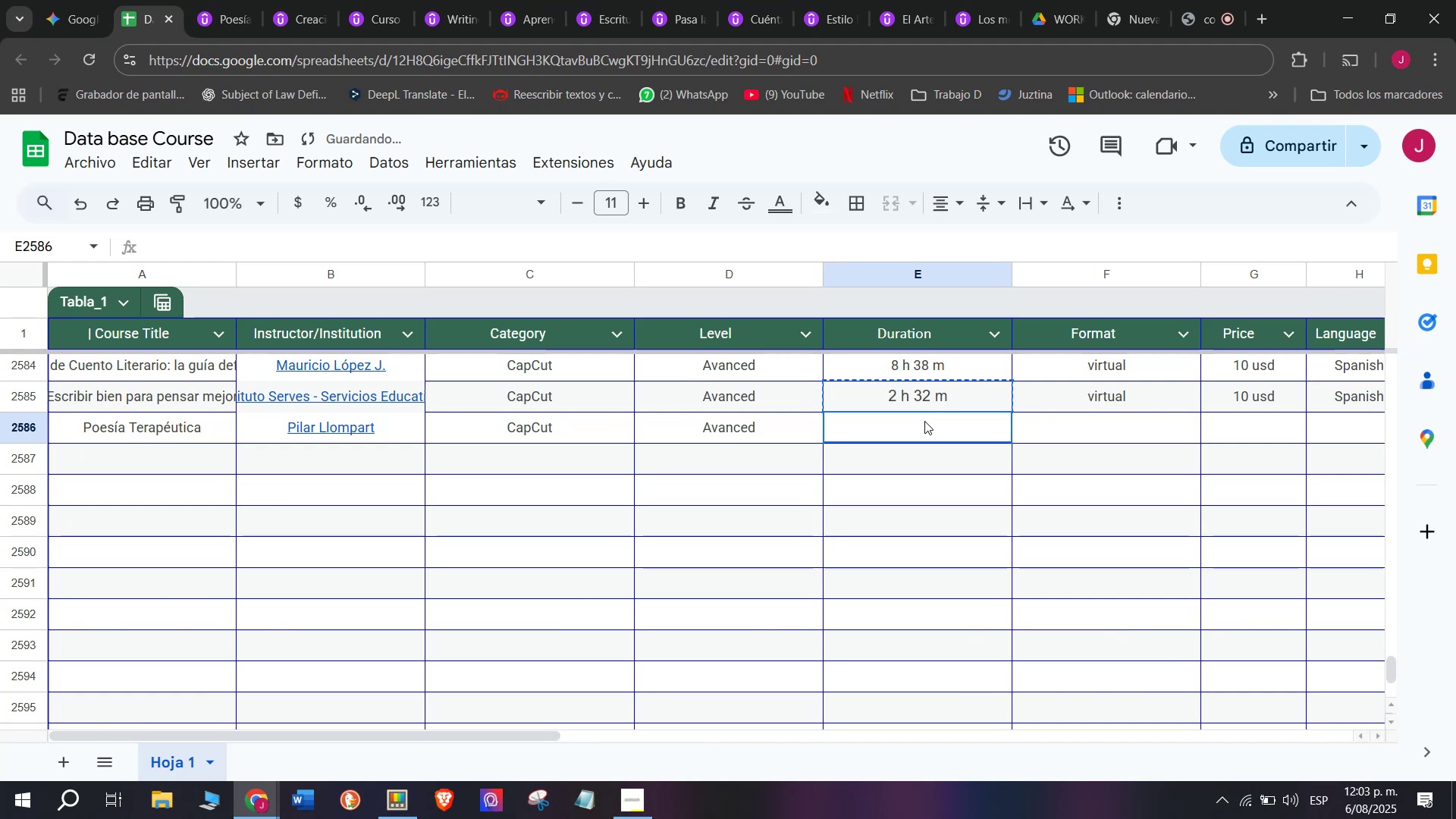 
key(Break)
 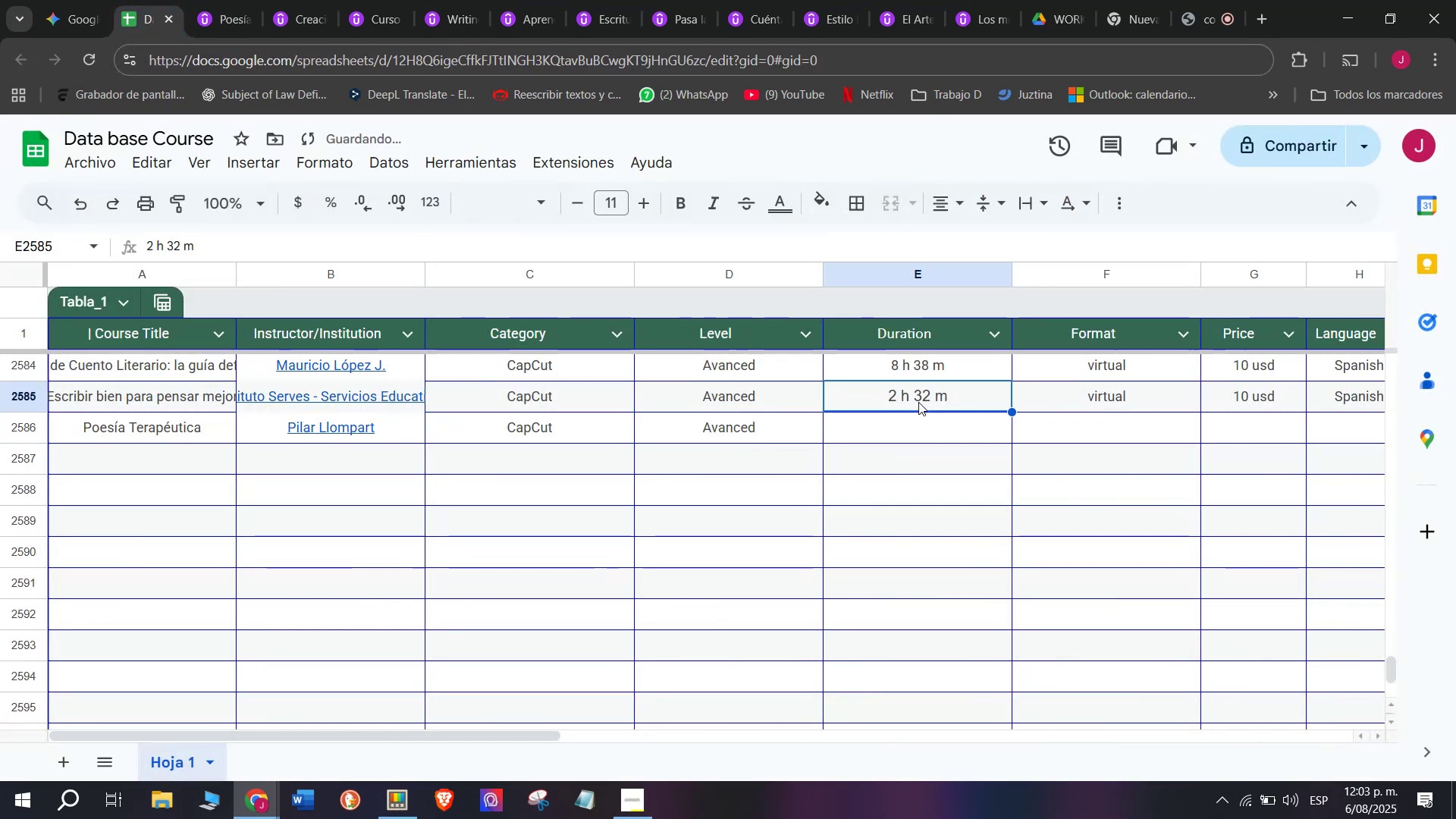 
key(Control+C)
 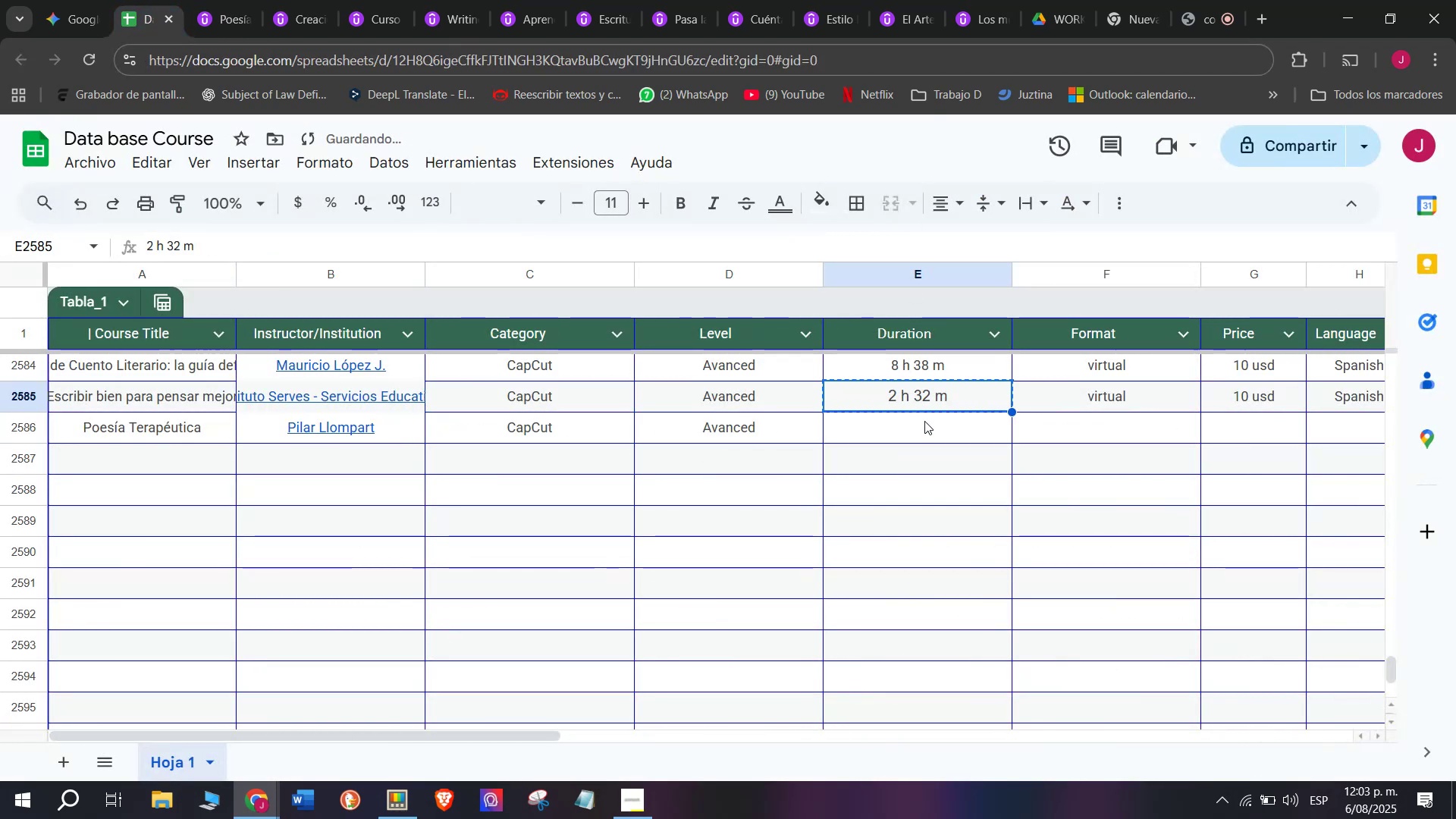 
left_click([924, 421])
 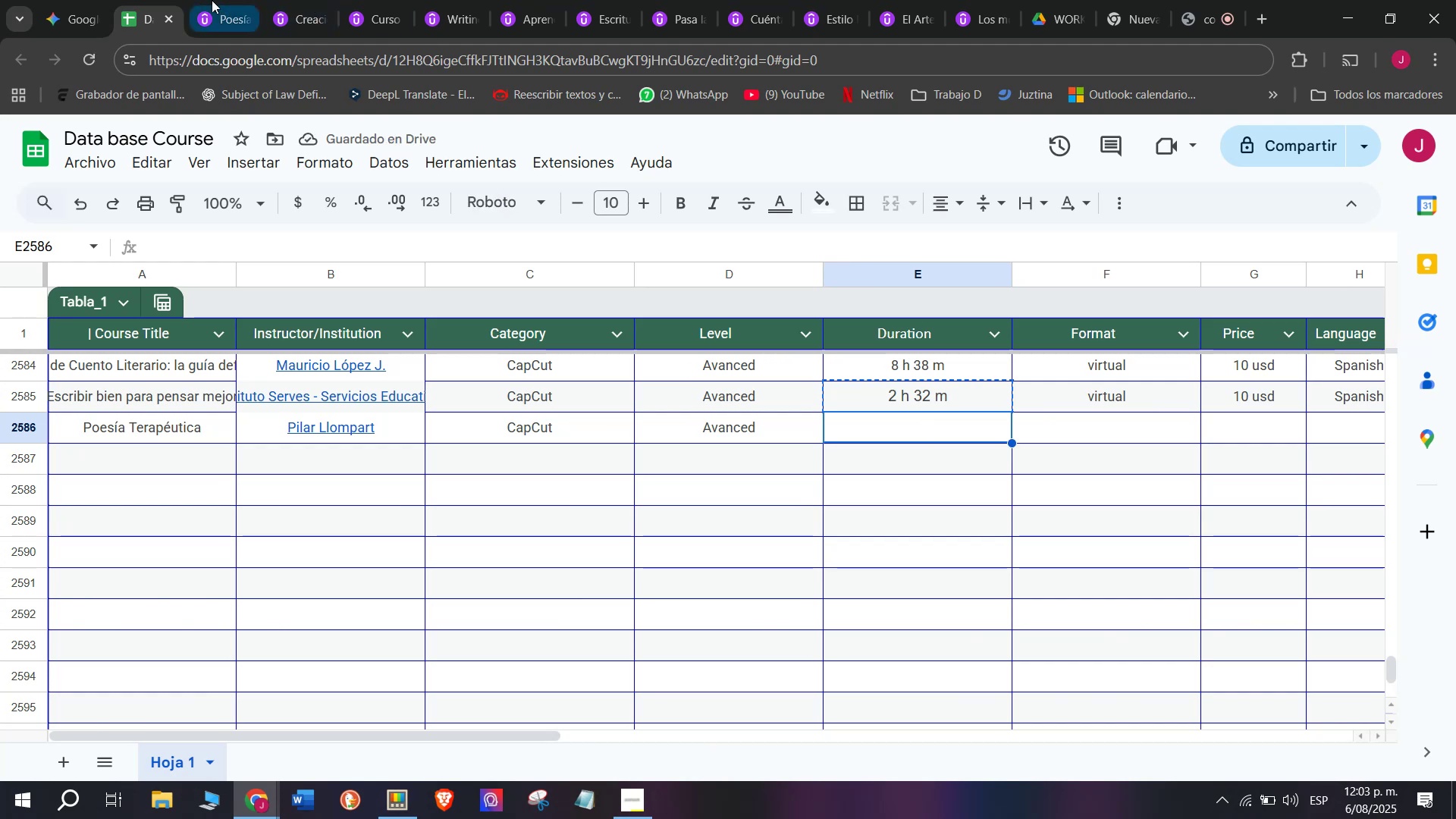 
left_click([207, 0])
 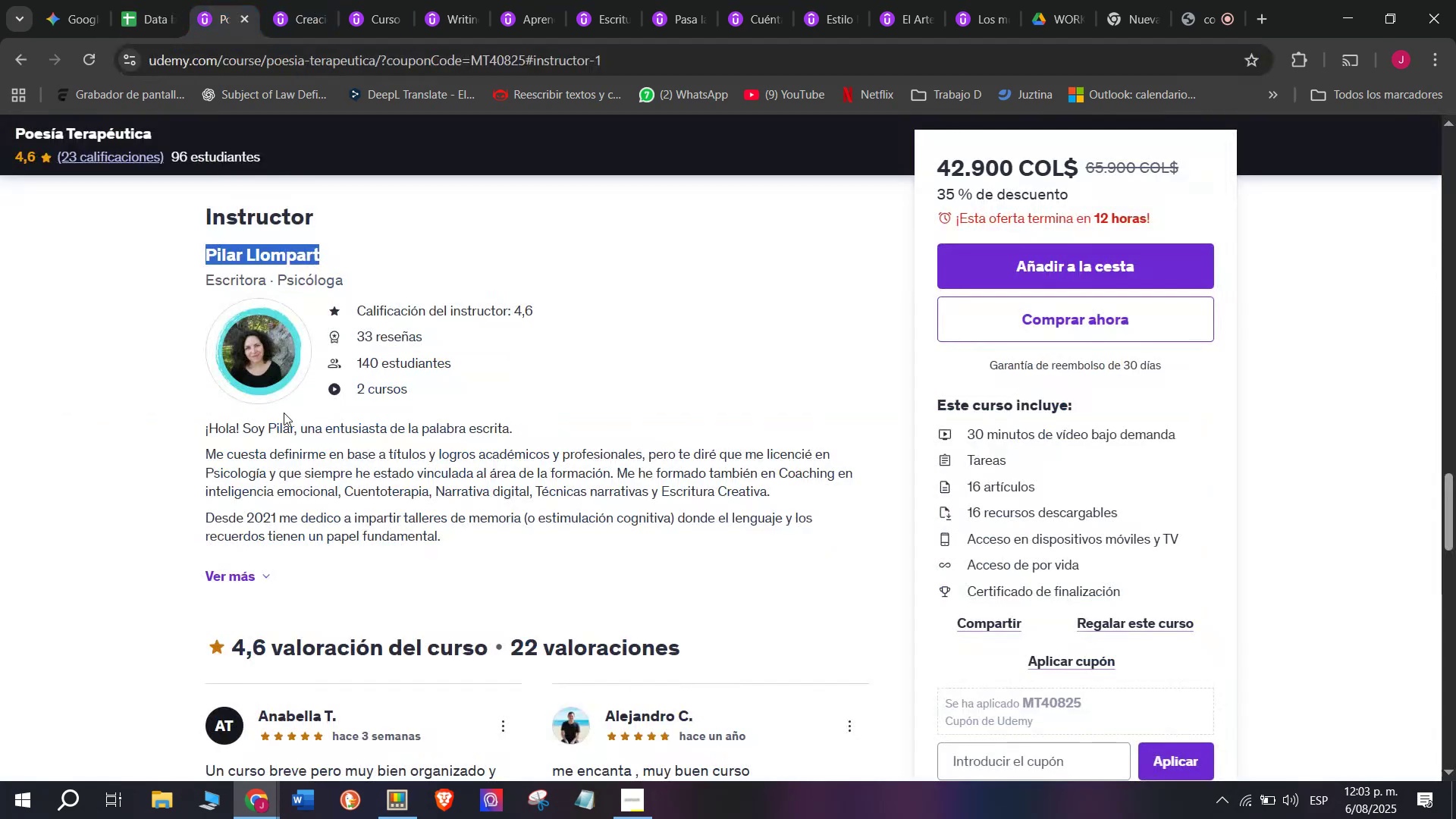 
scroll: coordinate [328, 606], scroll_direction: up, amount: 9.0
 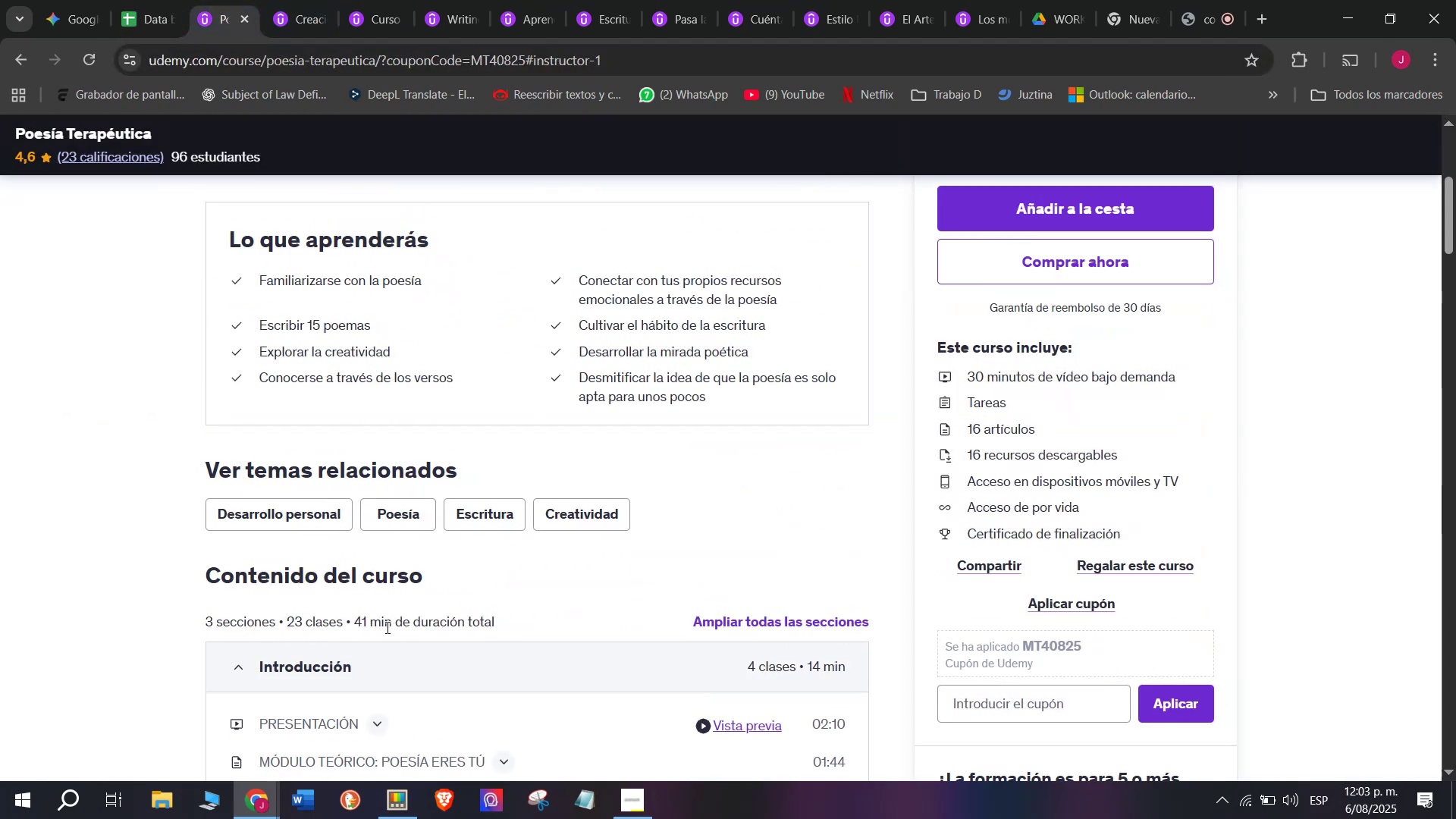 
left_click_drag(start_coordinate=[380, 626], to_coordinate=[355, 626])
 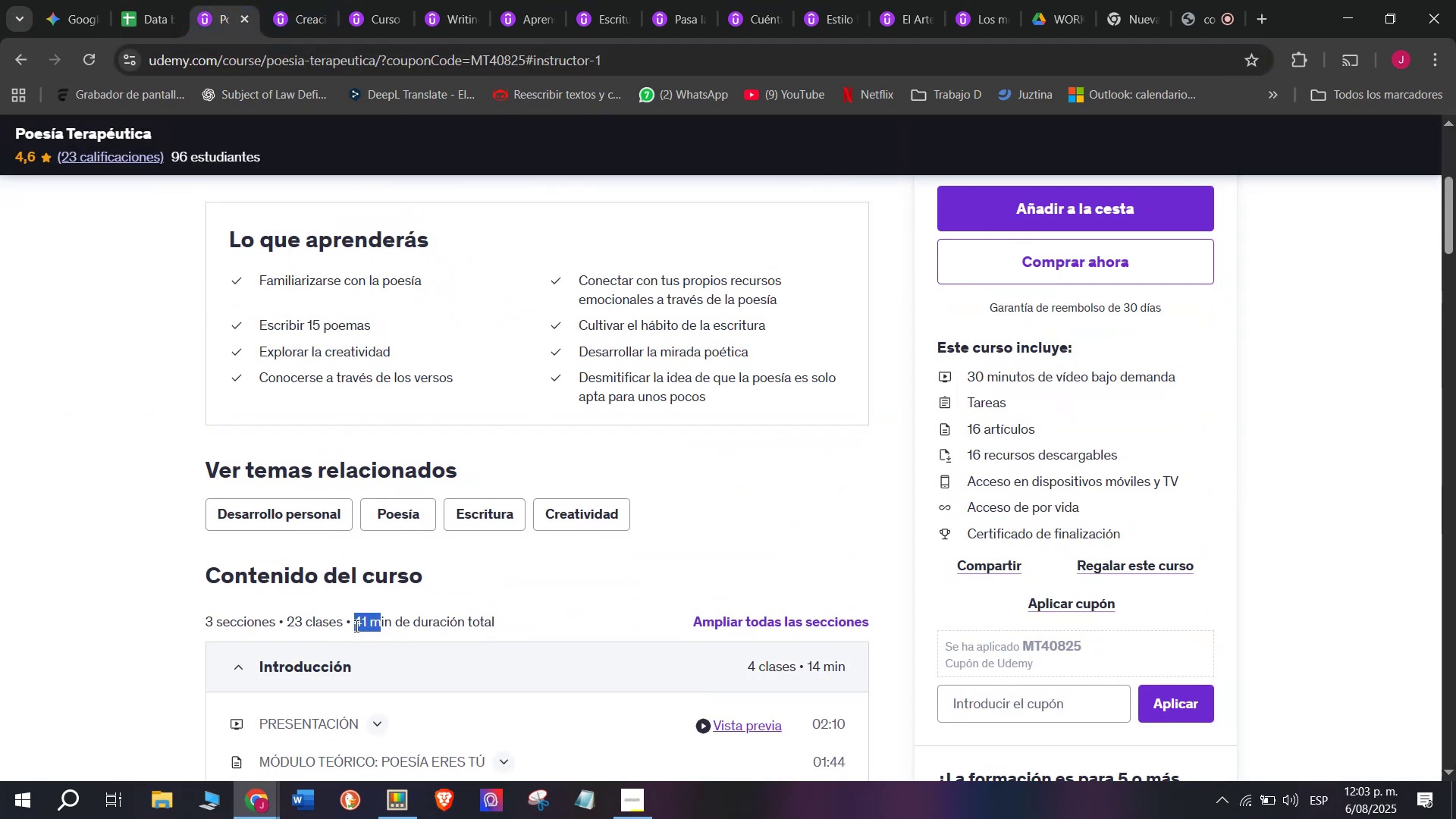 
key(Break)
 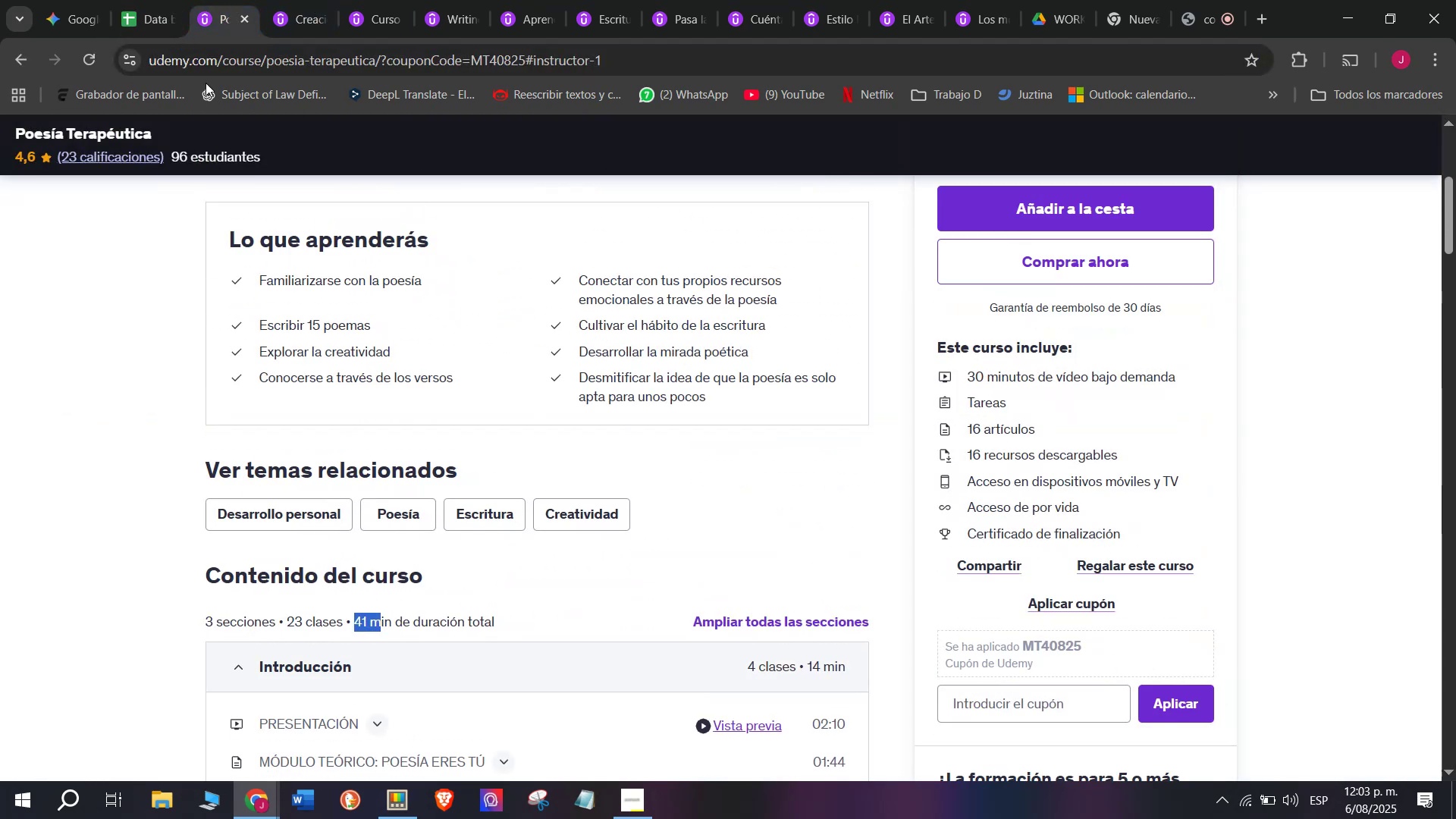 
key(Control+ControlLeft)
 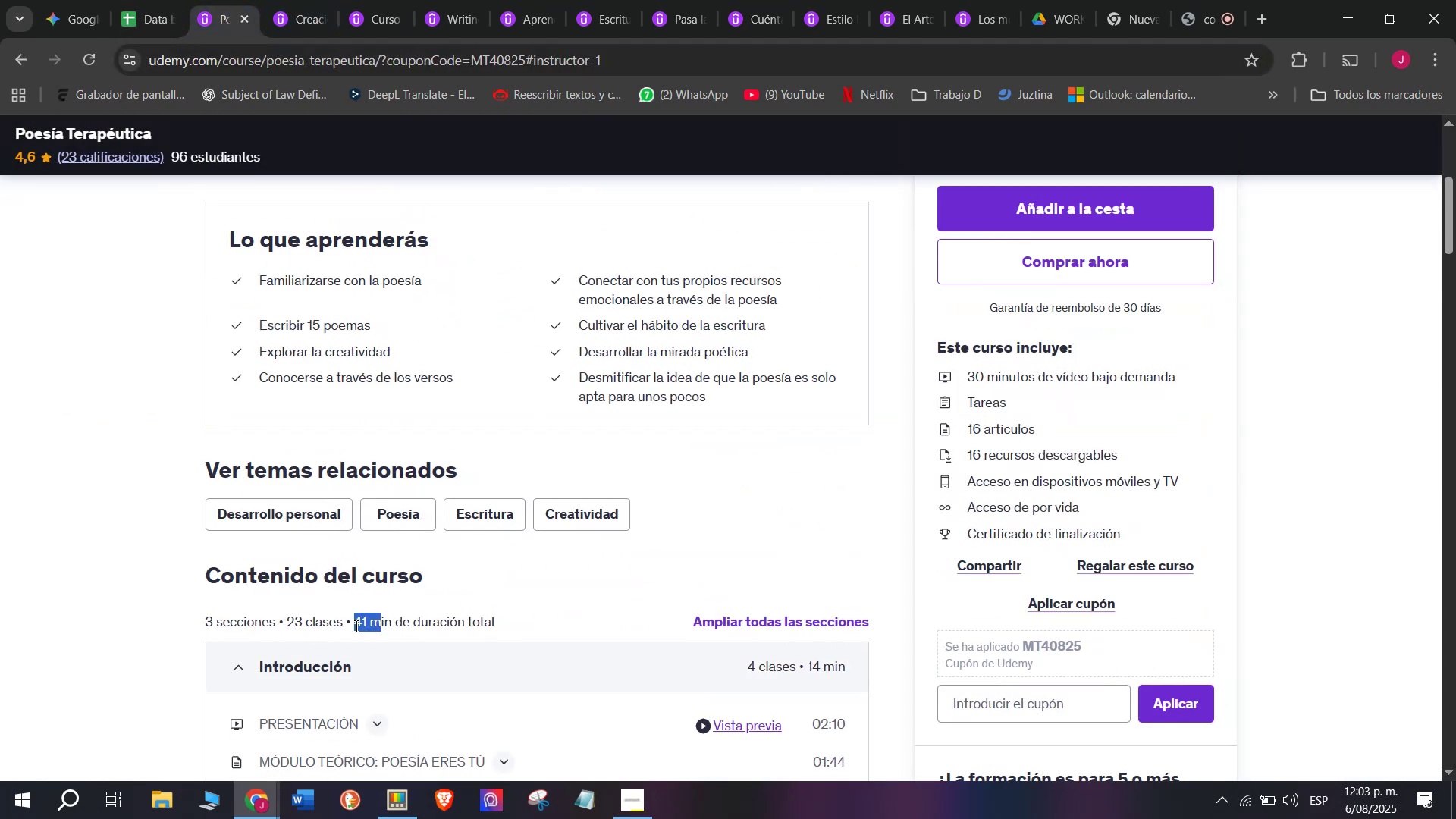 
key(Control+C)
 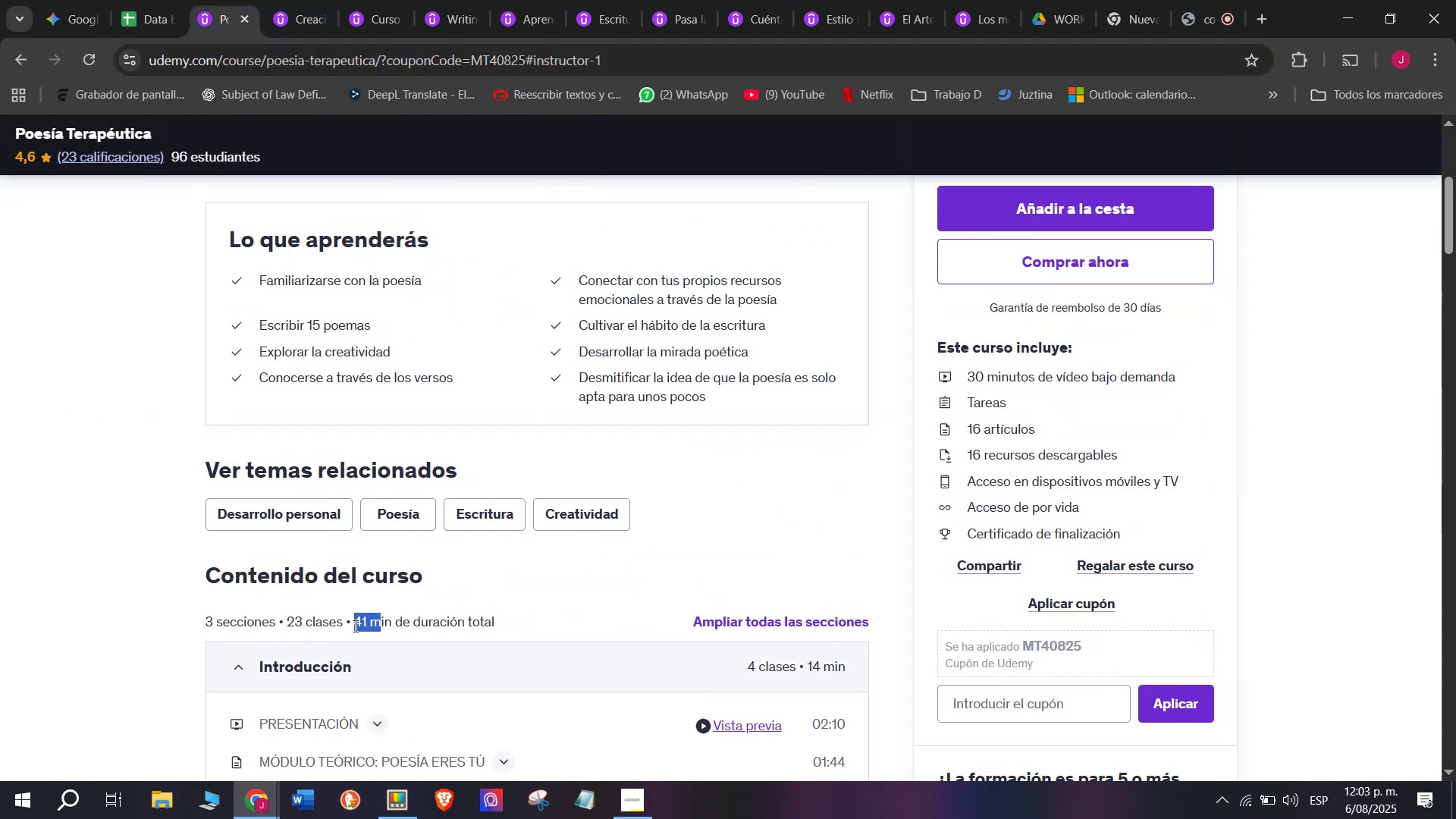 
key(Control+ControlLeft)
 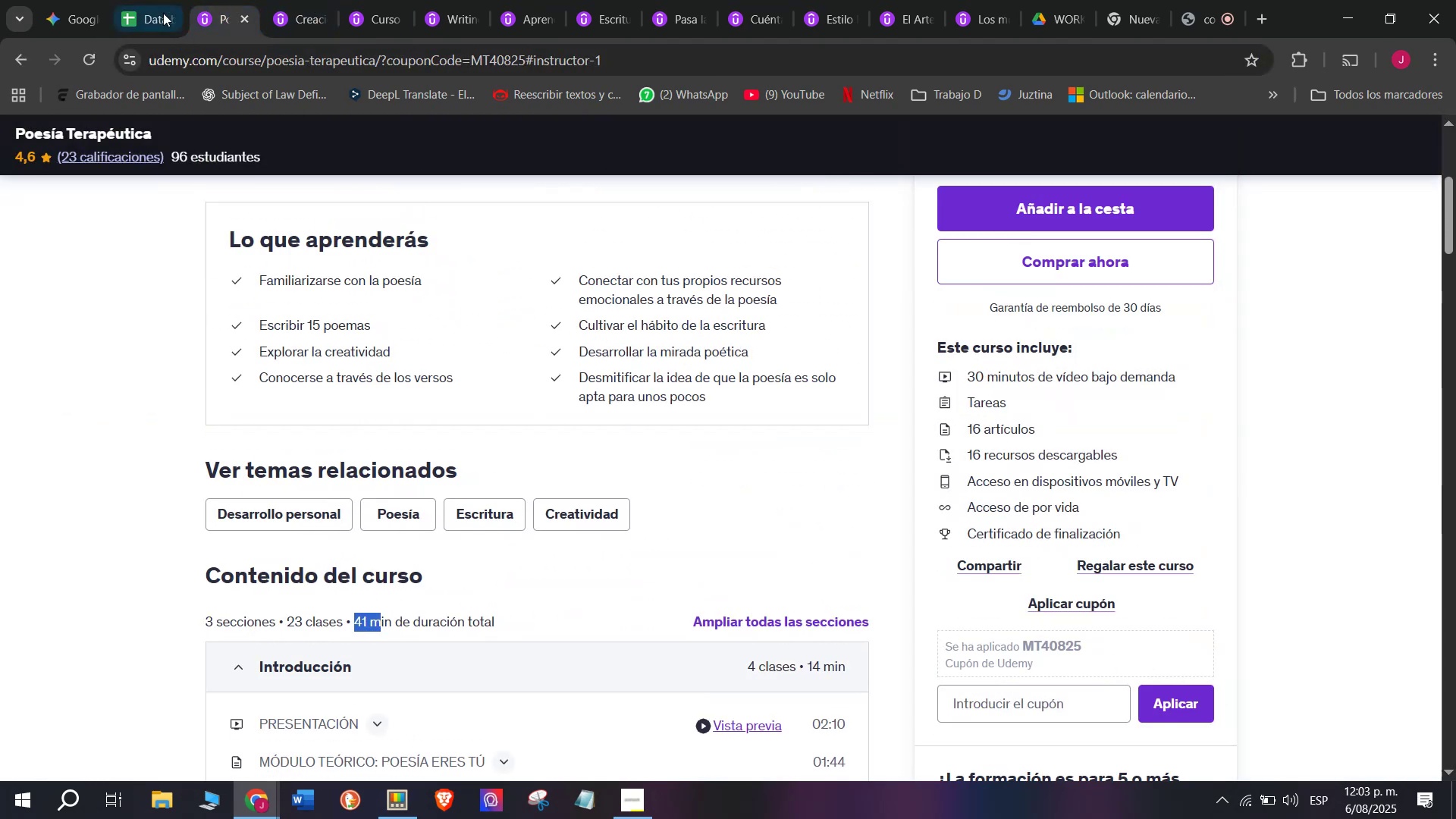 
key(Break)
 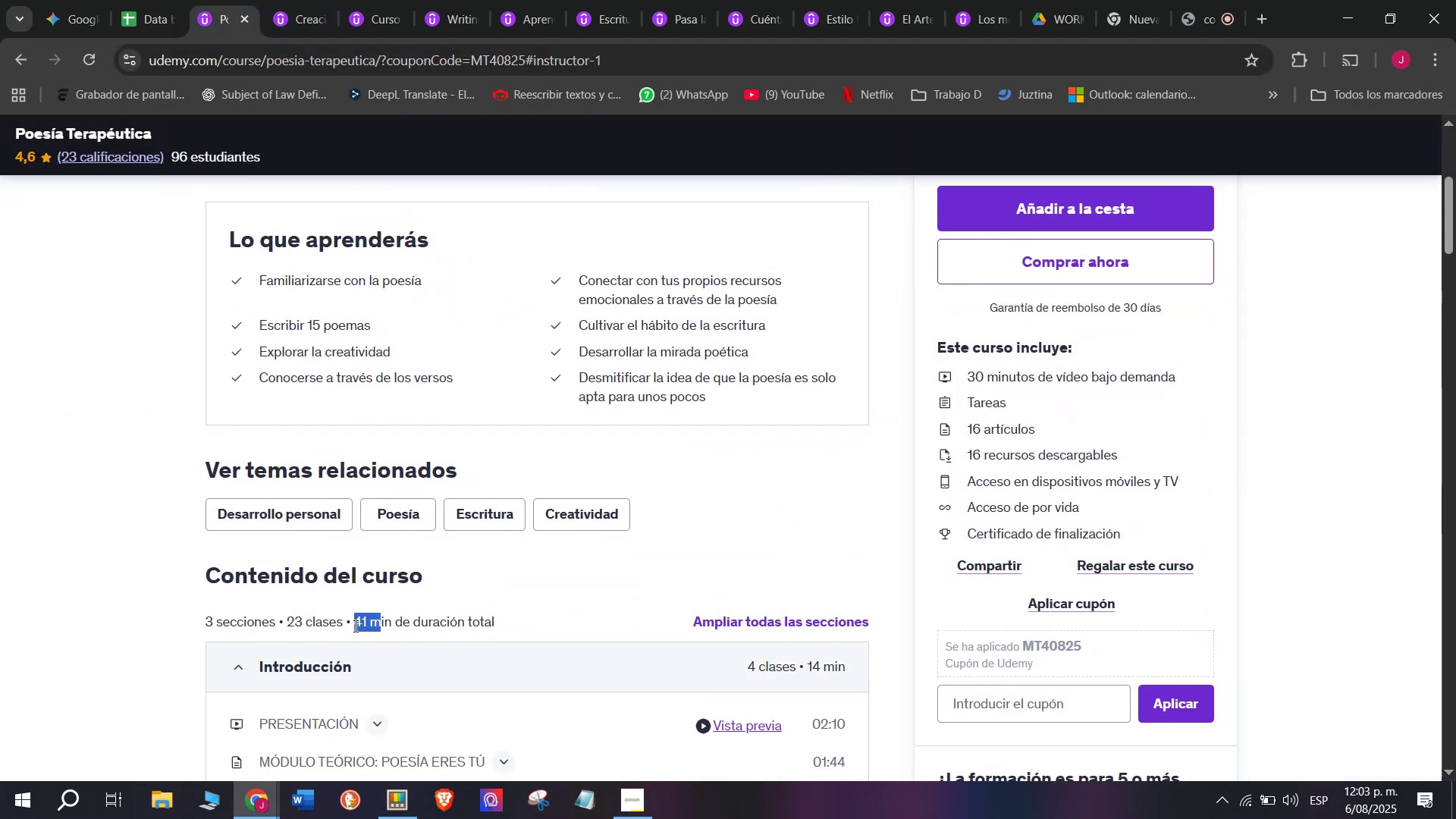 
key(Control+C)
 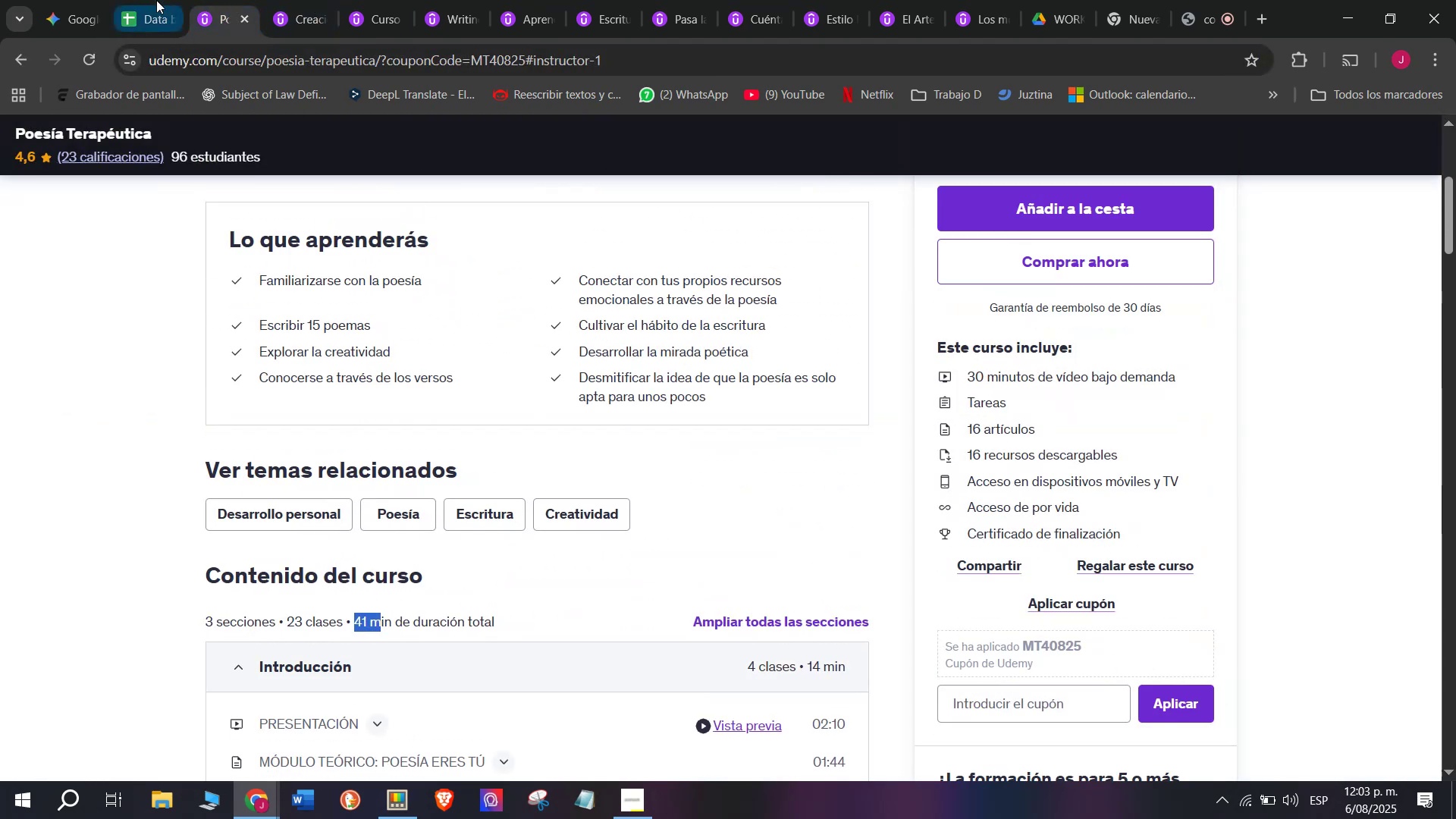 
left_click([154, 0])
 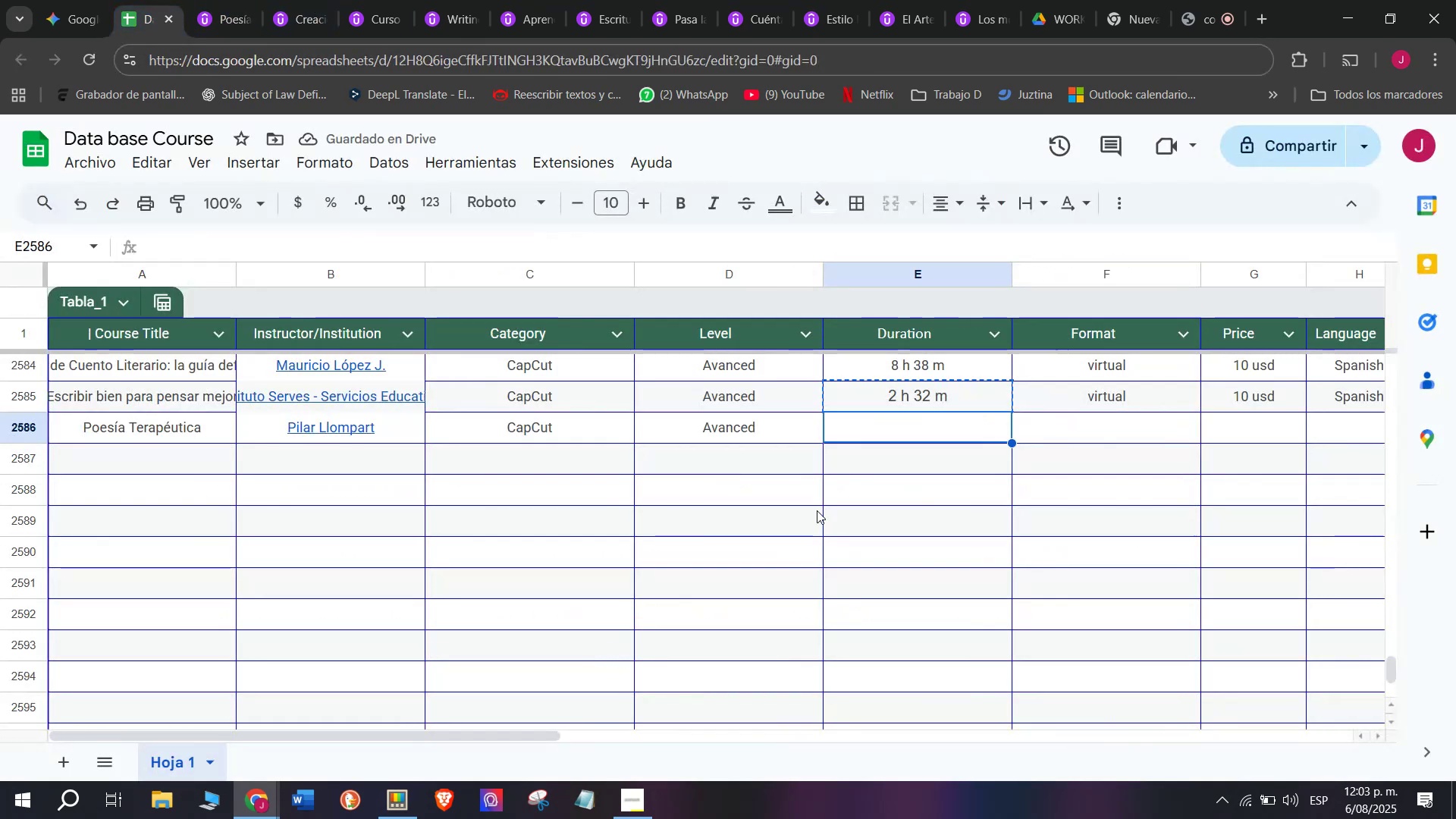 
key(Control+ControlLeft)
 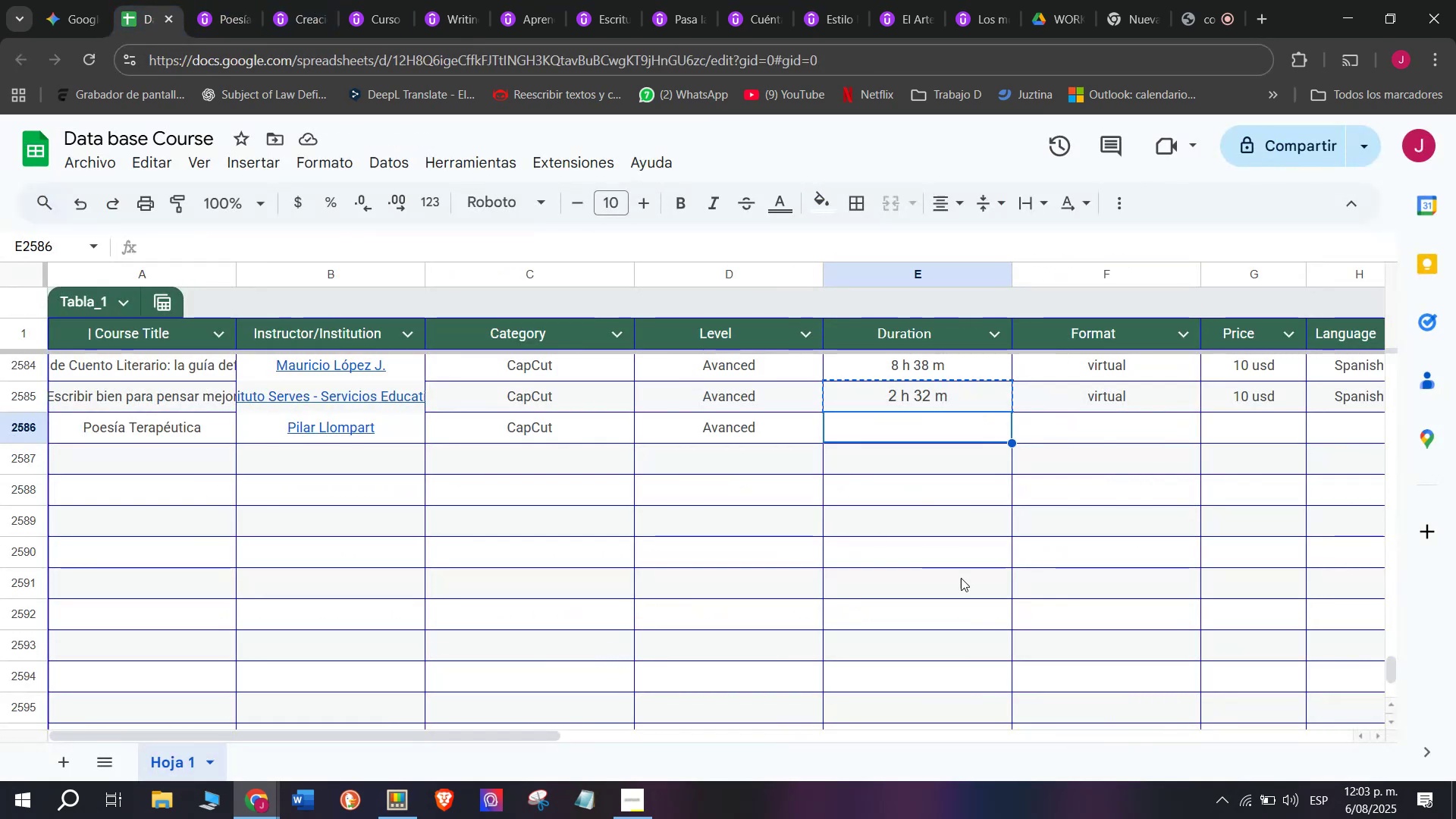 
key(Z)
 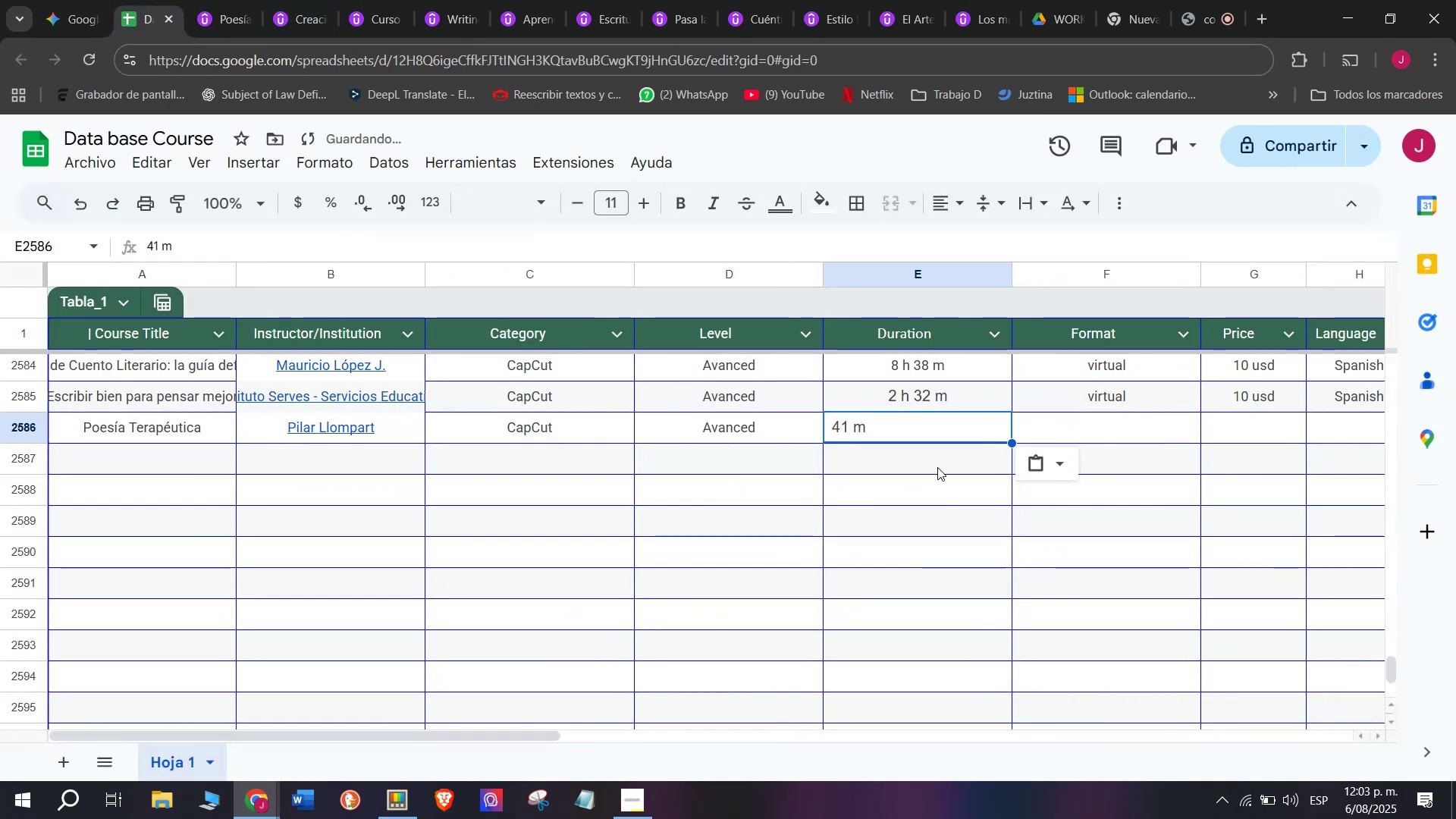 
key(Control+V)
 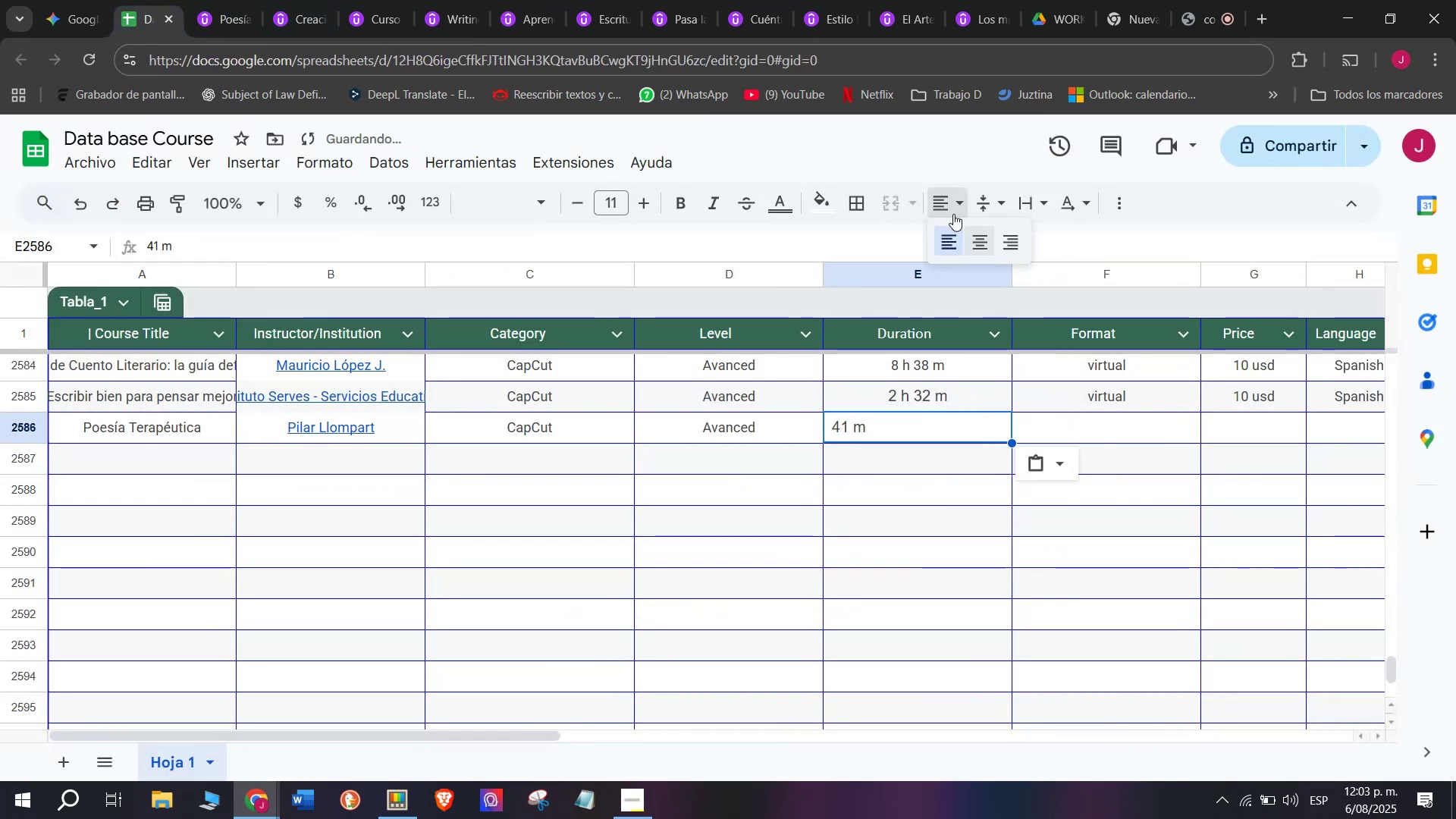 
double_click([984, 231])
 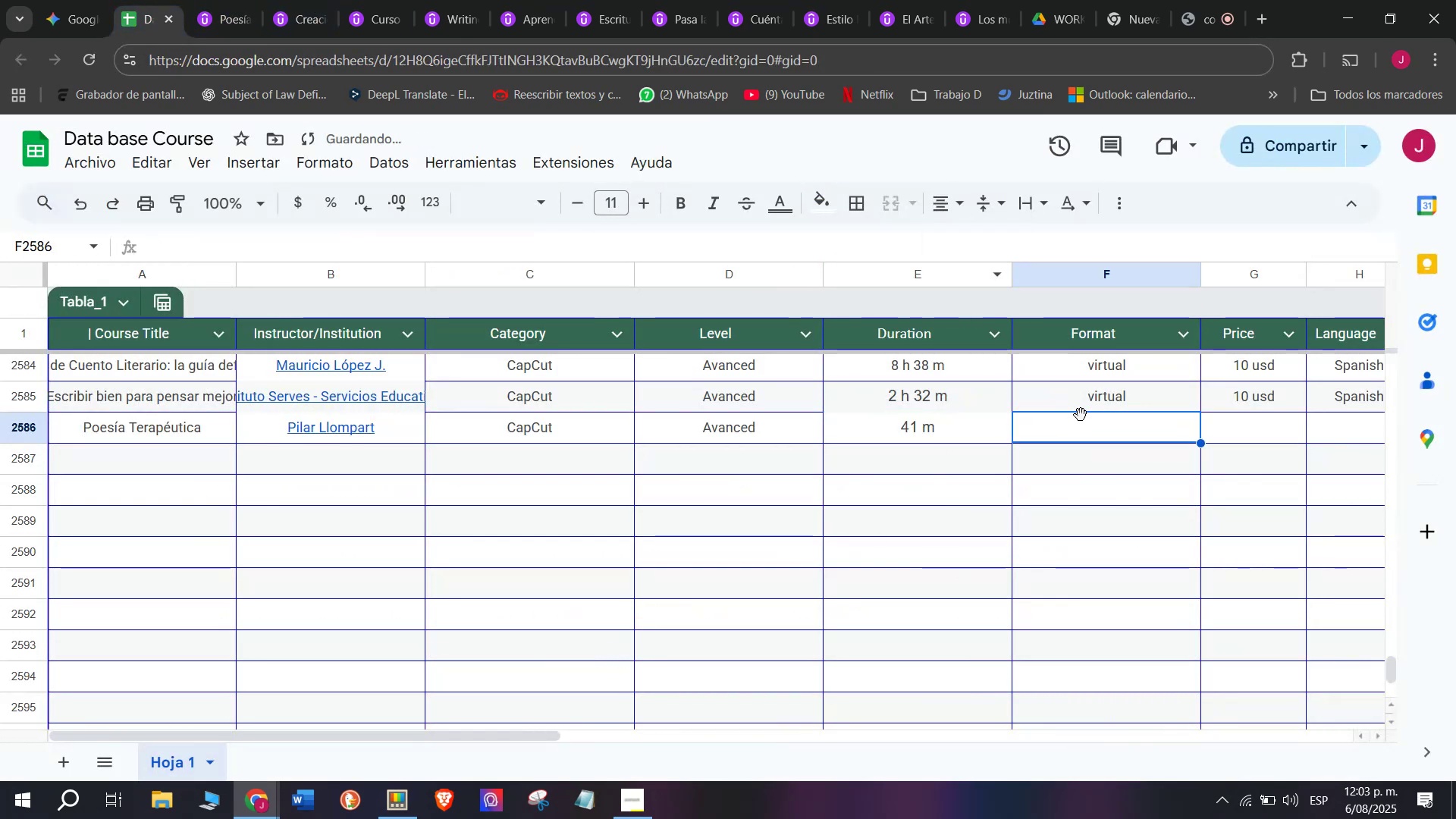 
double_click([1089, 396])
 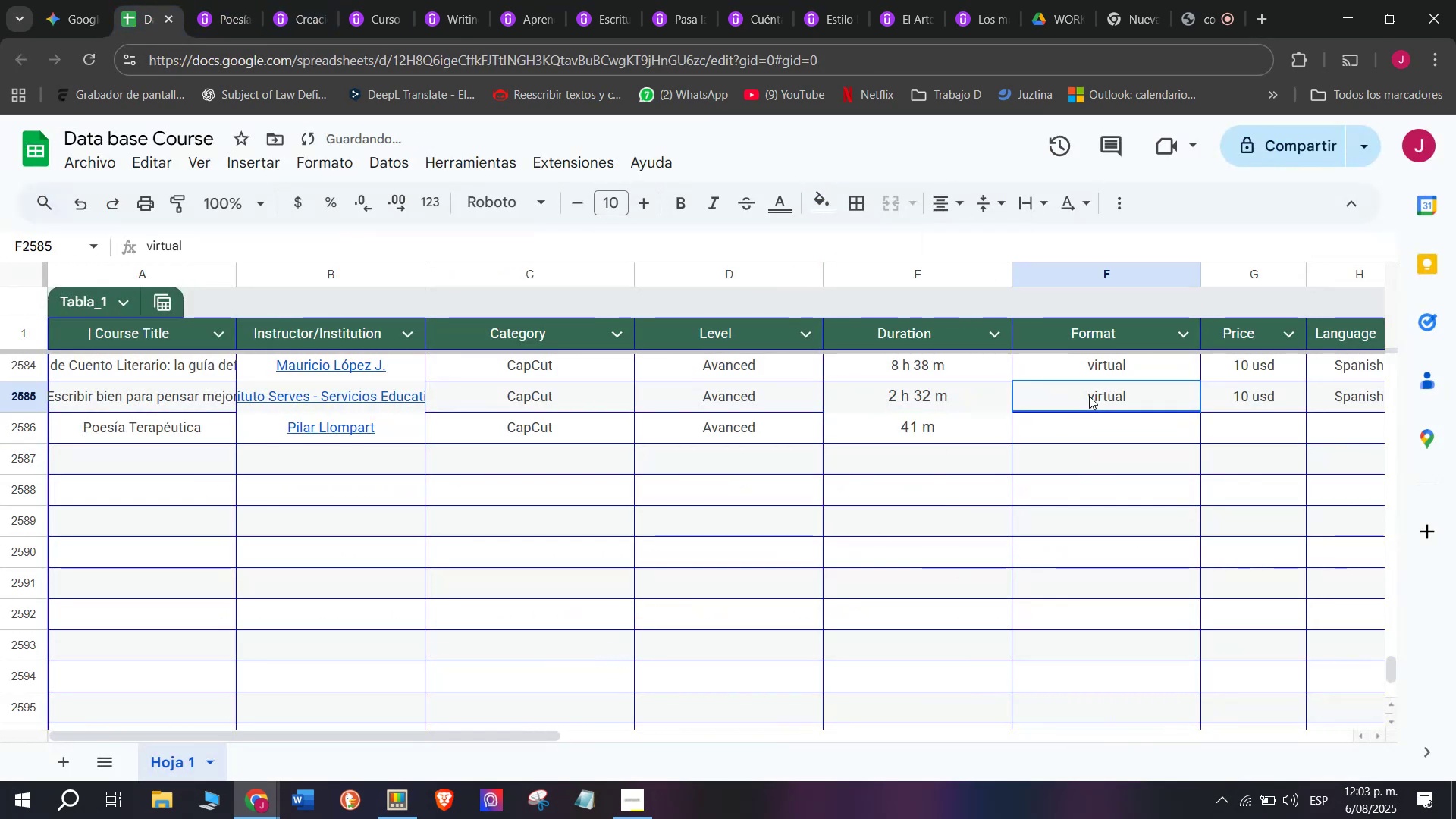 
key(Control+ControlLeft)
 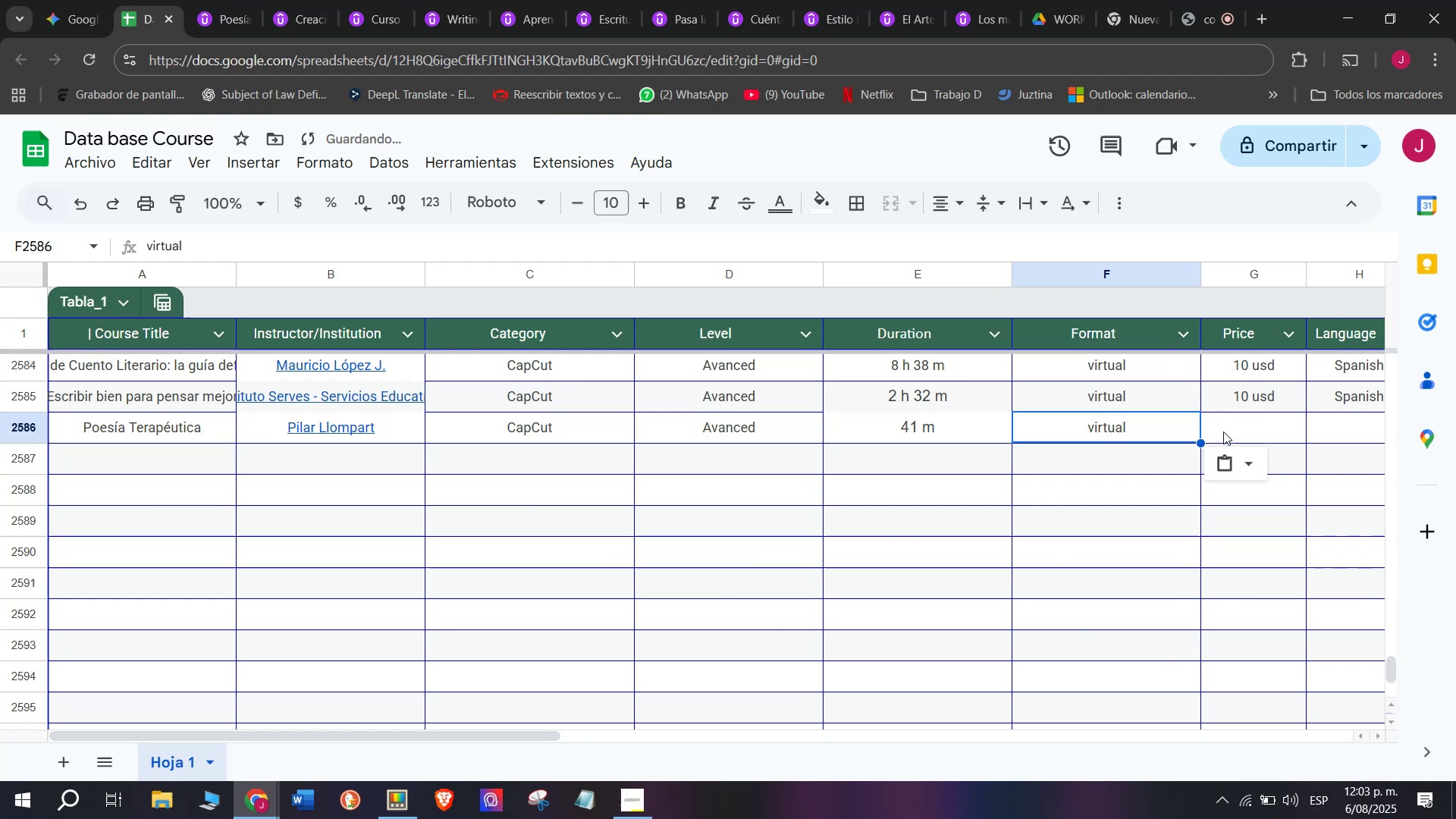 
key(Break)
 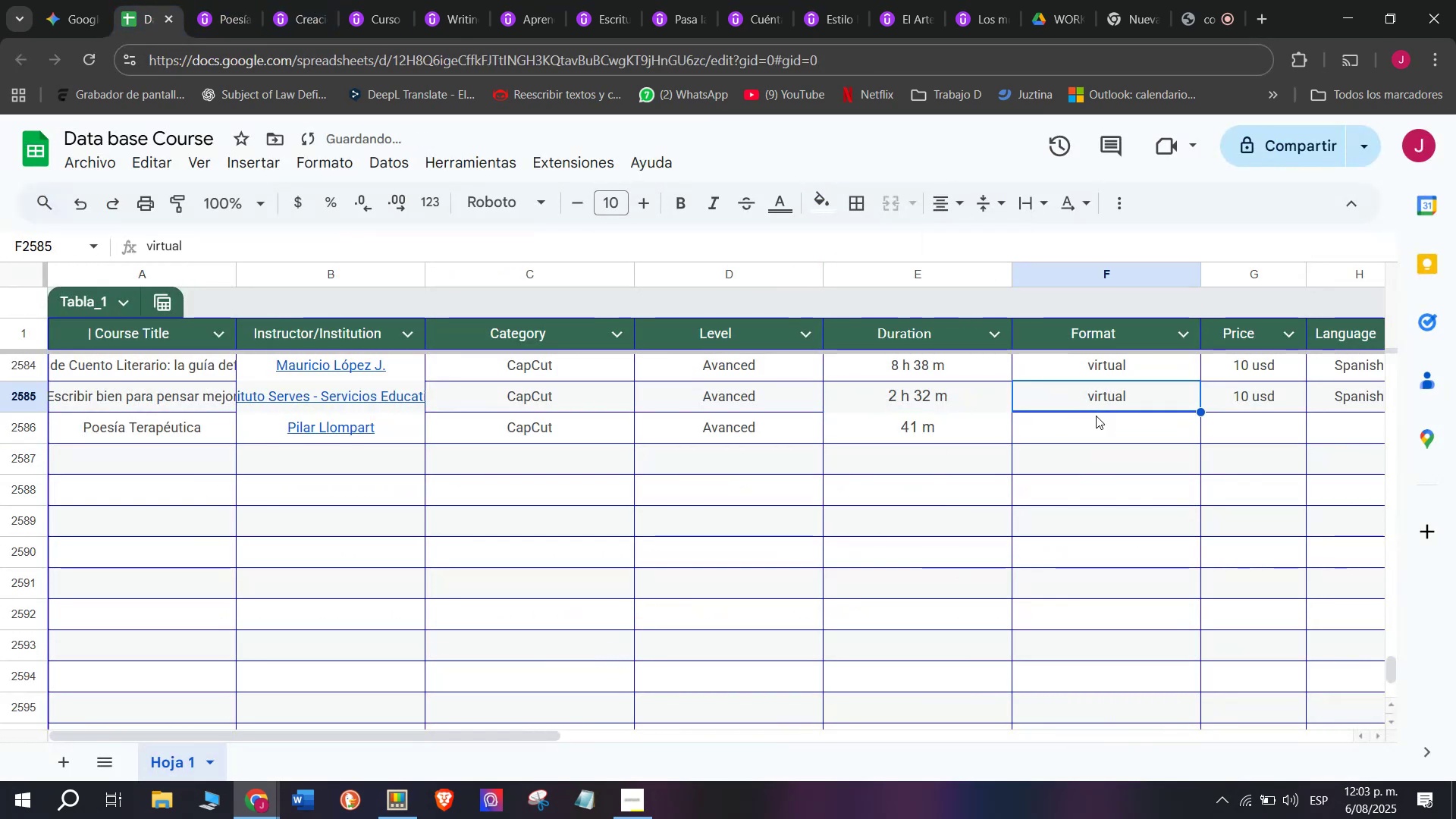 
key(Control+C)
 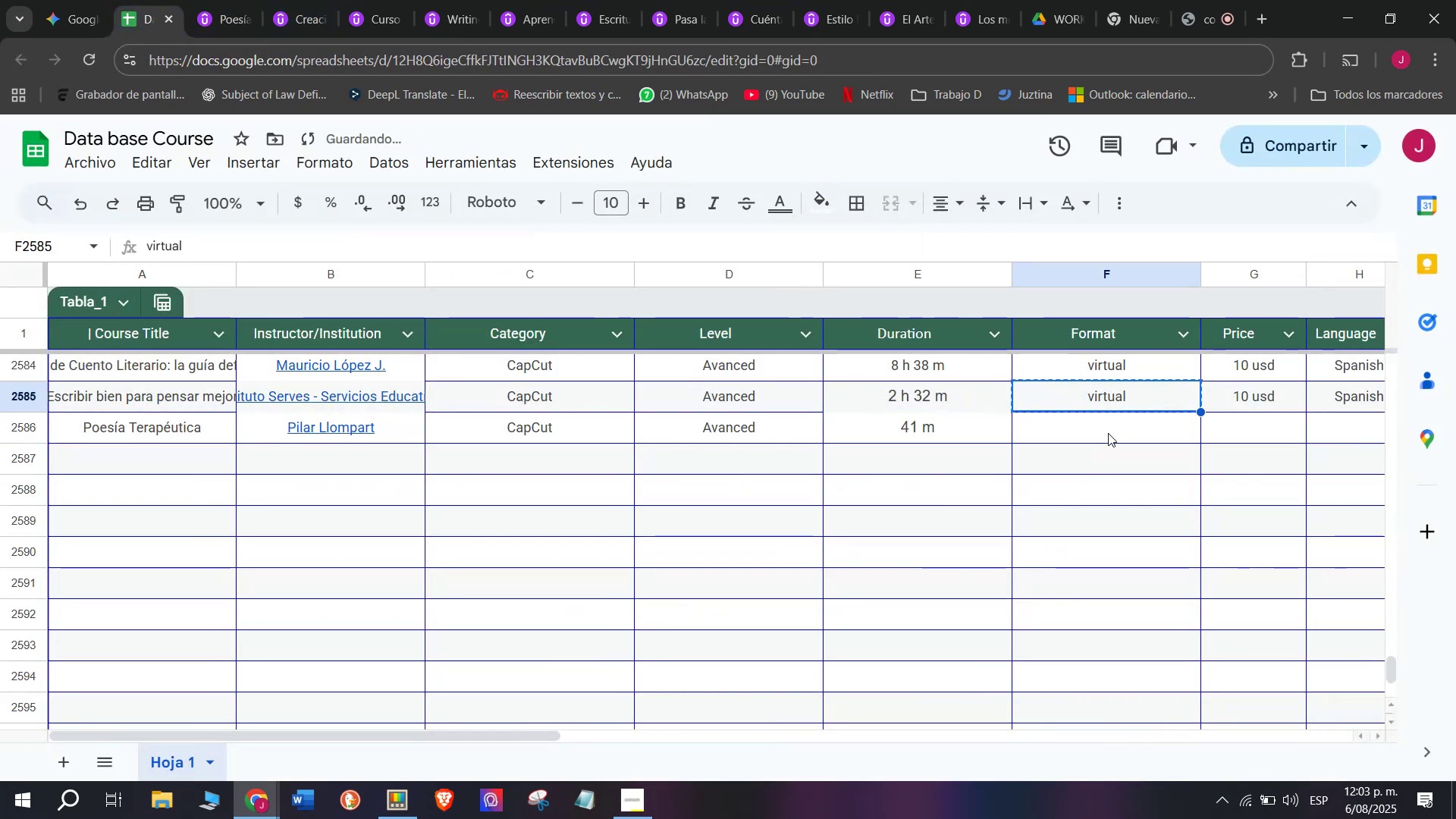 
triple_click([1108, 433])
 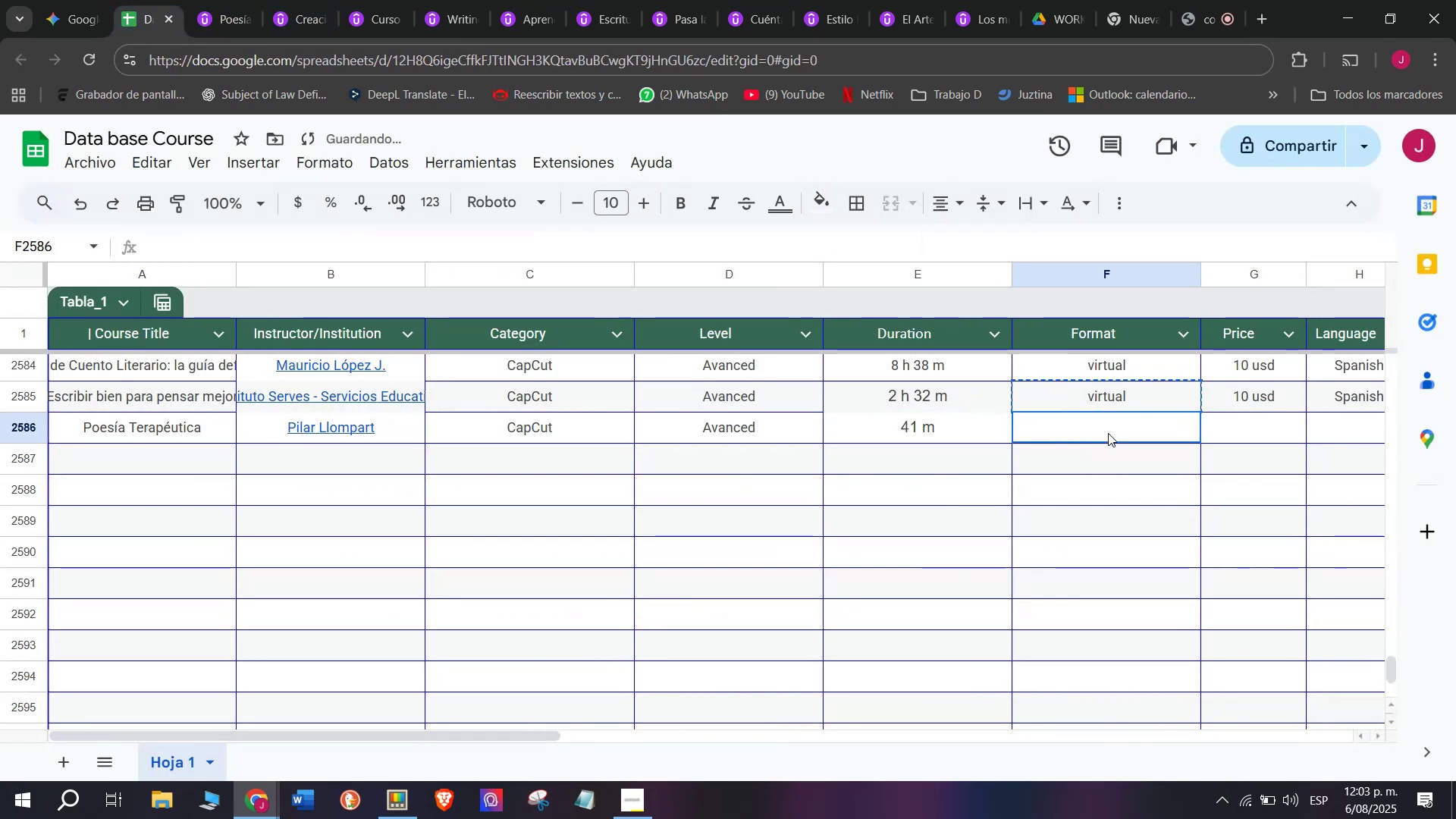 
key(Z)
 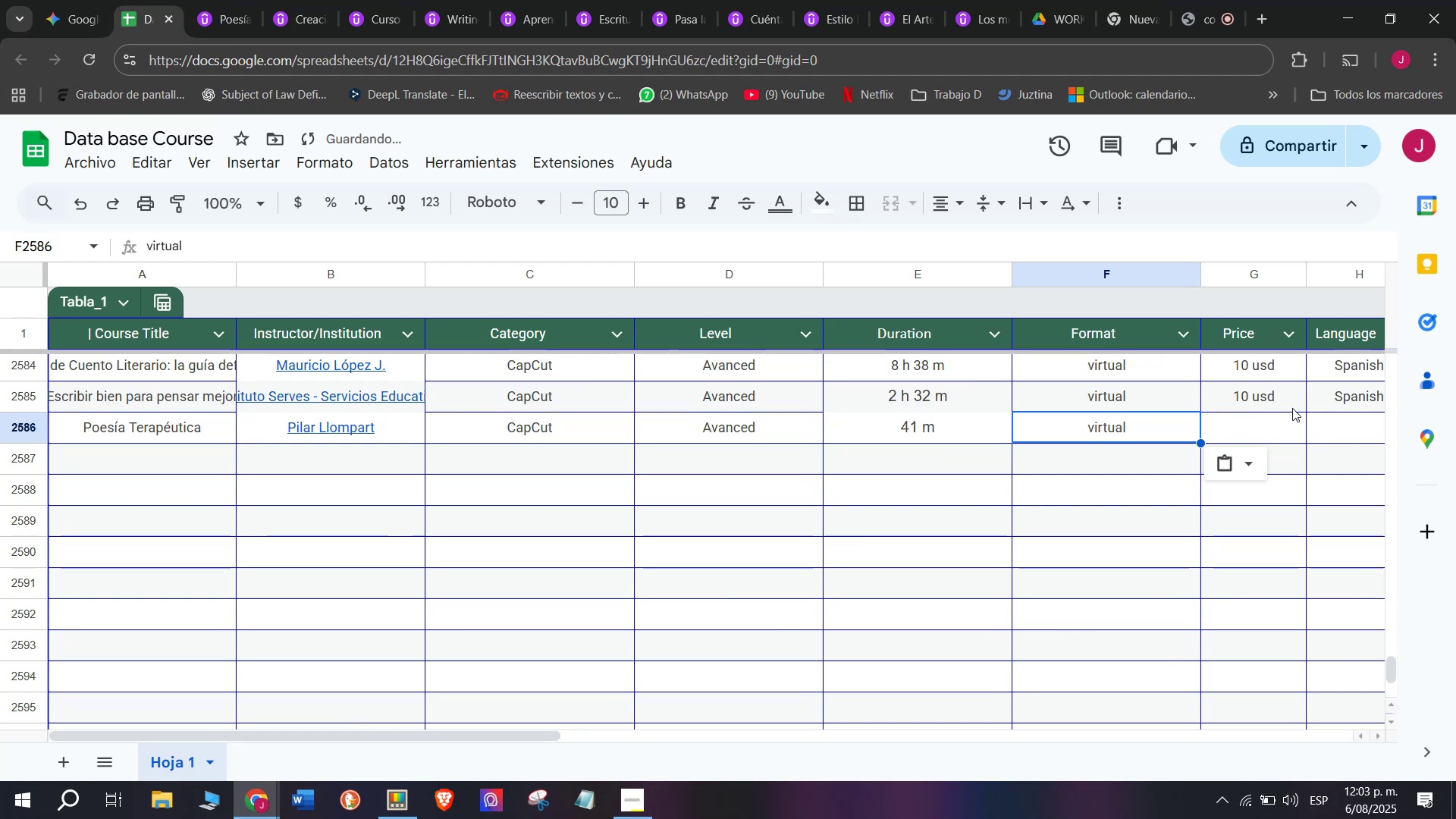 
key(Control+ControlLeft)
 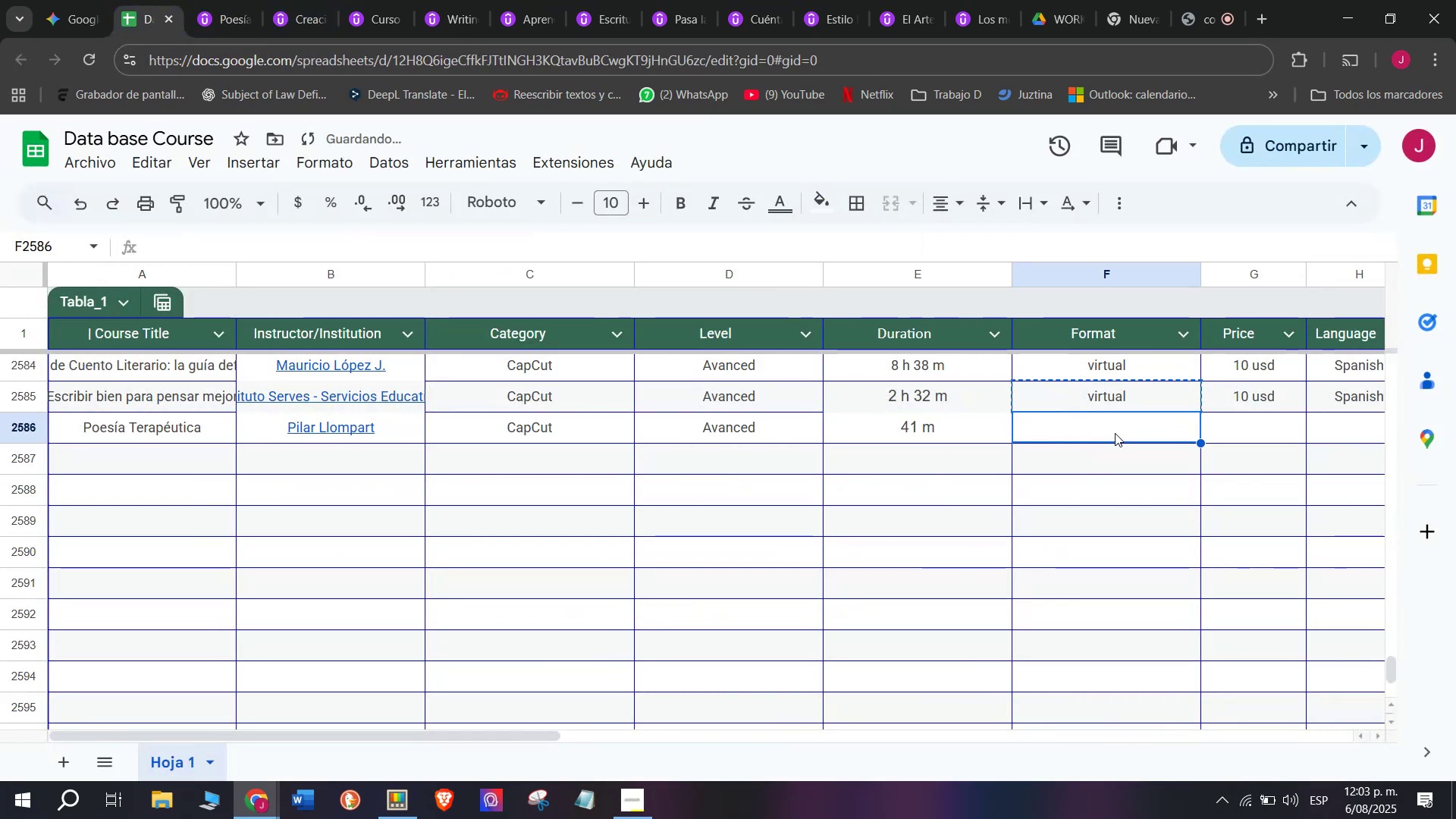 
key(Control+V)
 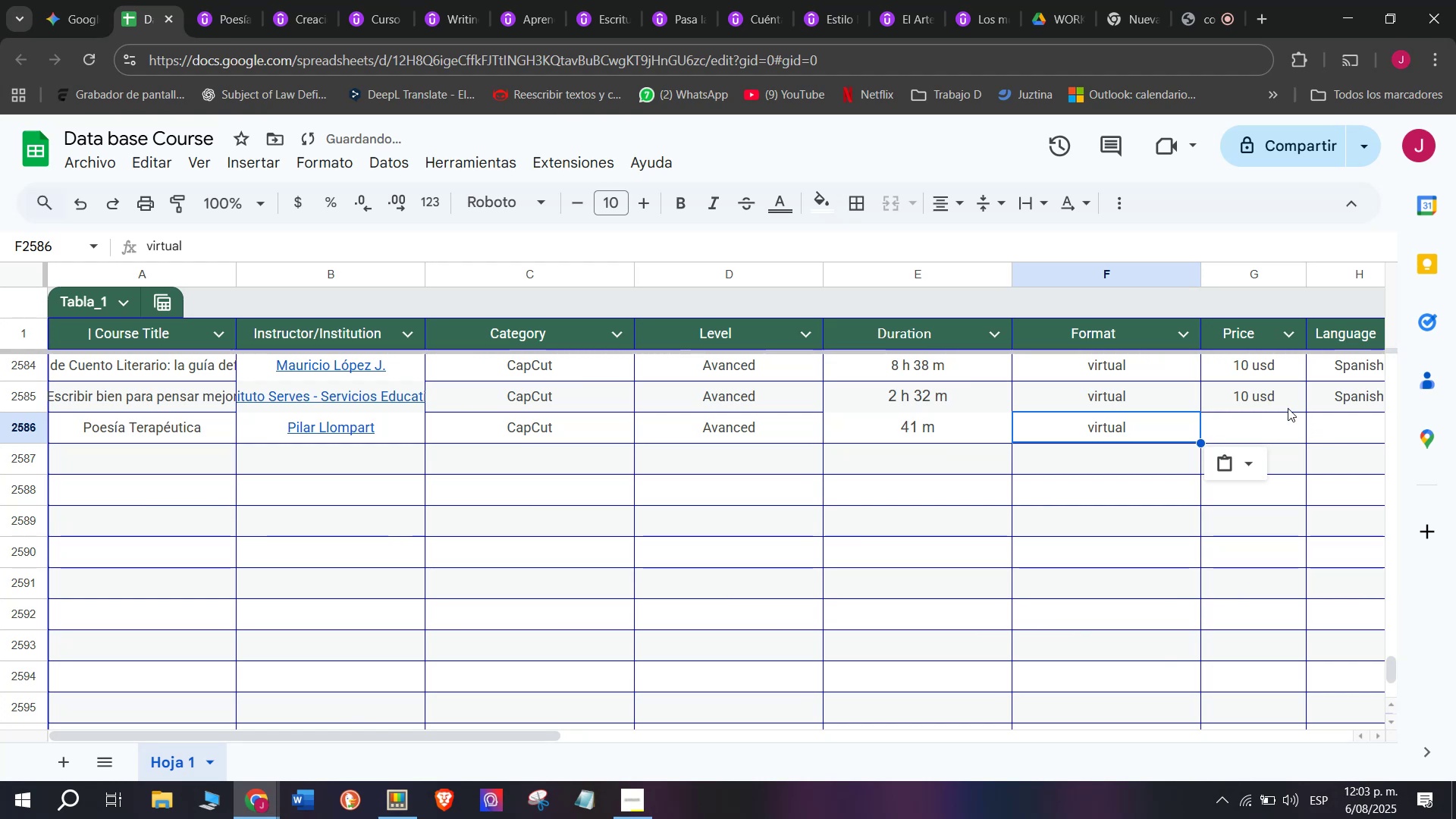 
key(Control+ControlLeft)
 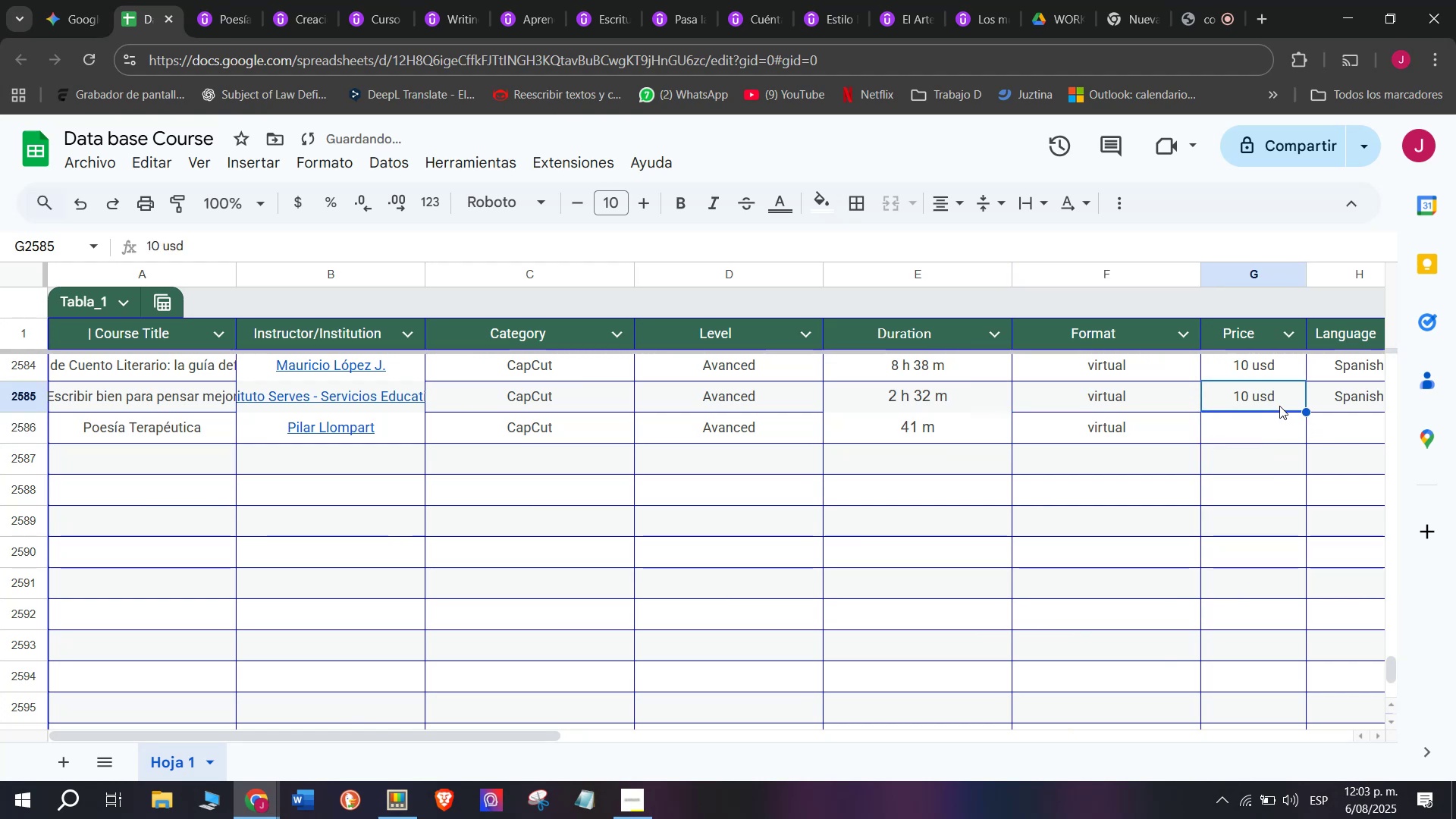 
key(Break)
 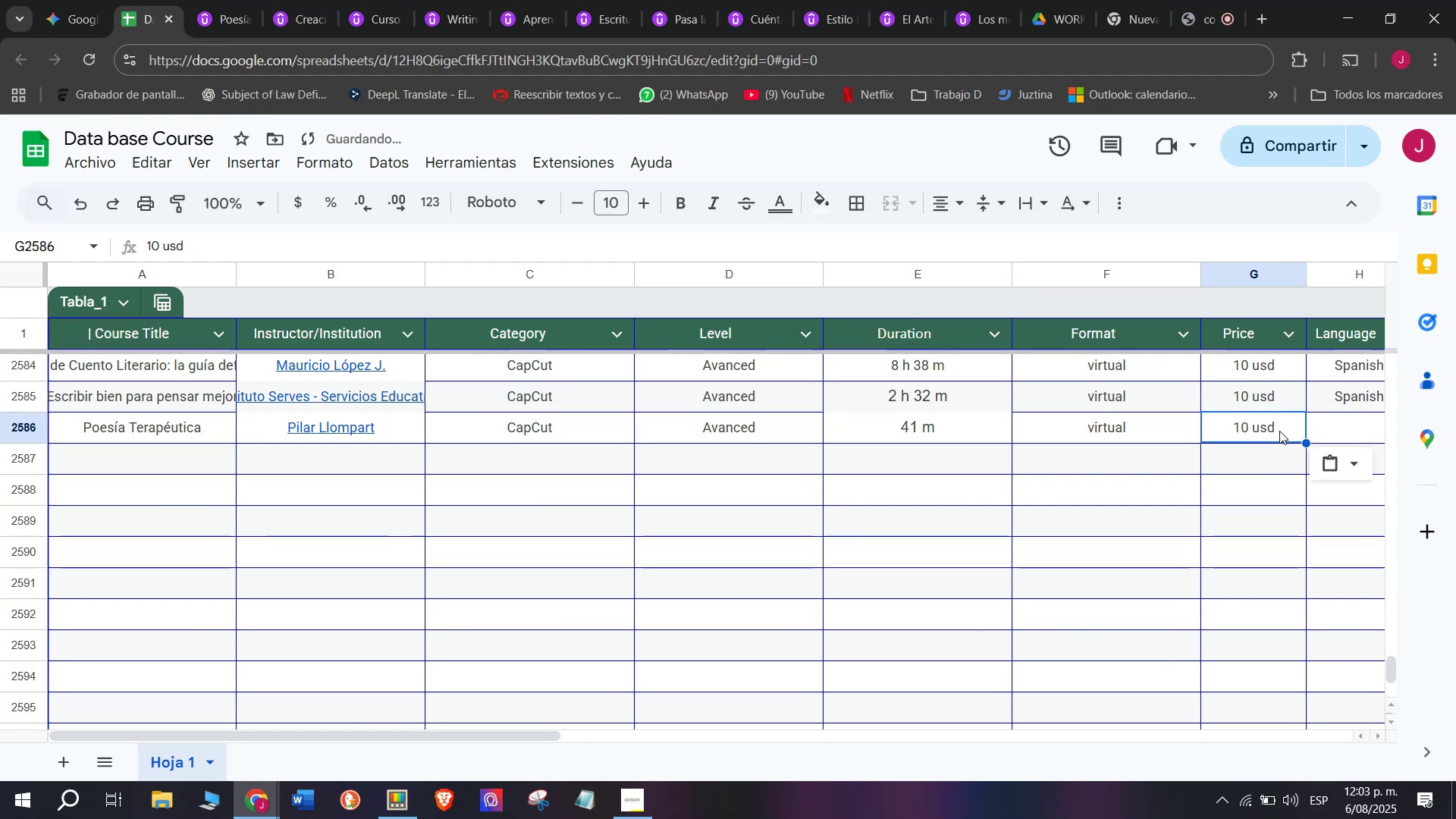 
key(Control+C)
 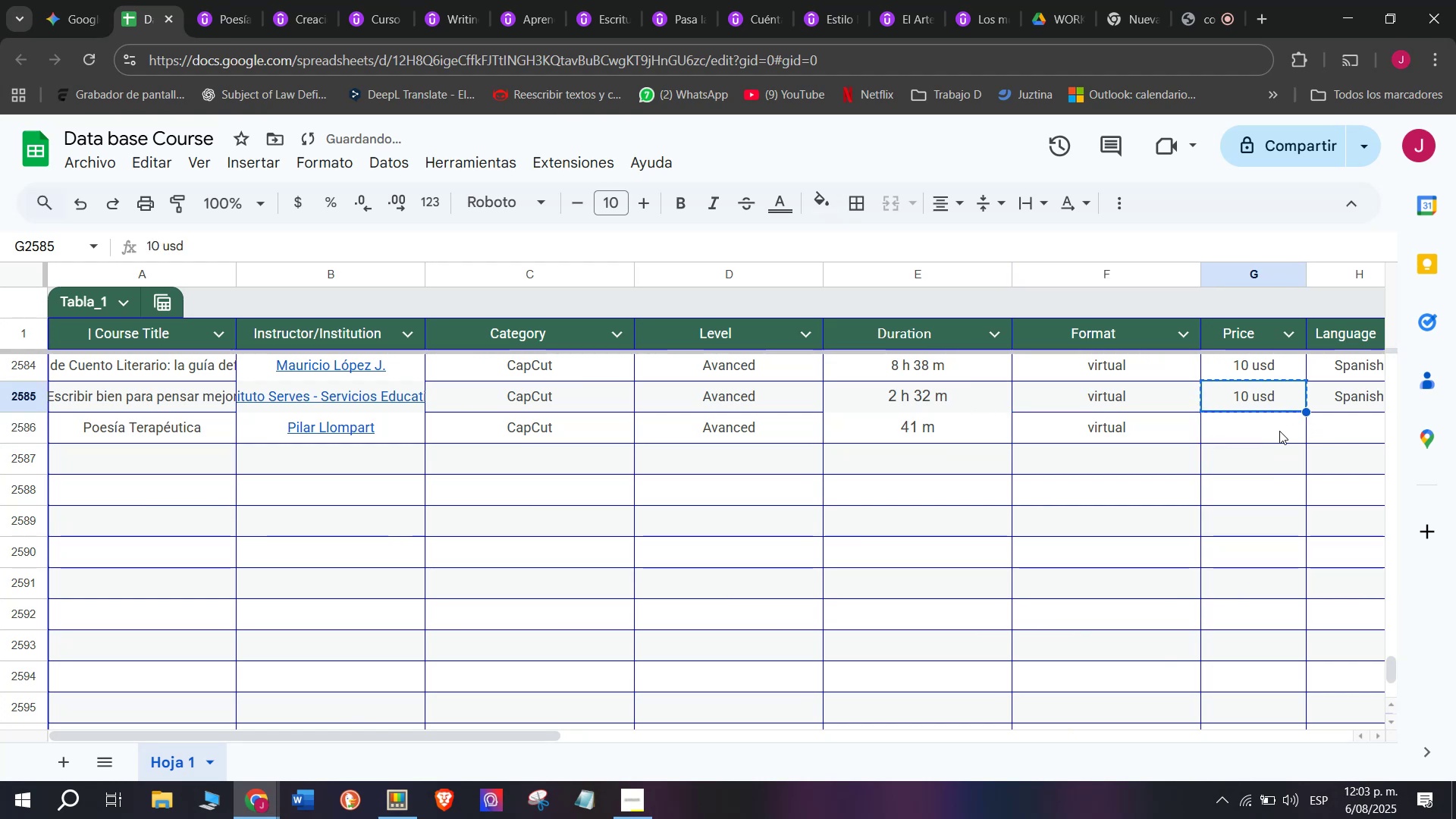 
key(Z)
 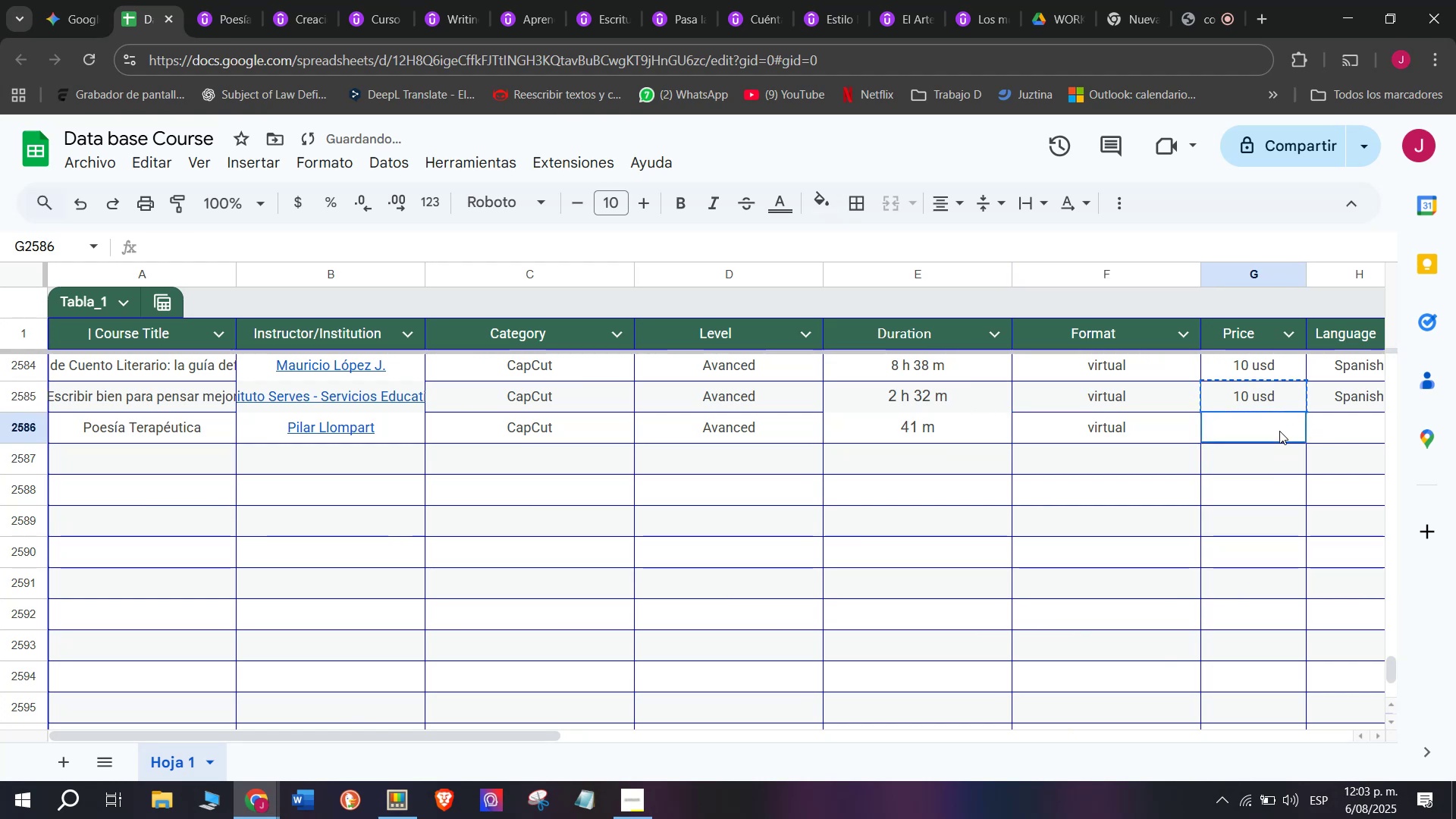 
key(Control+ControlLeft)
 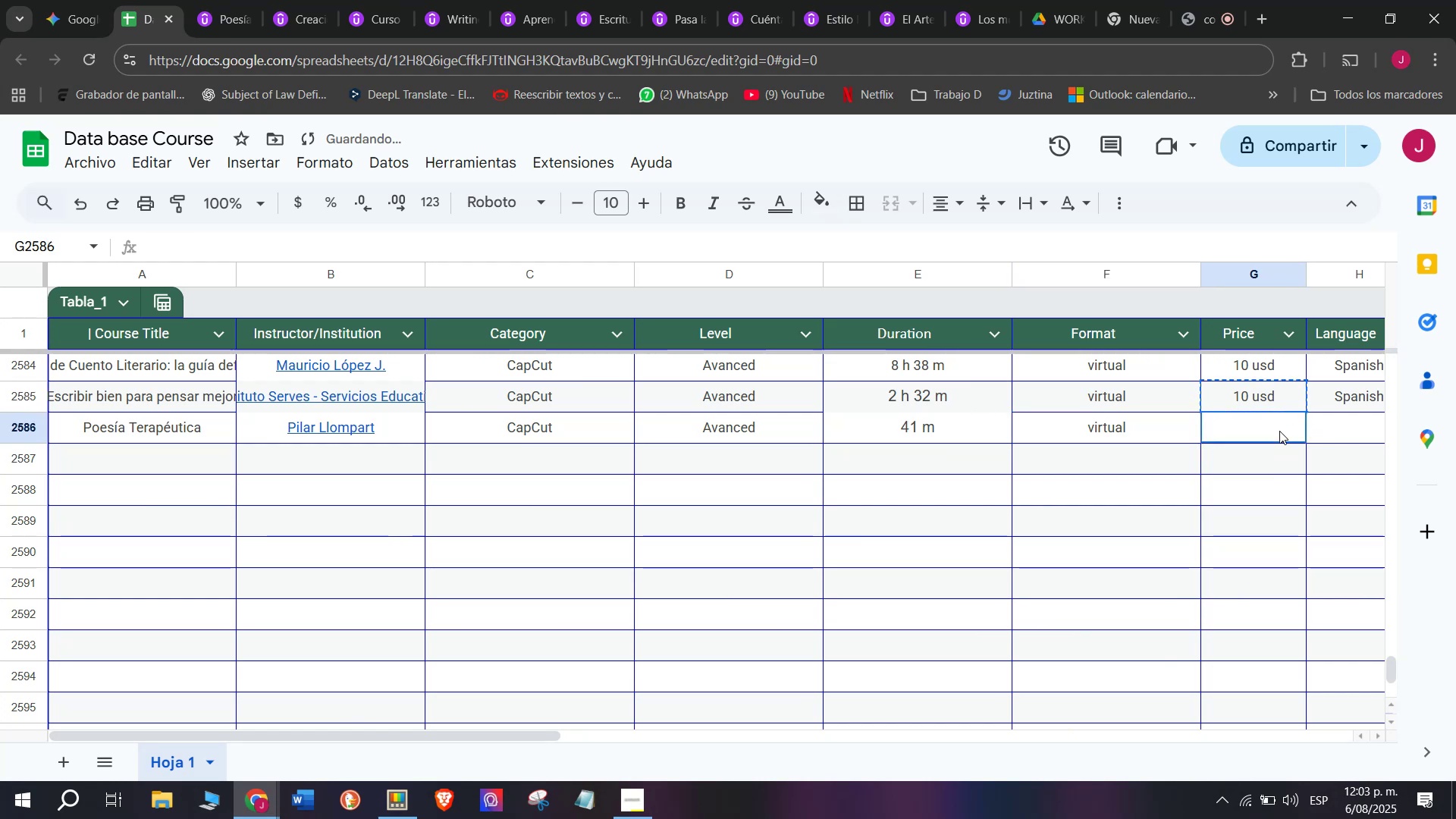 
key(Control+V)
 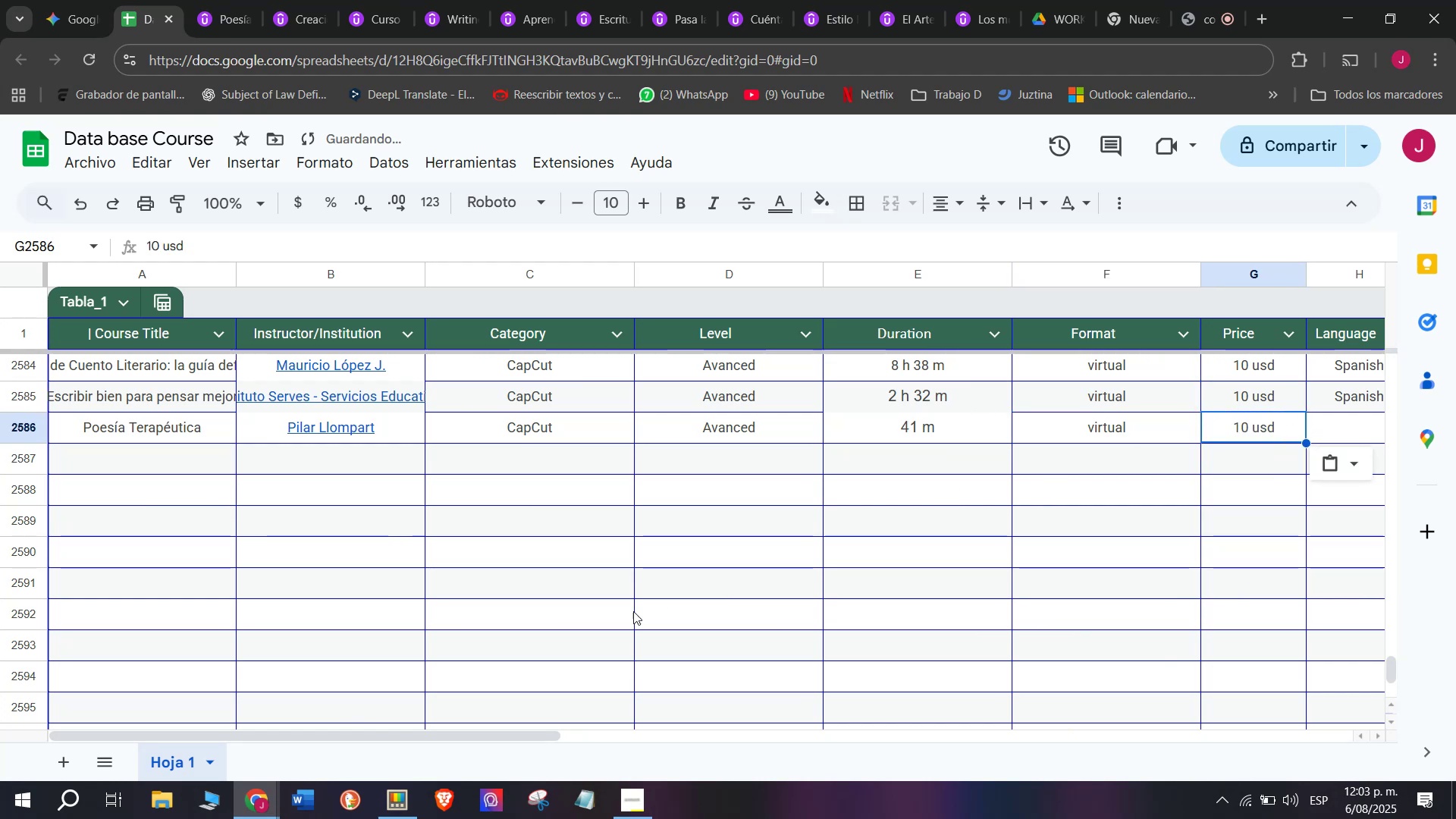 
double_click([1279, 431])
 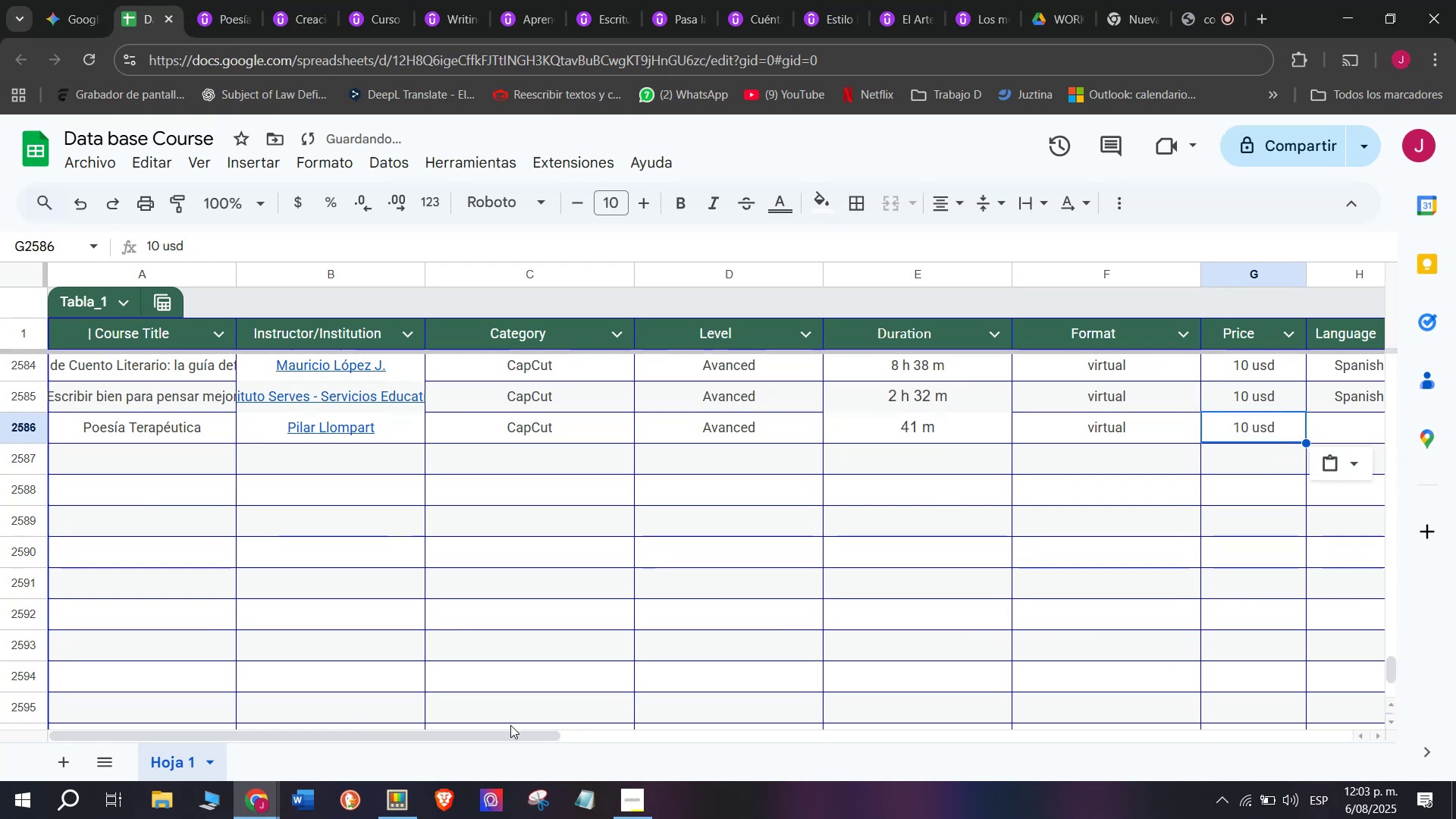 
left_click_drag(start_coordinate=[512, 734], to_coordinate=[767, 774])
 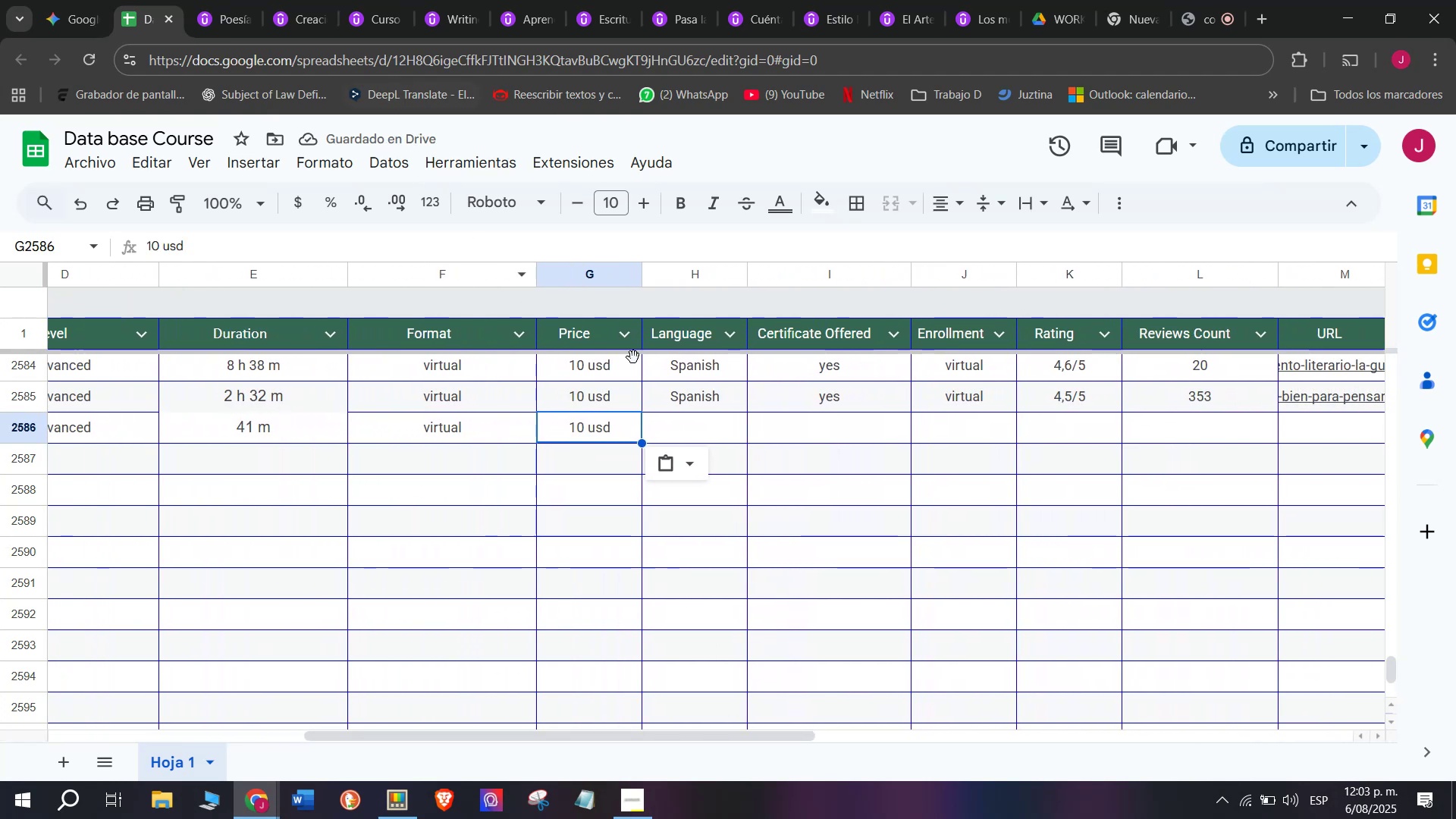 
key(Break)
 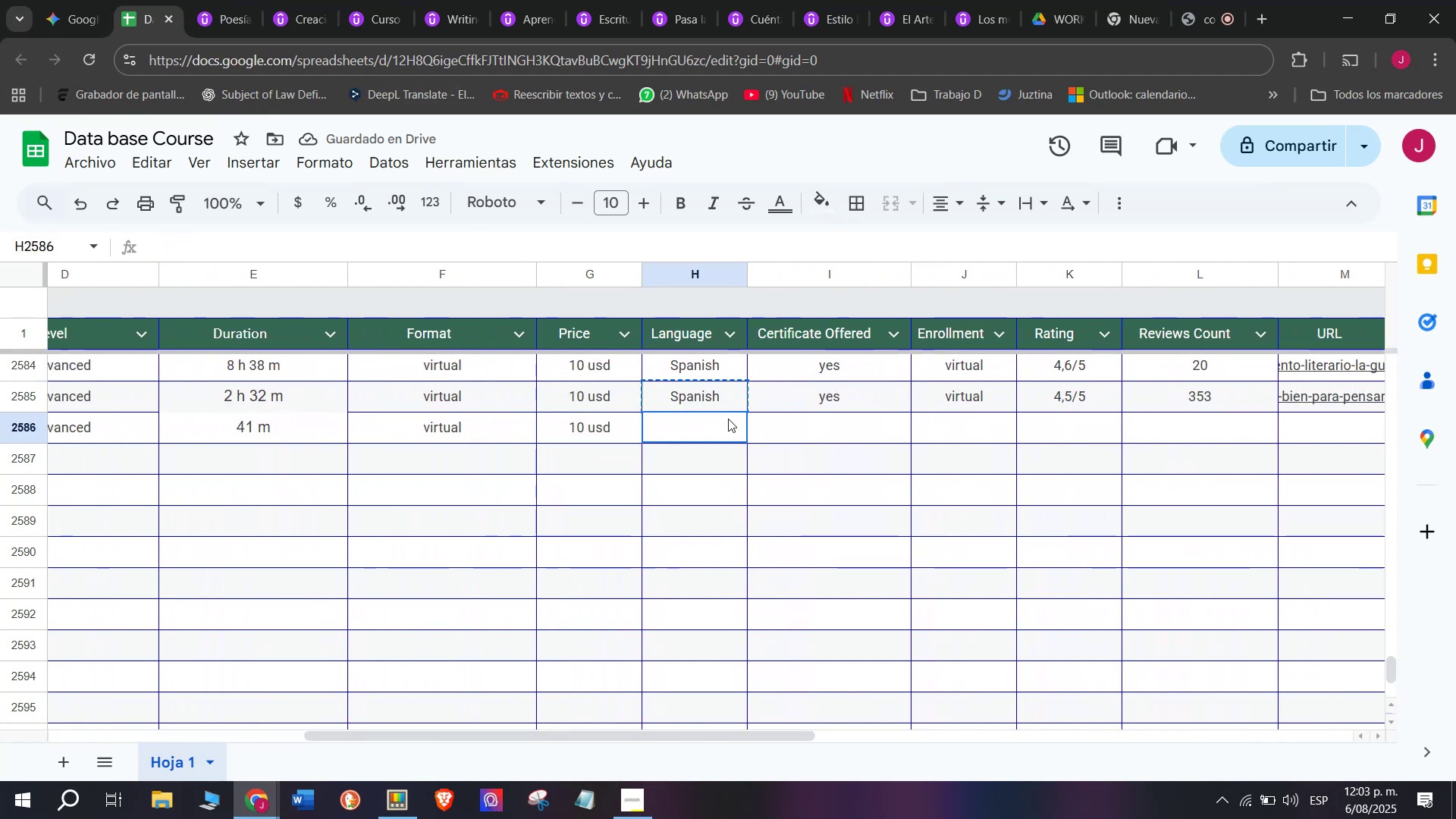 
key(Control+ControlLeft)
 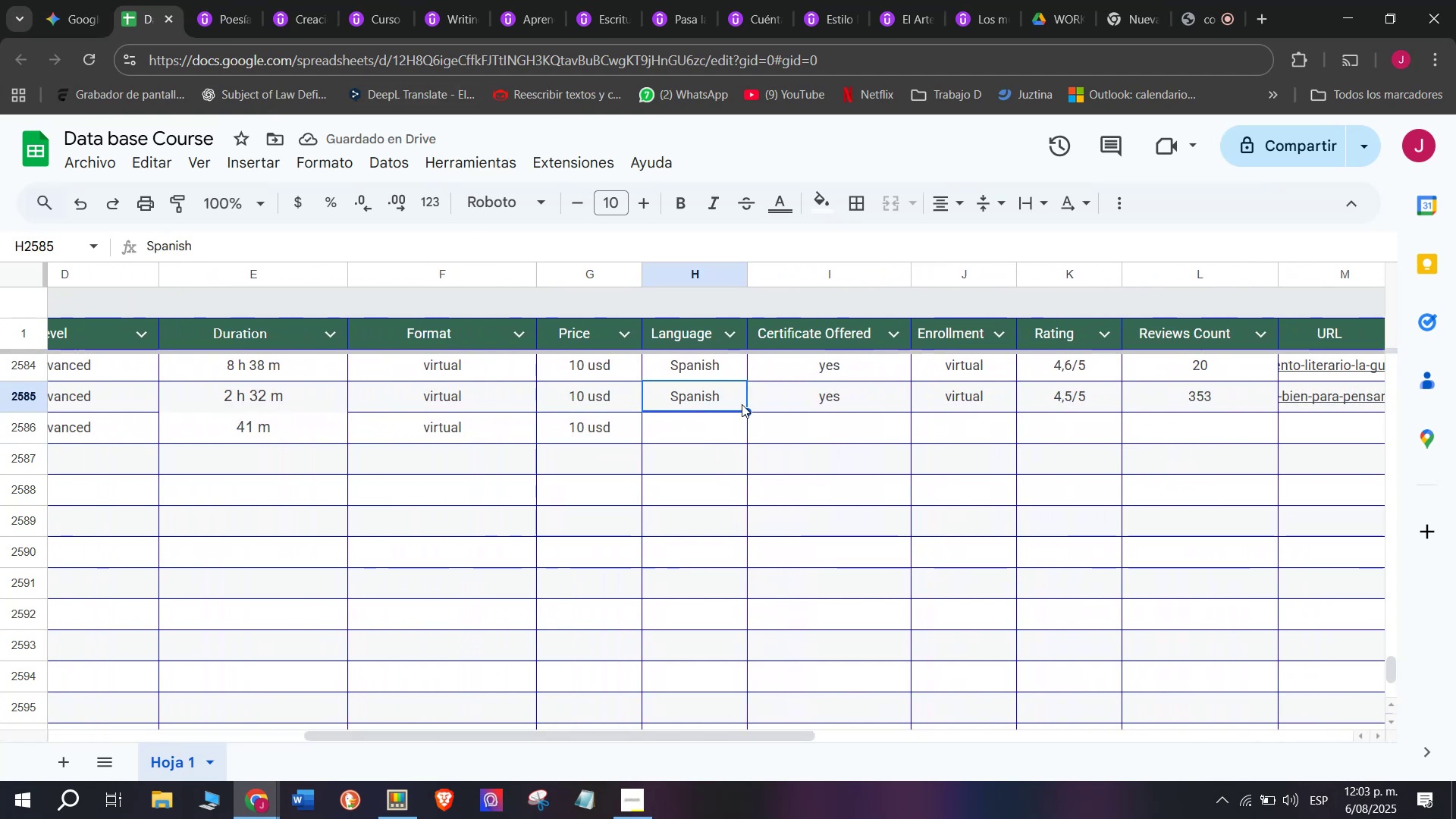 
key(Control+C)
 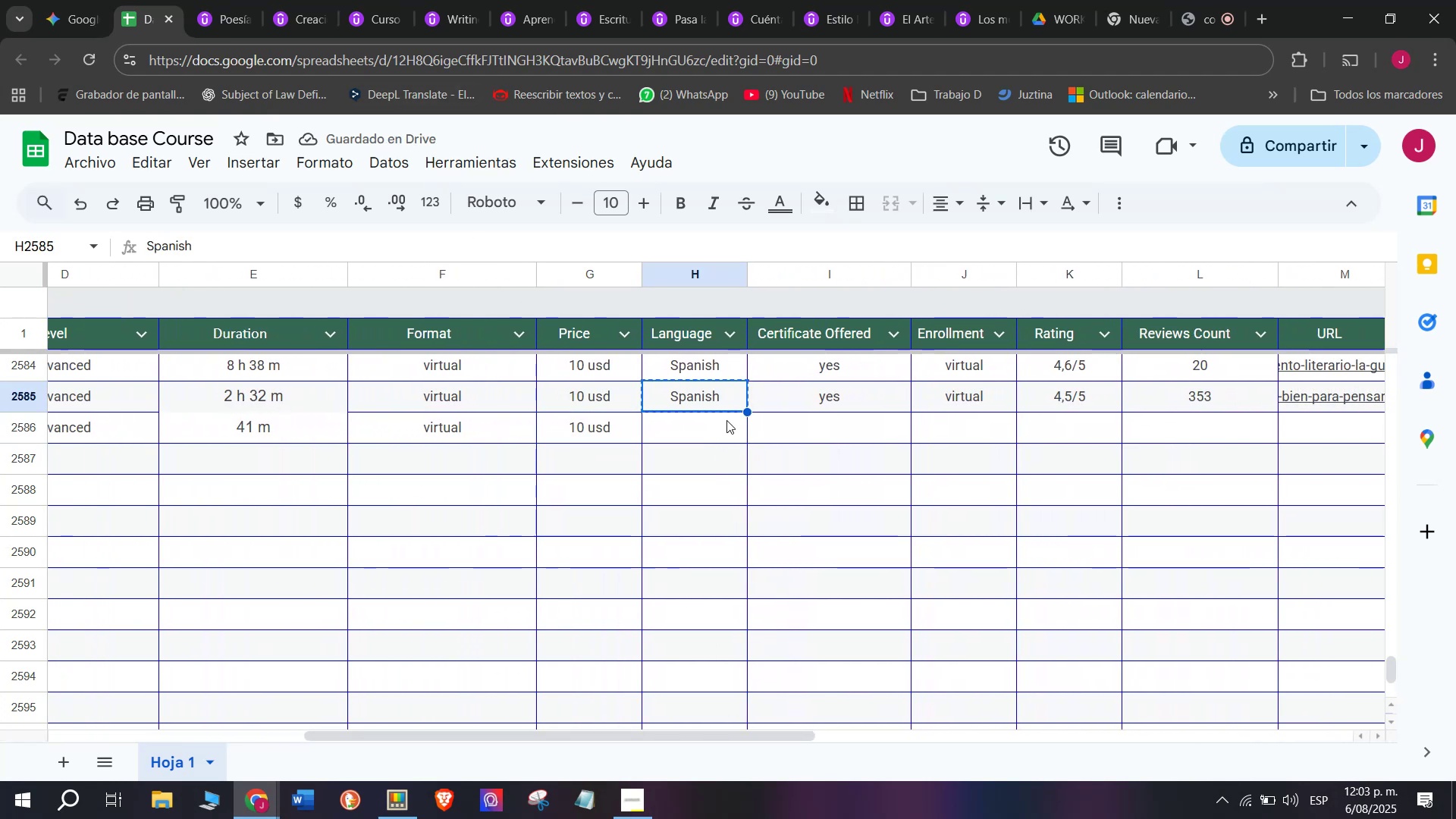 
left_click([728, 419])
 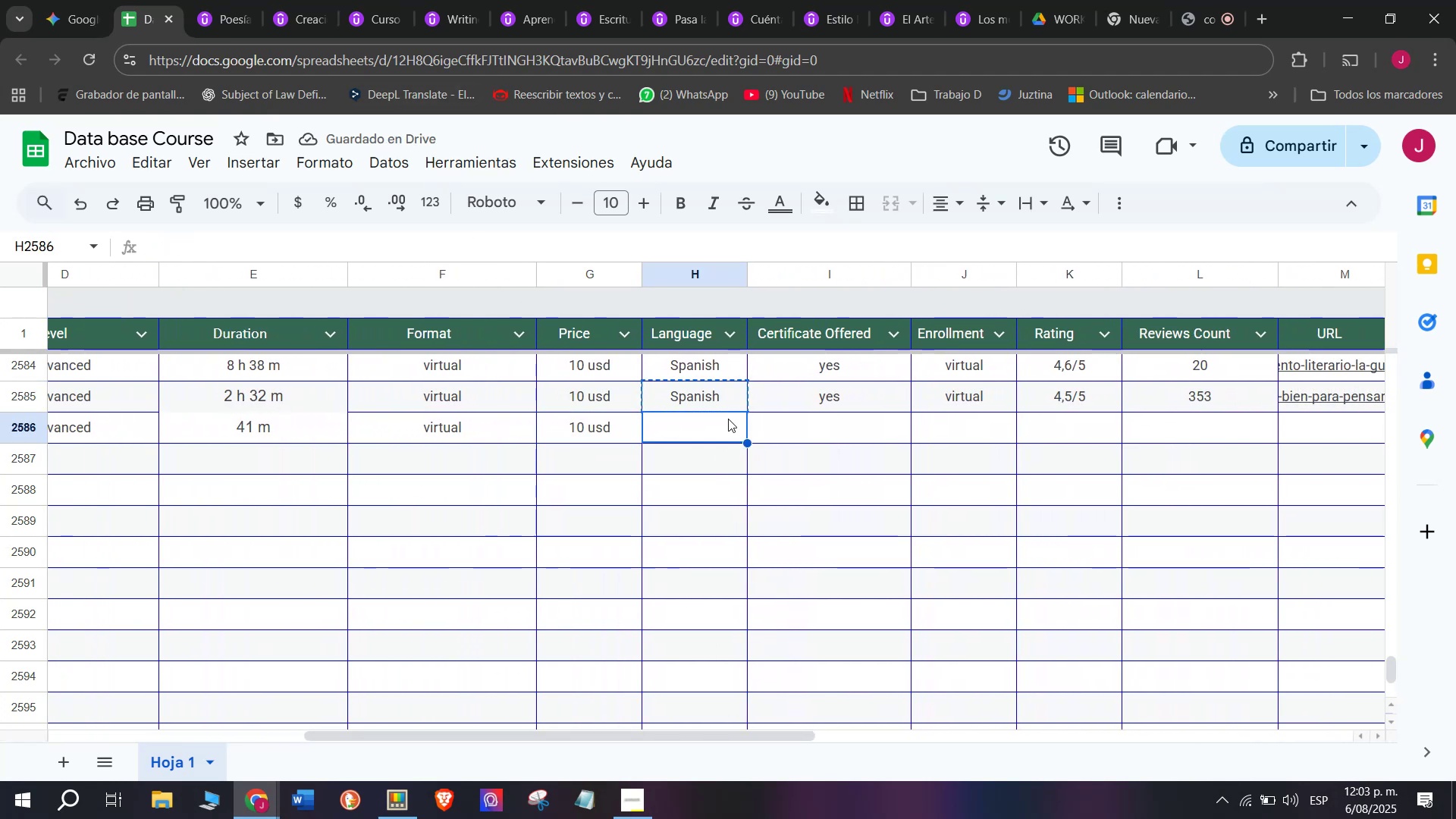 
key(Control+ControlLeft)
 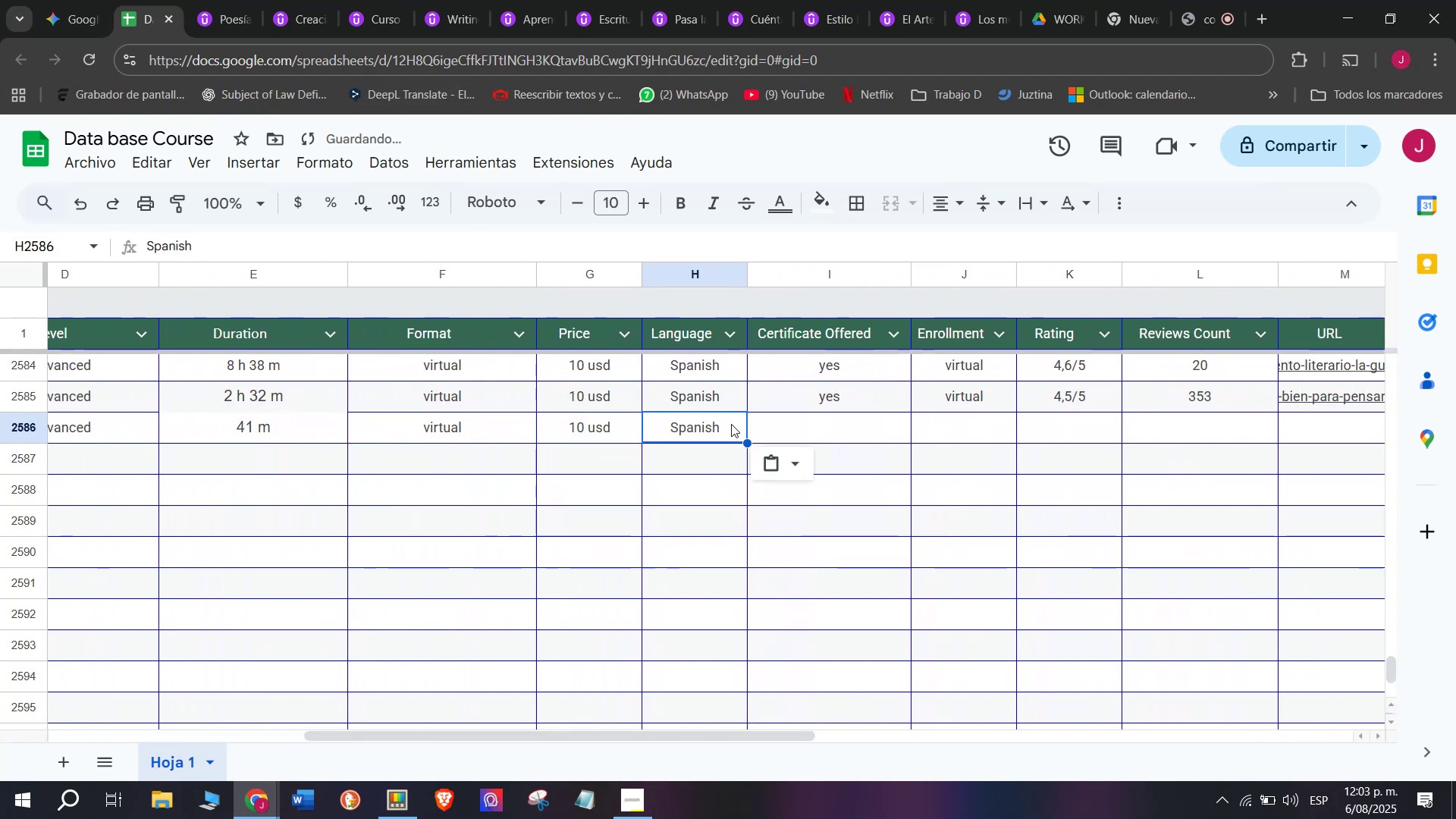 
key(Z)
 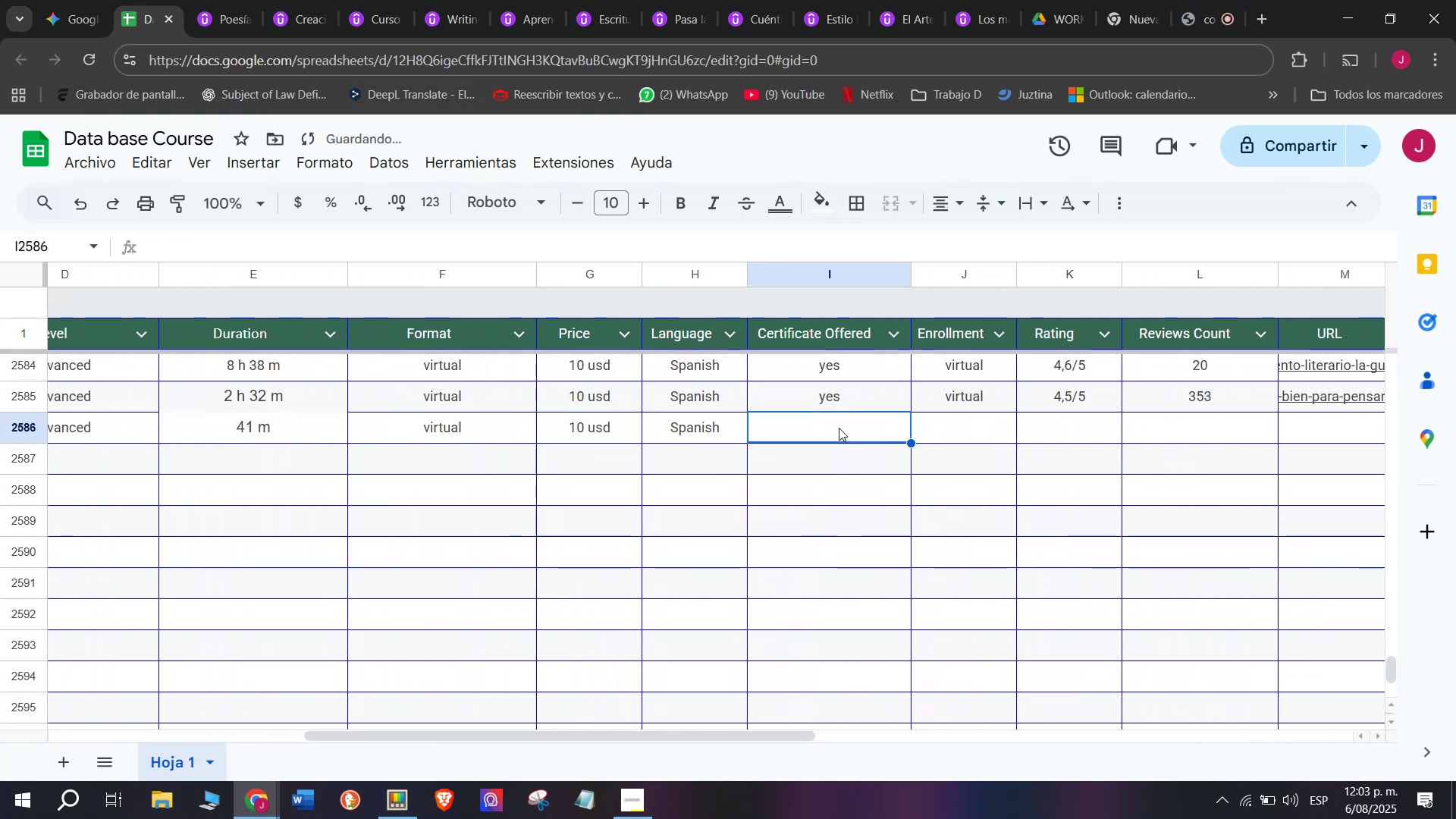 
key(Control+V)
 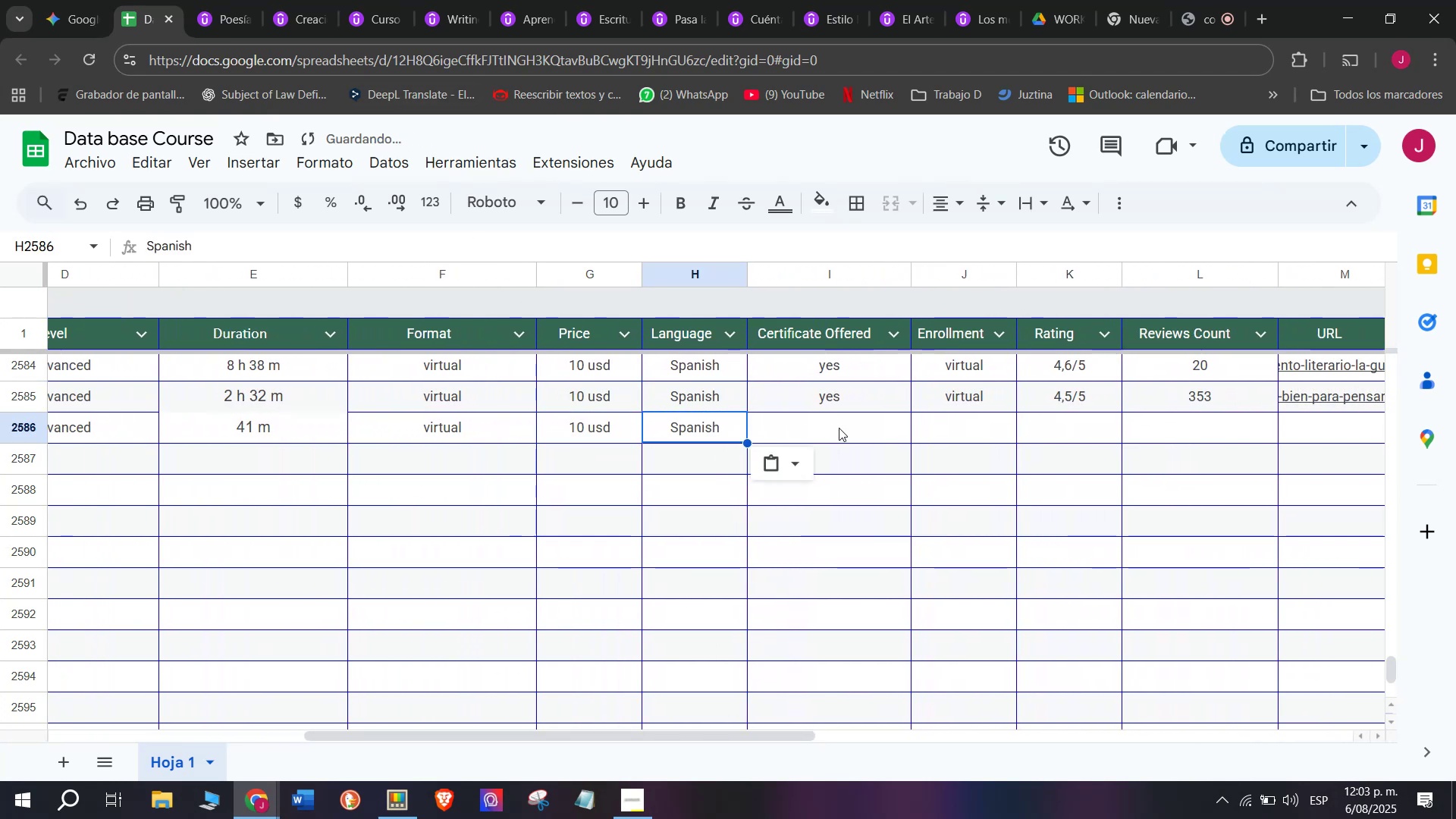 
double_click([839, 428])
 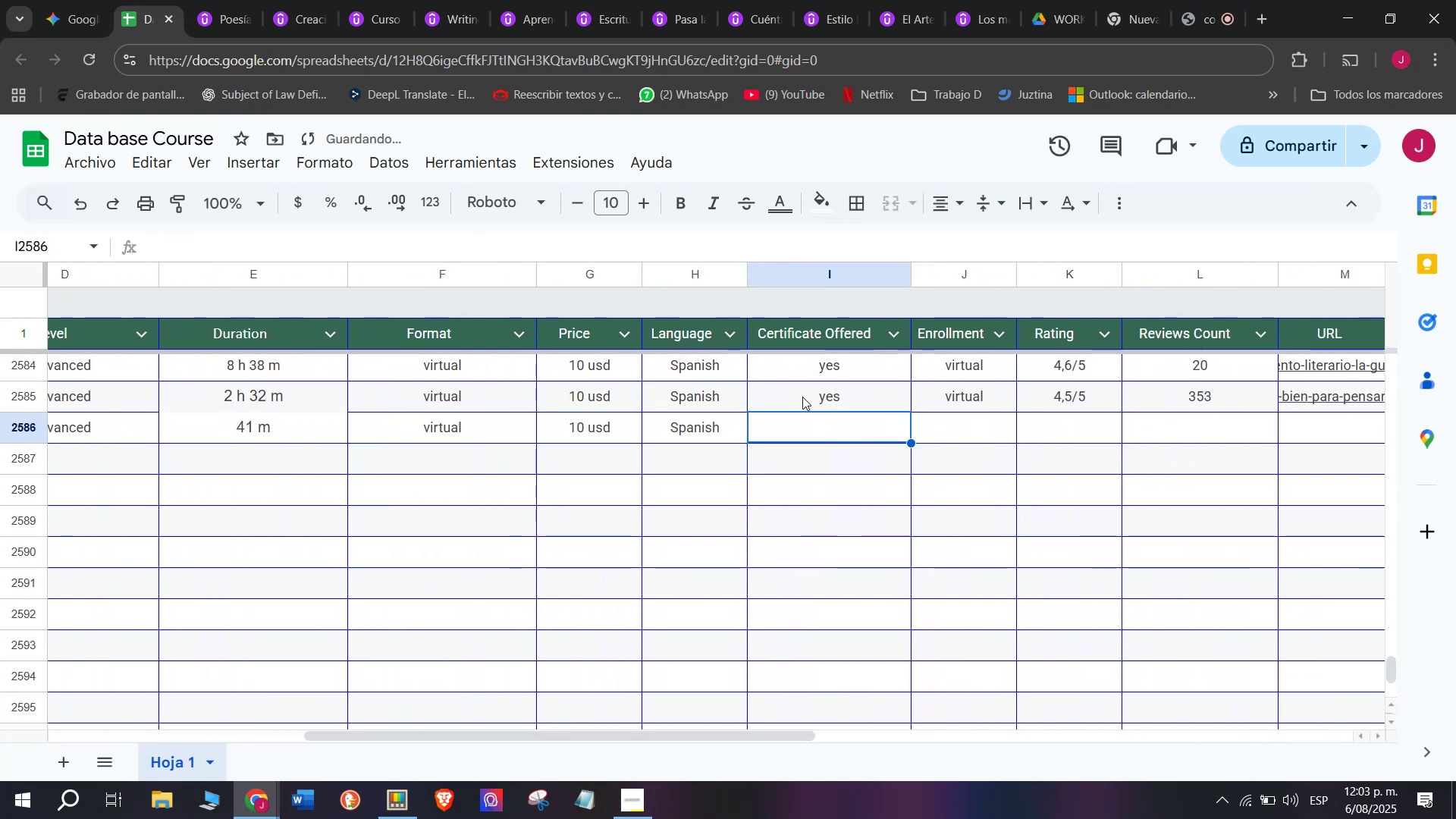 
left_click([802, 396])
 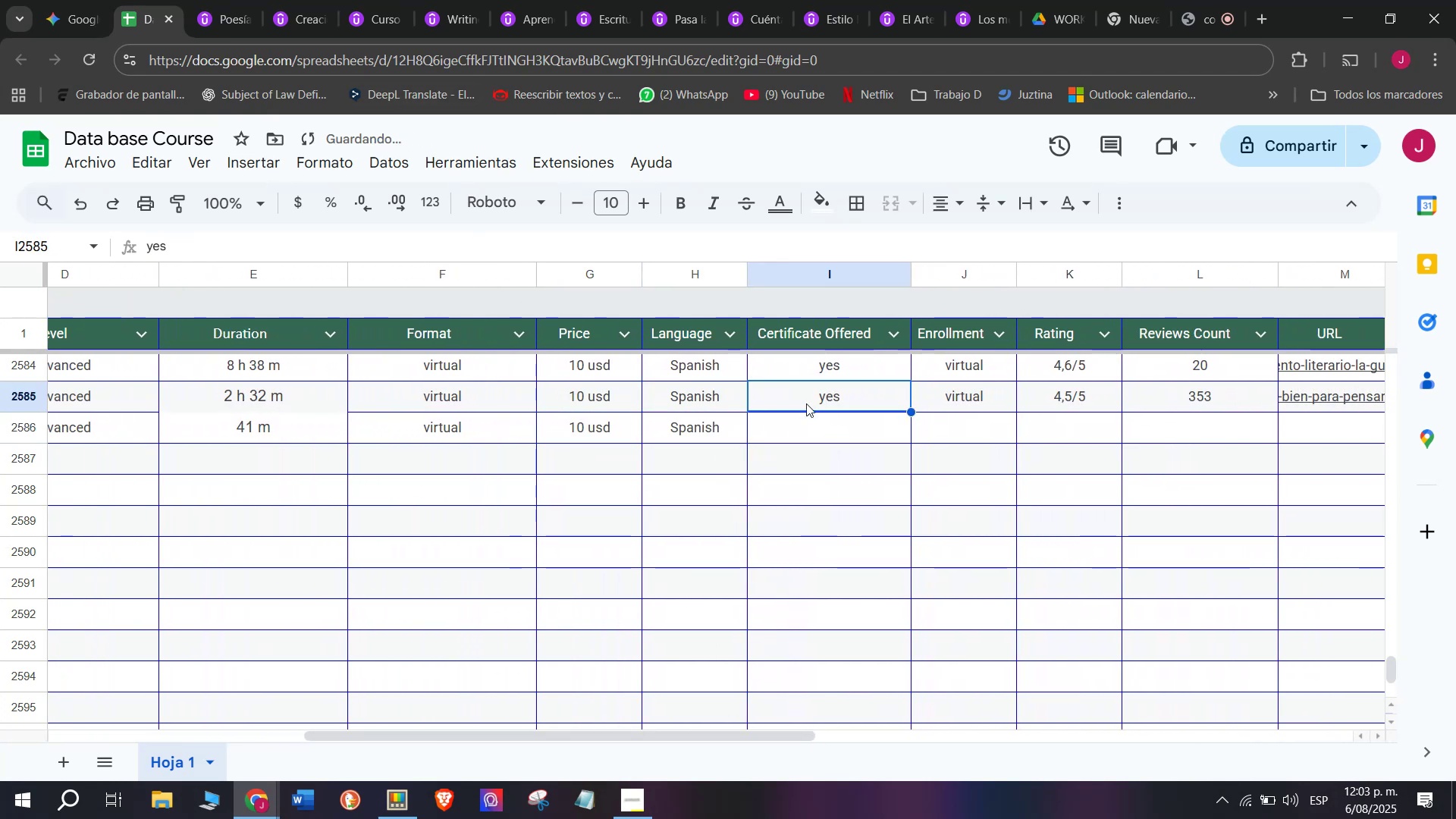 
key(Break)
 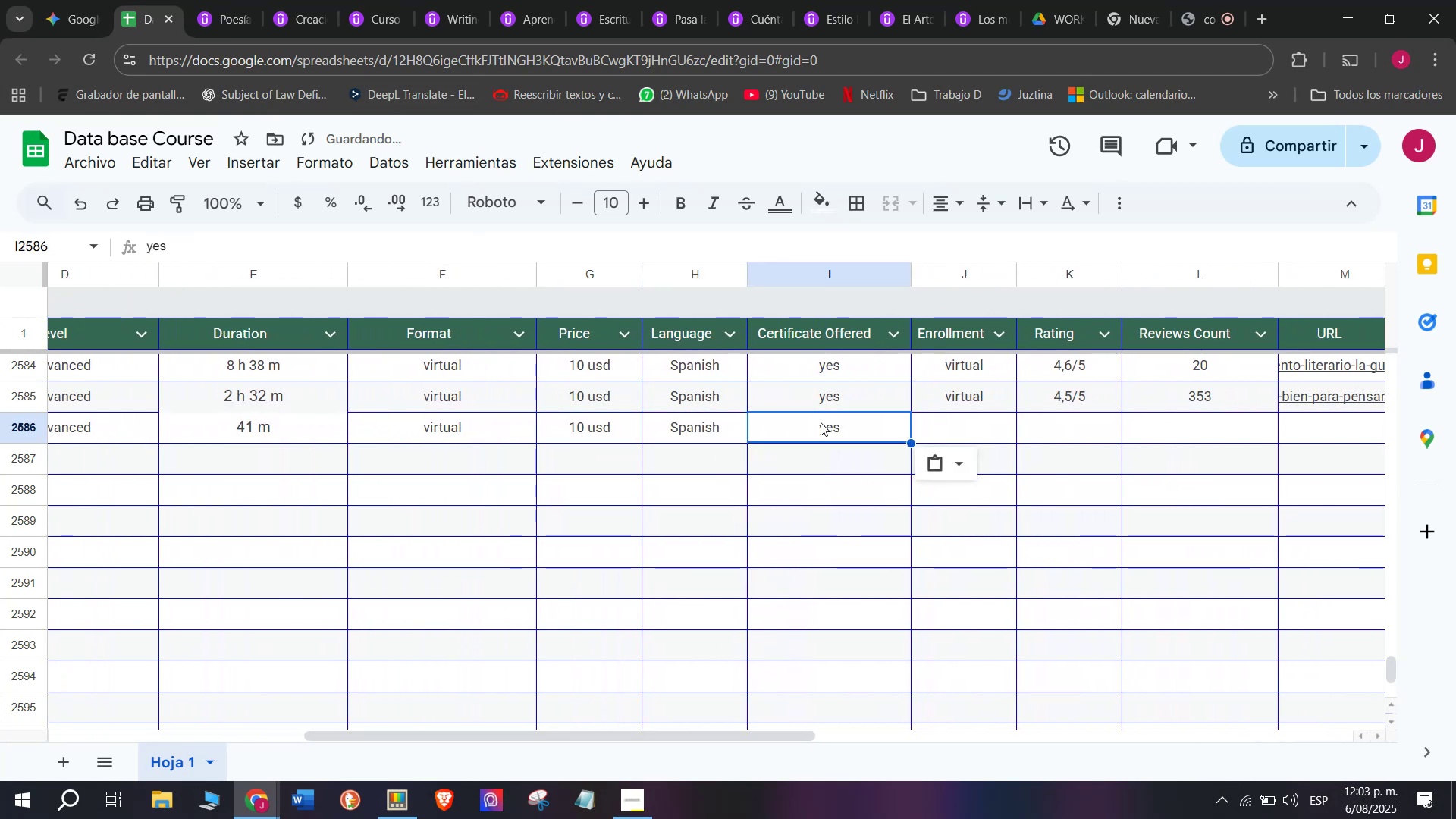 
key(Control+ControlLeft)
 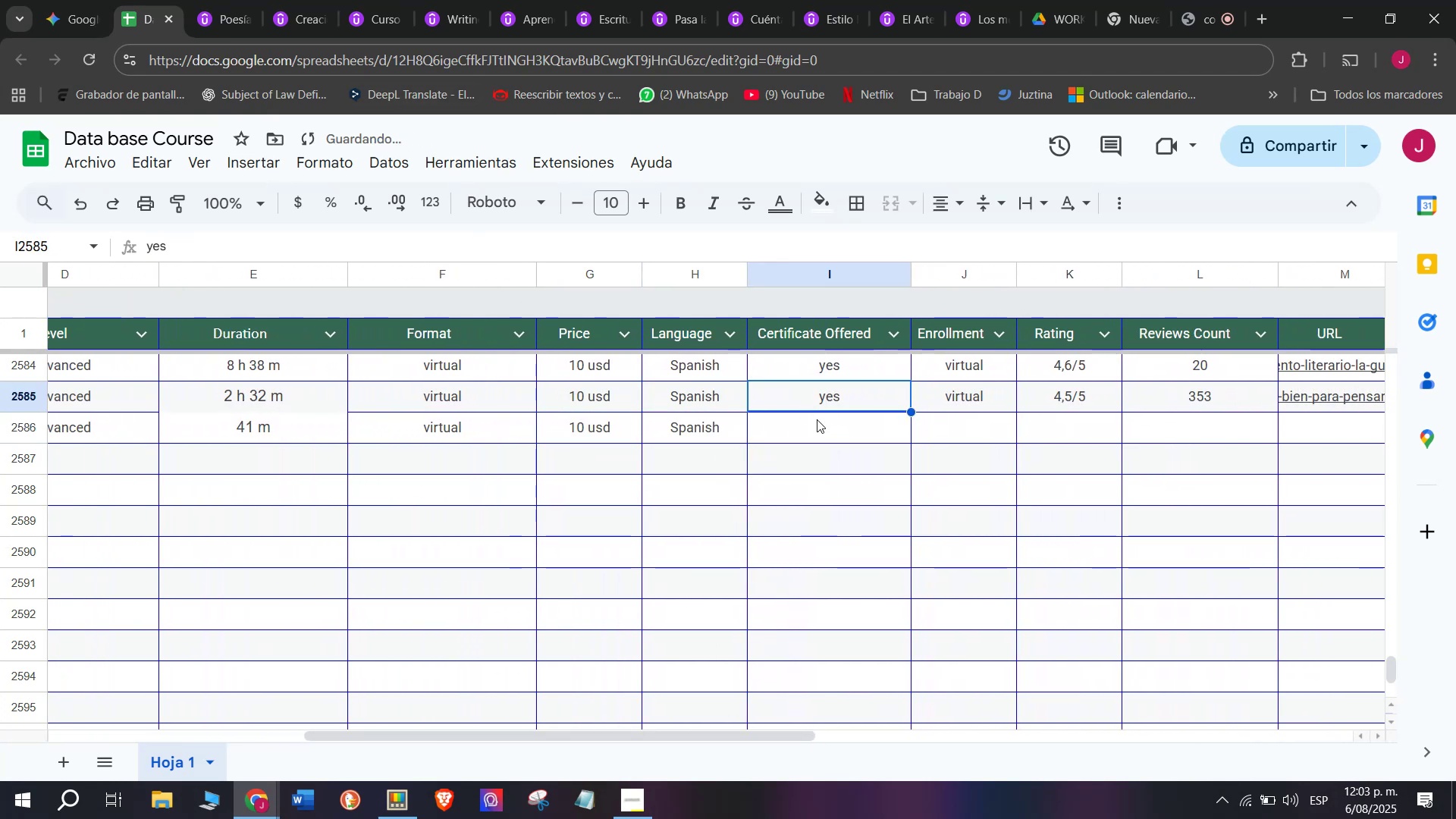 
key(Control+C)
 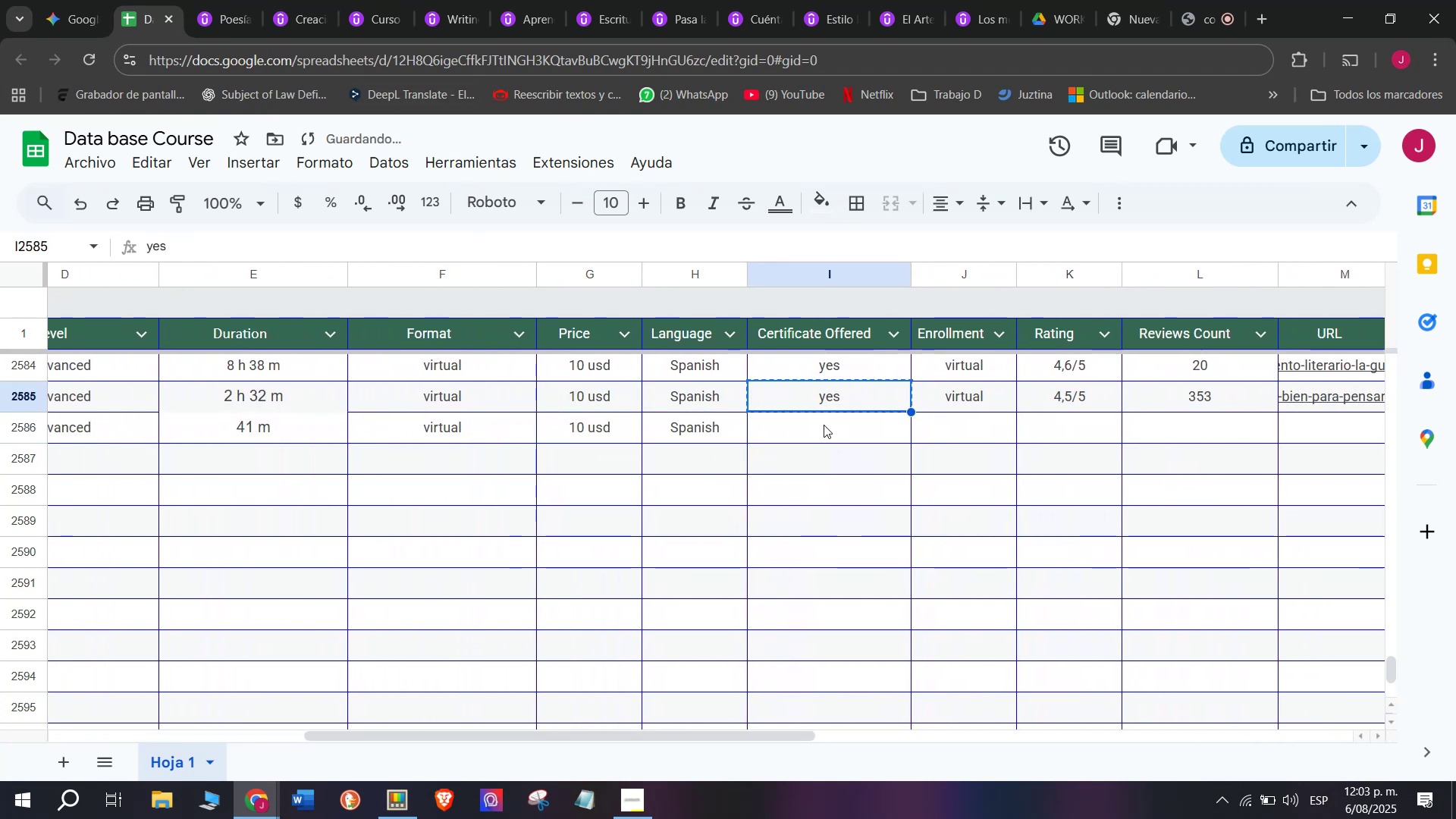 
double_click([824, 425])
 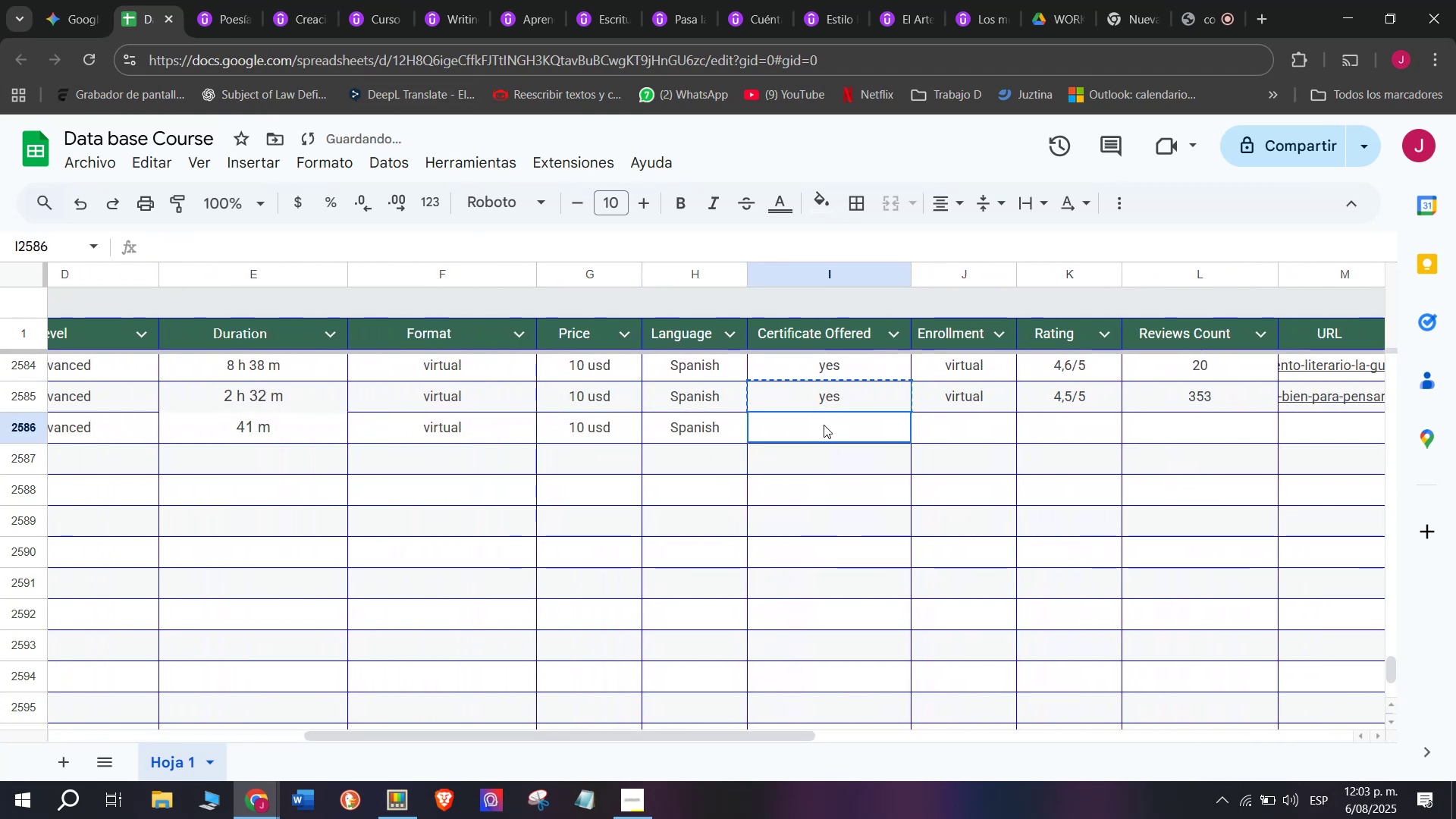 
key(Z)
 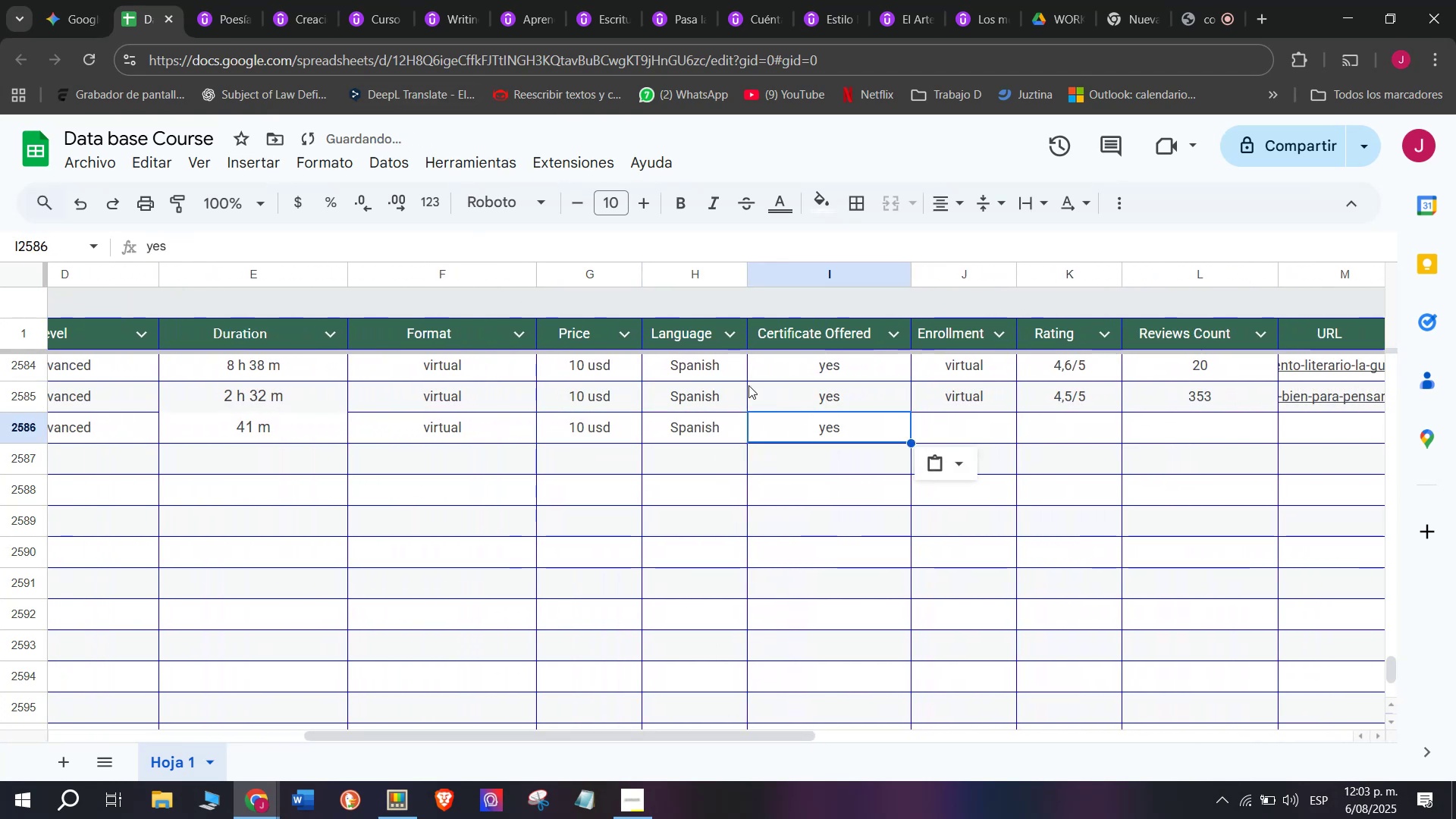 
key(Control+ControlLeft)
 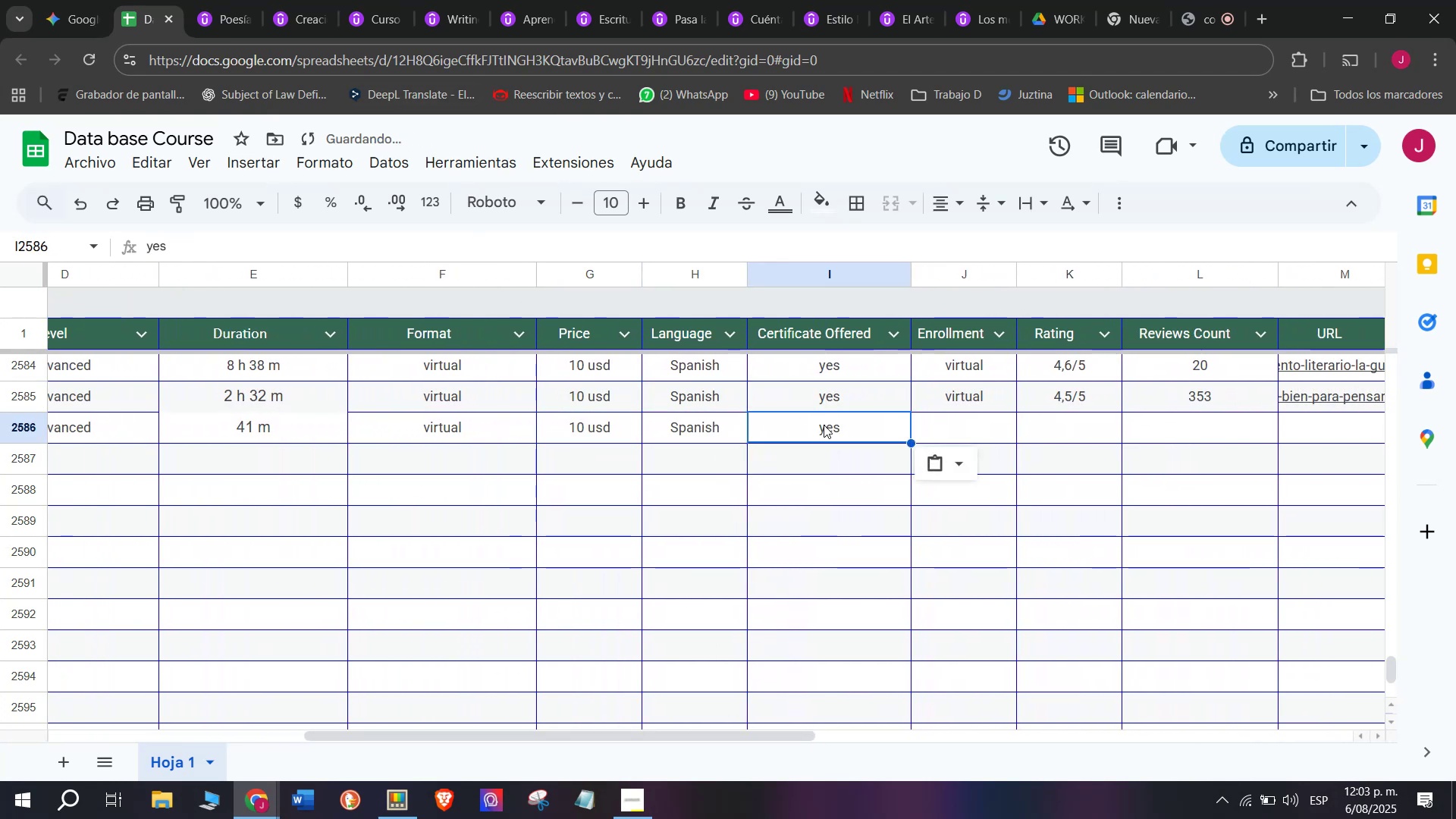 
key(Control+V)
 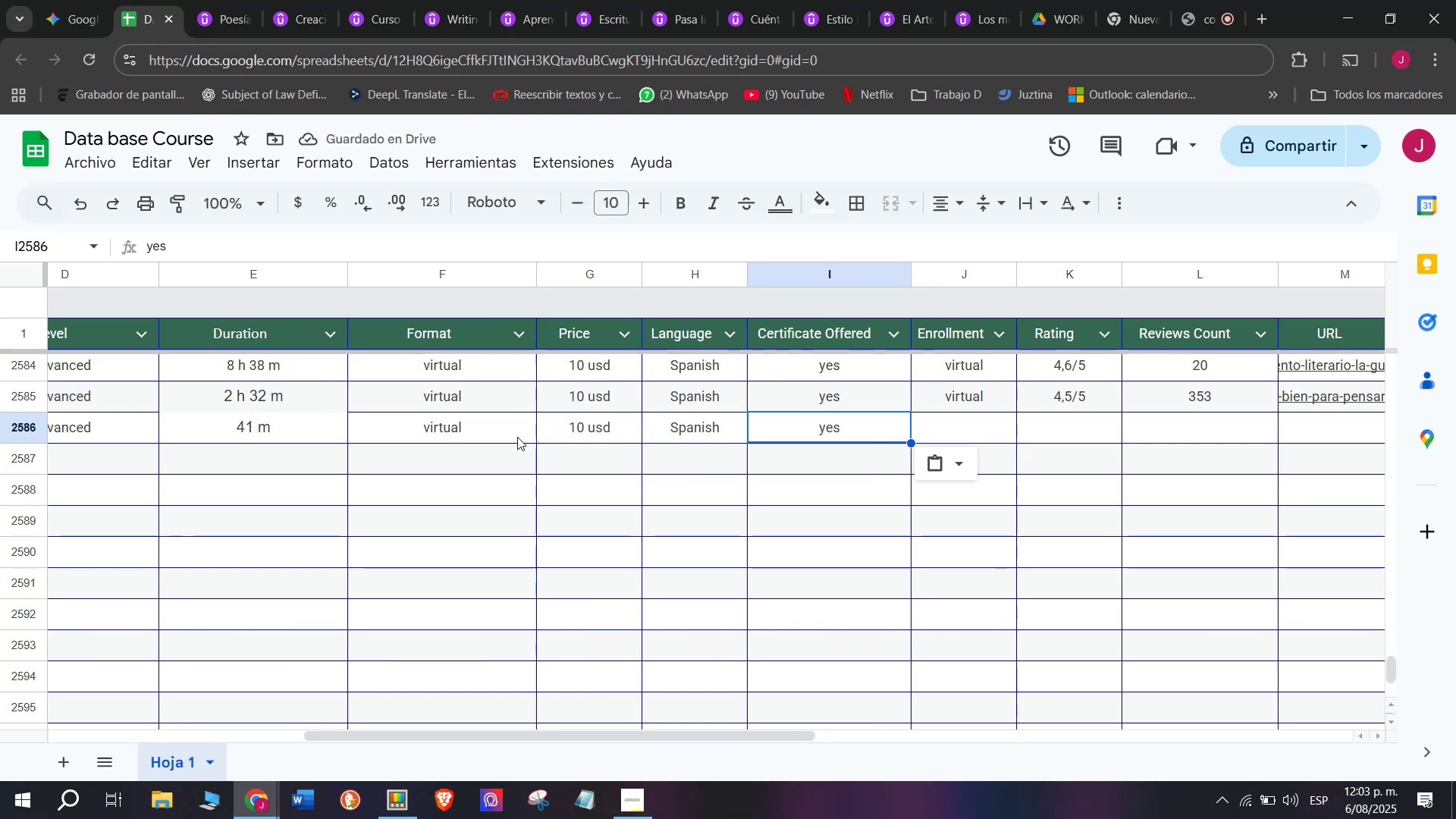 
wait(5.28)
 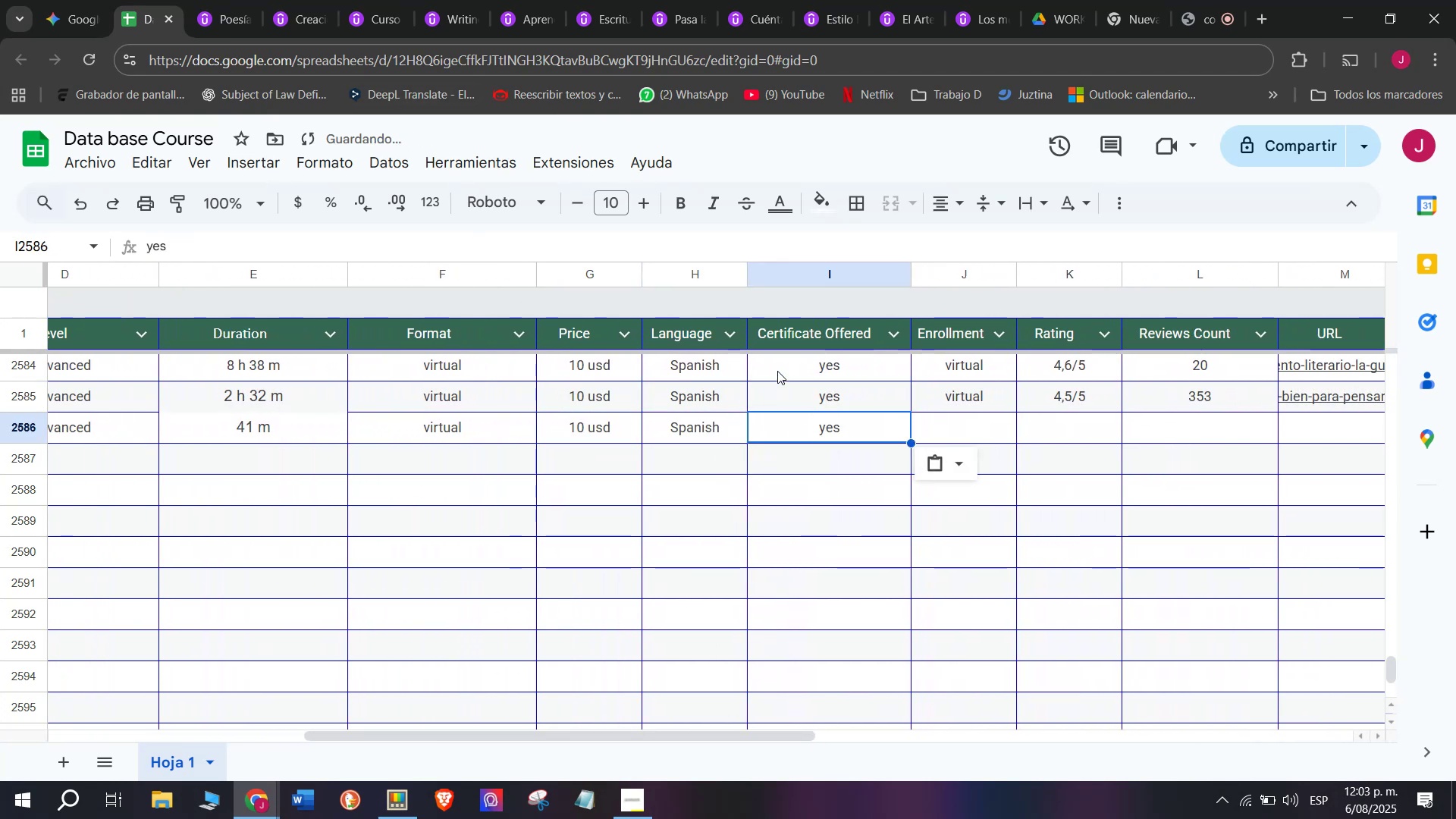 
left_click([939, 403])
 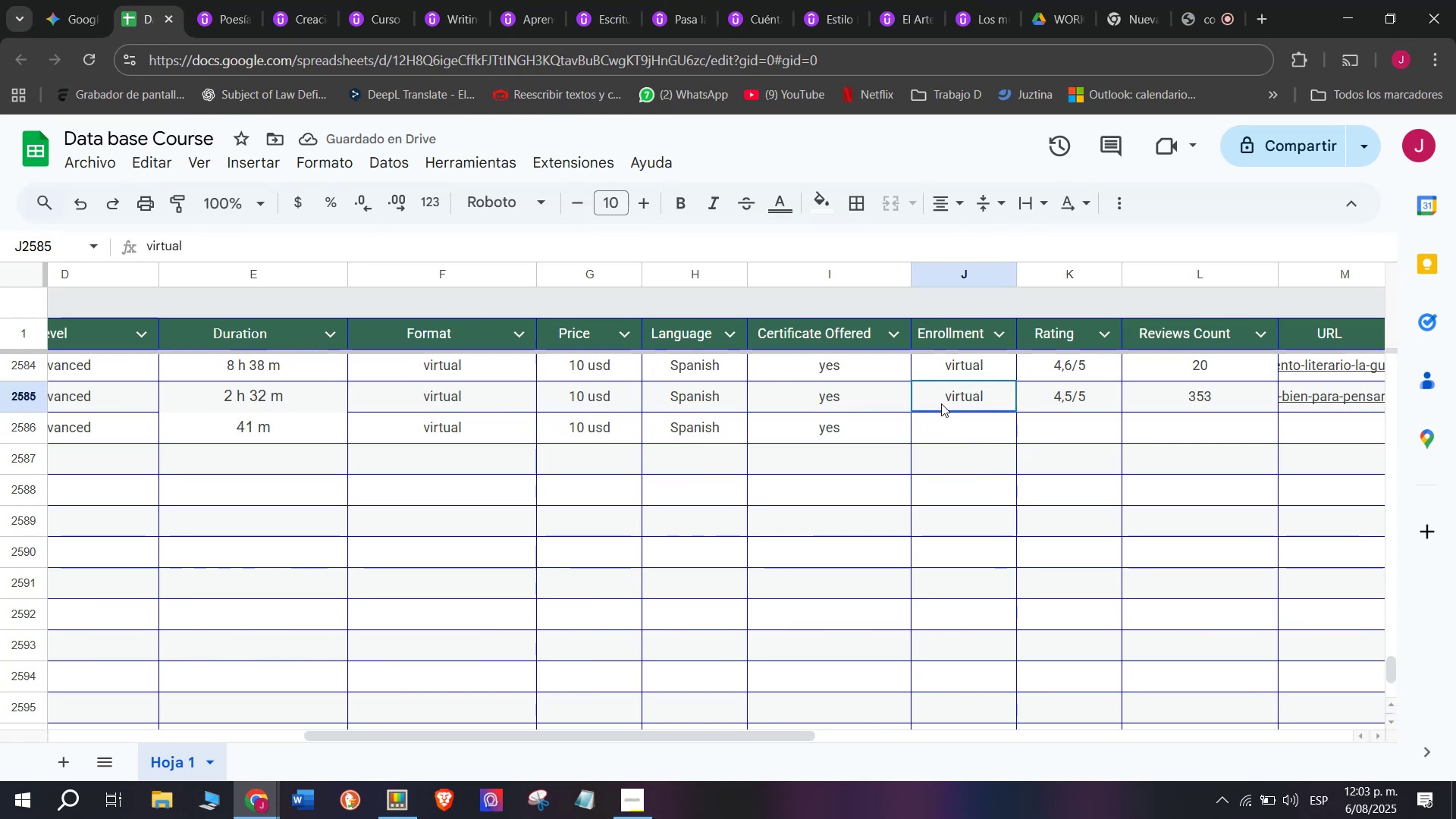 
key(Control+ControlLeft)
 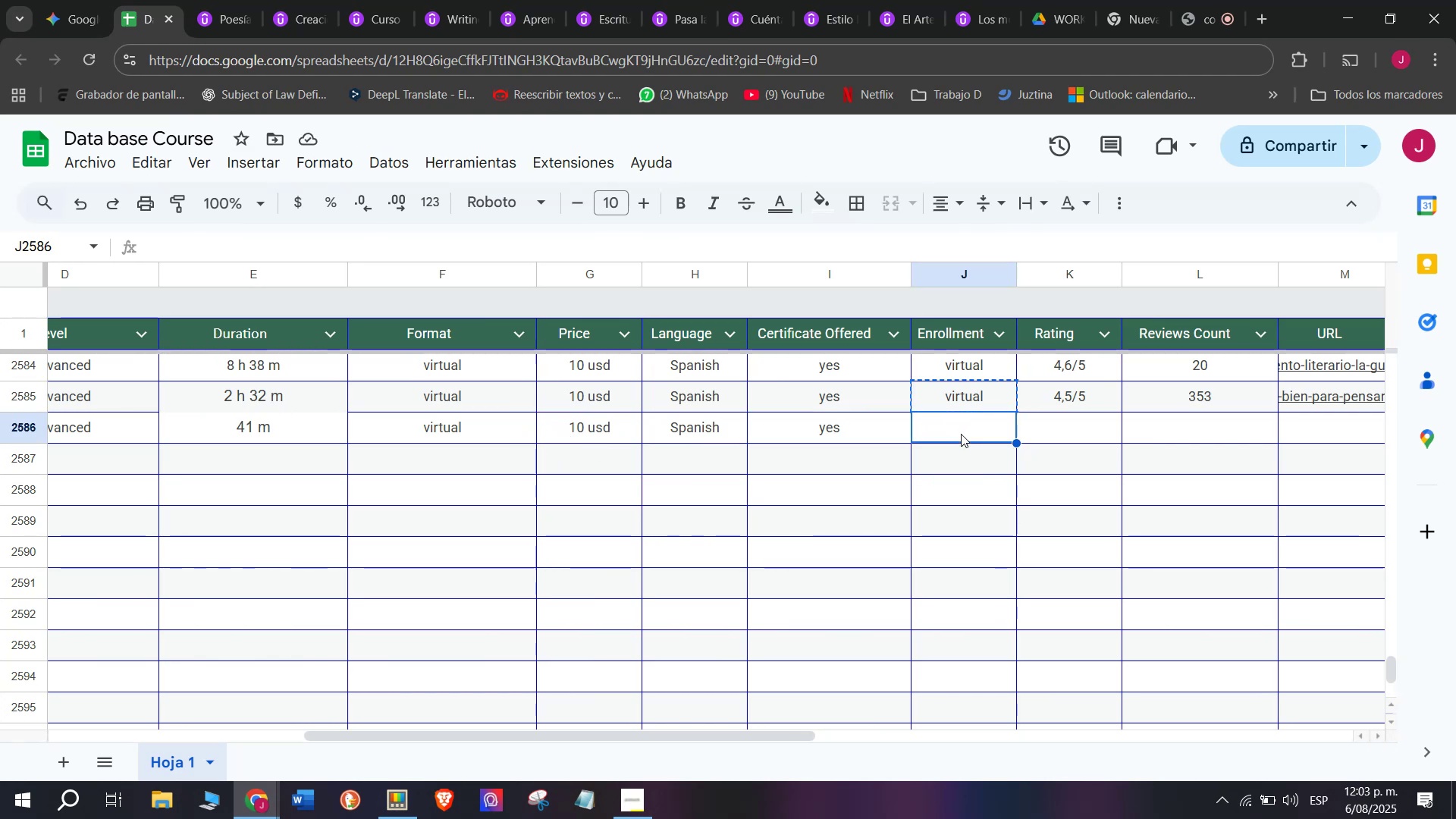 
key(Break)
 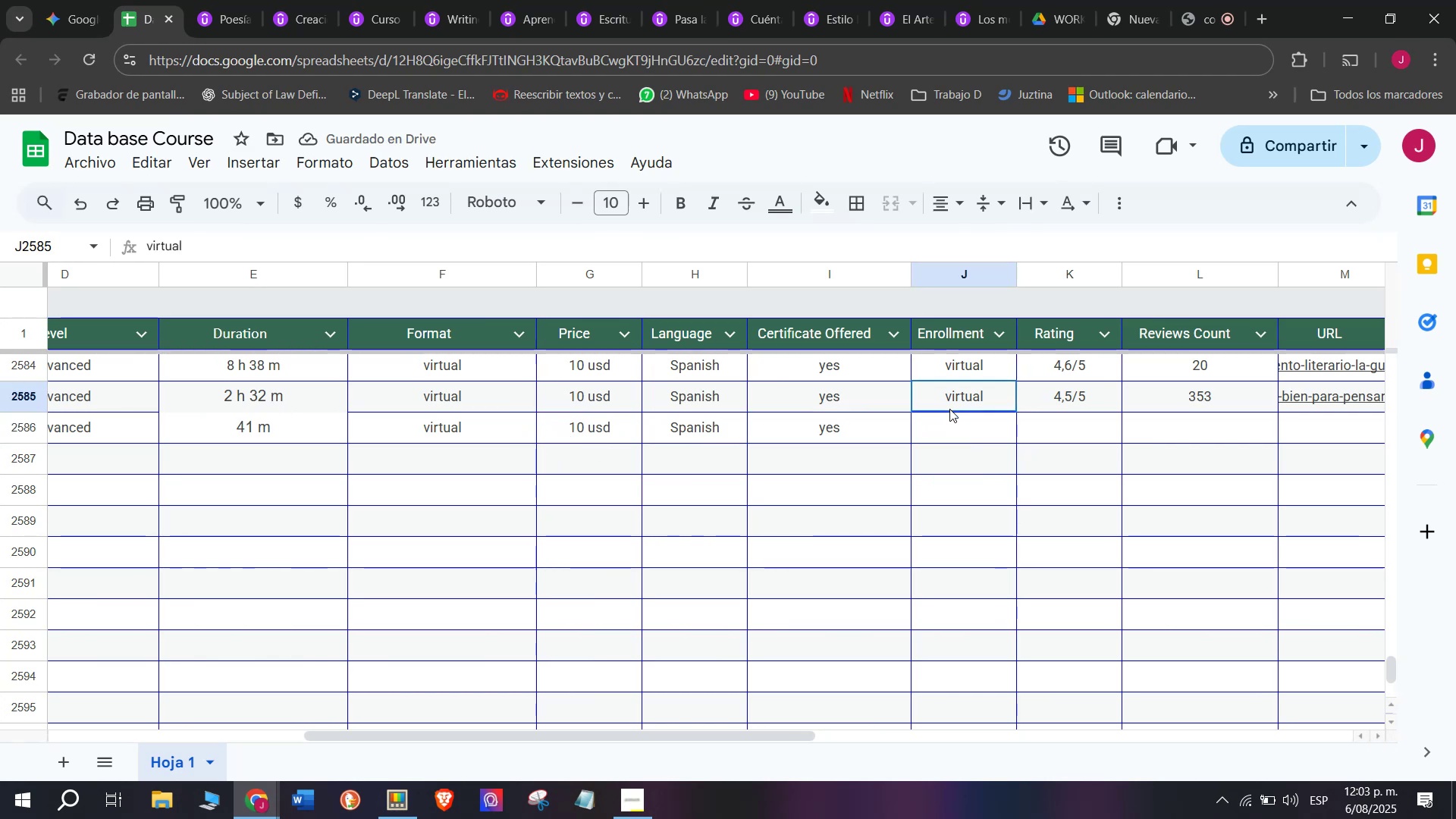 
key(Control+C)
 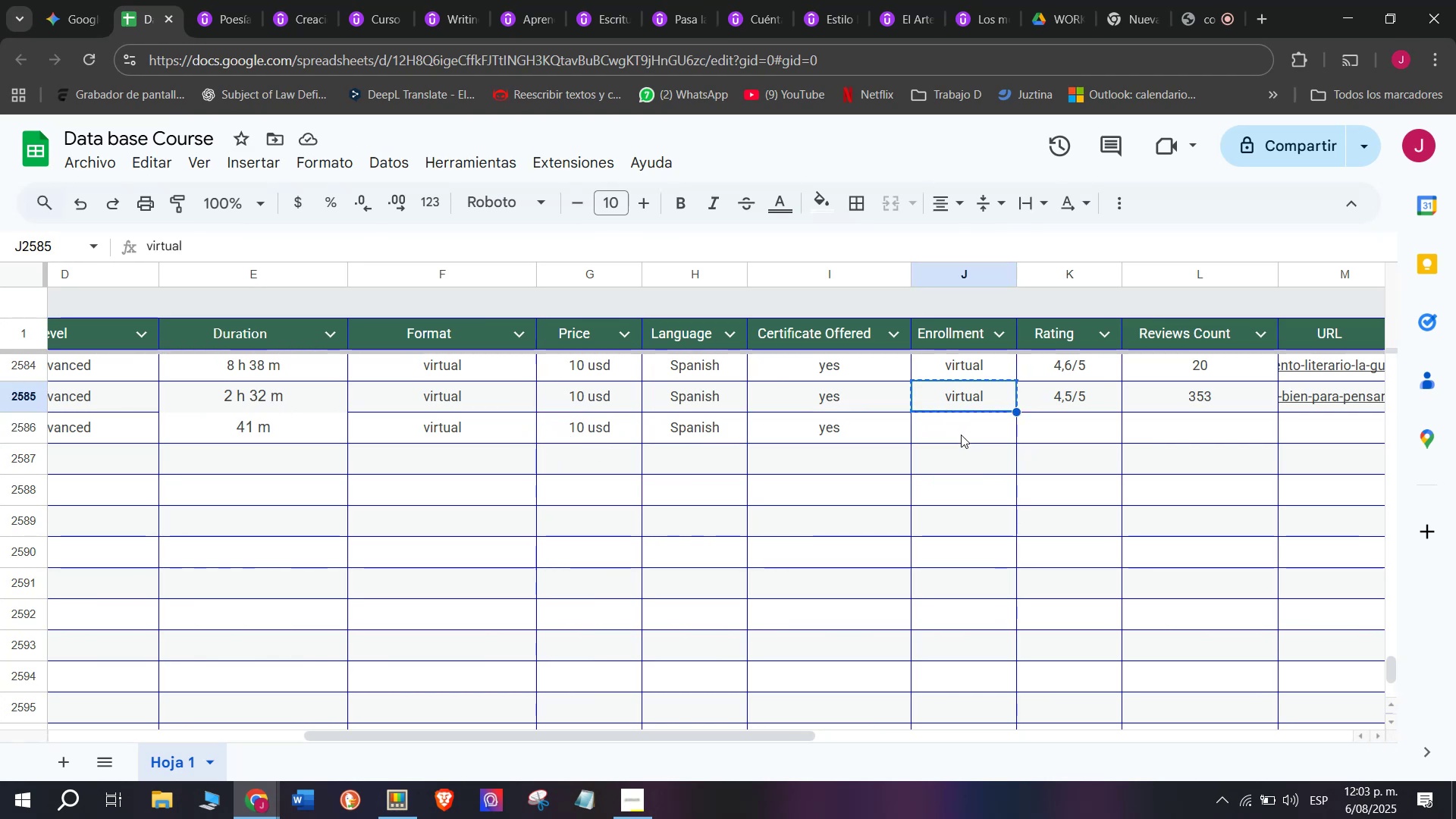 
key(Control+ControlLeft)
 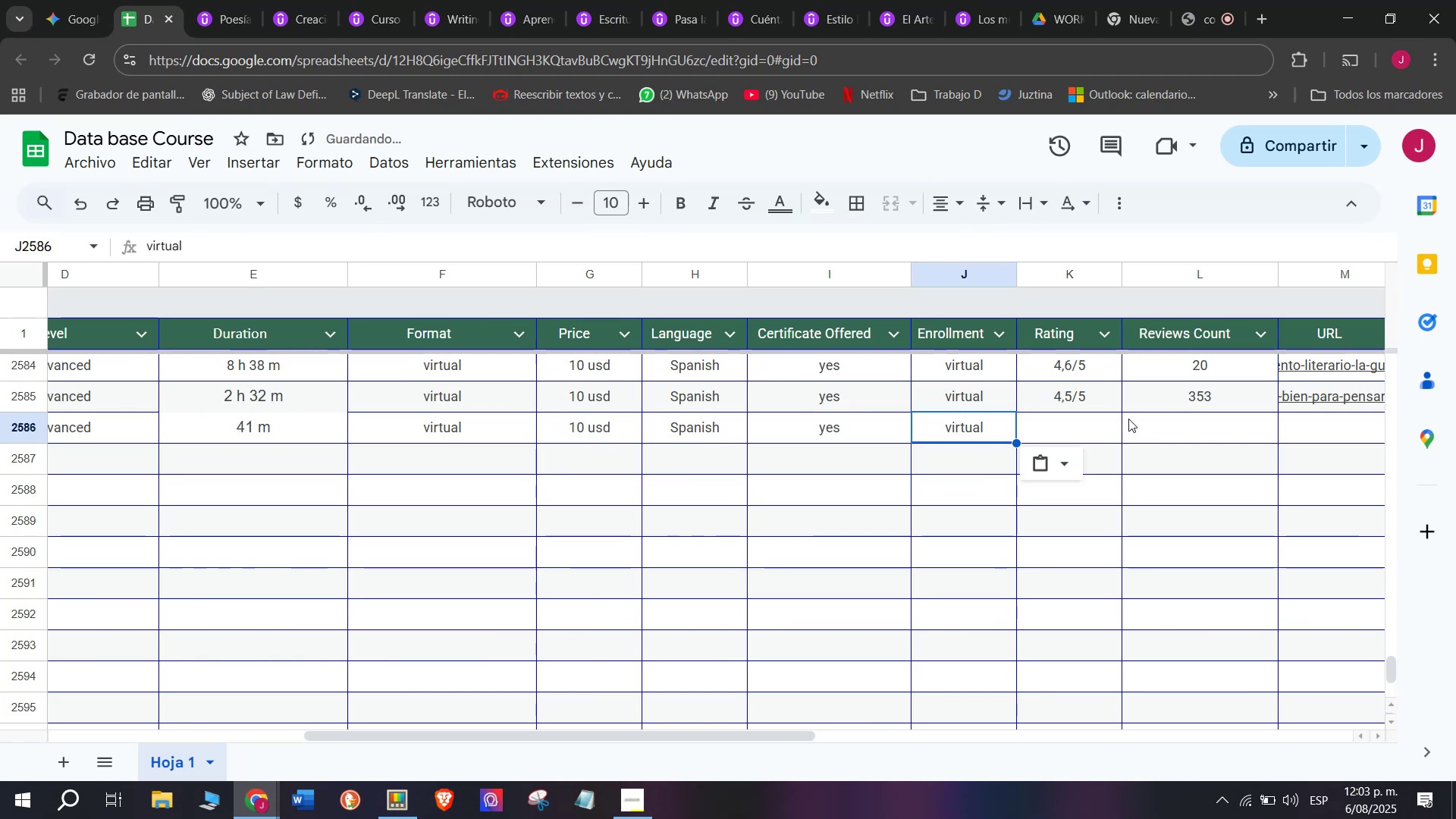 
key(Z)
 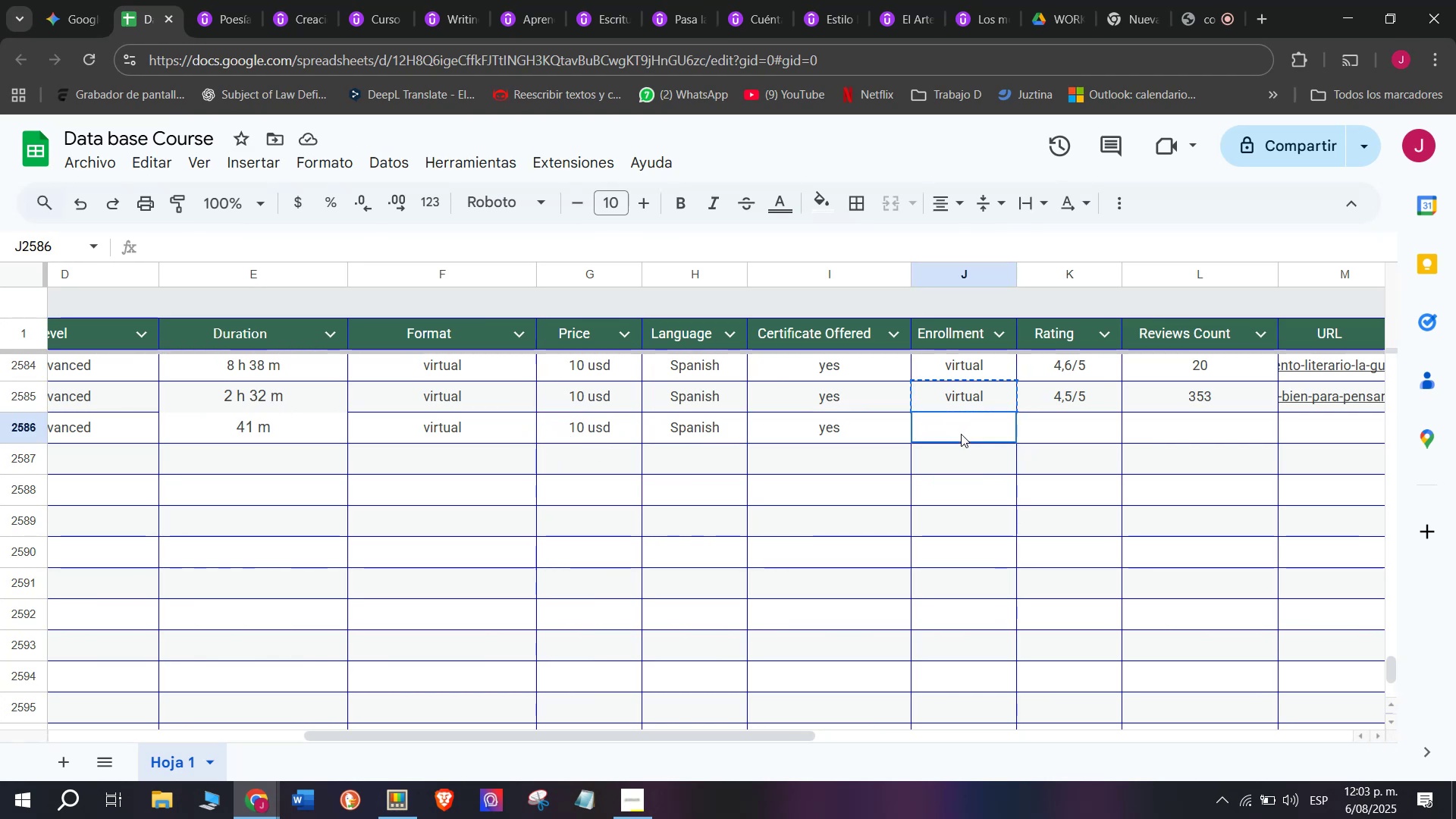 
key(Control+V)
 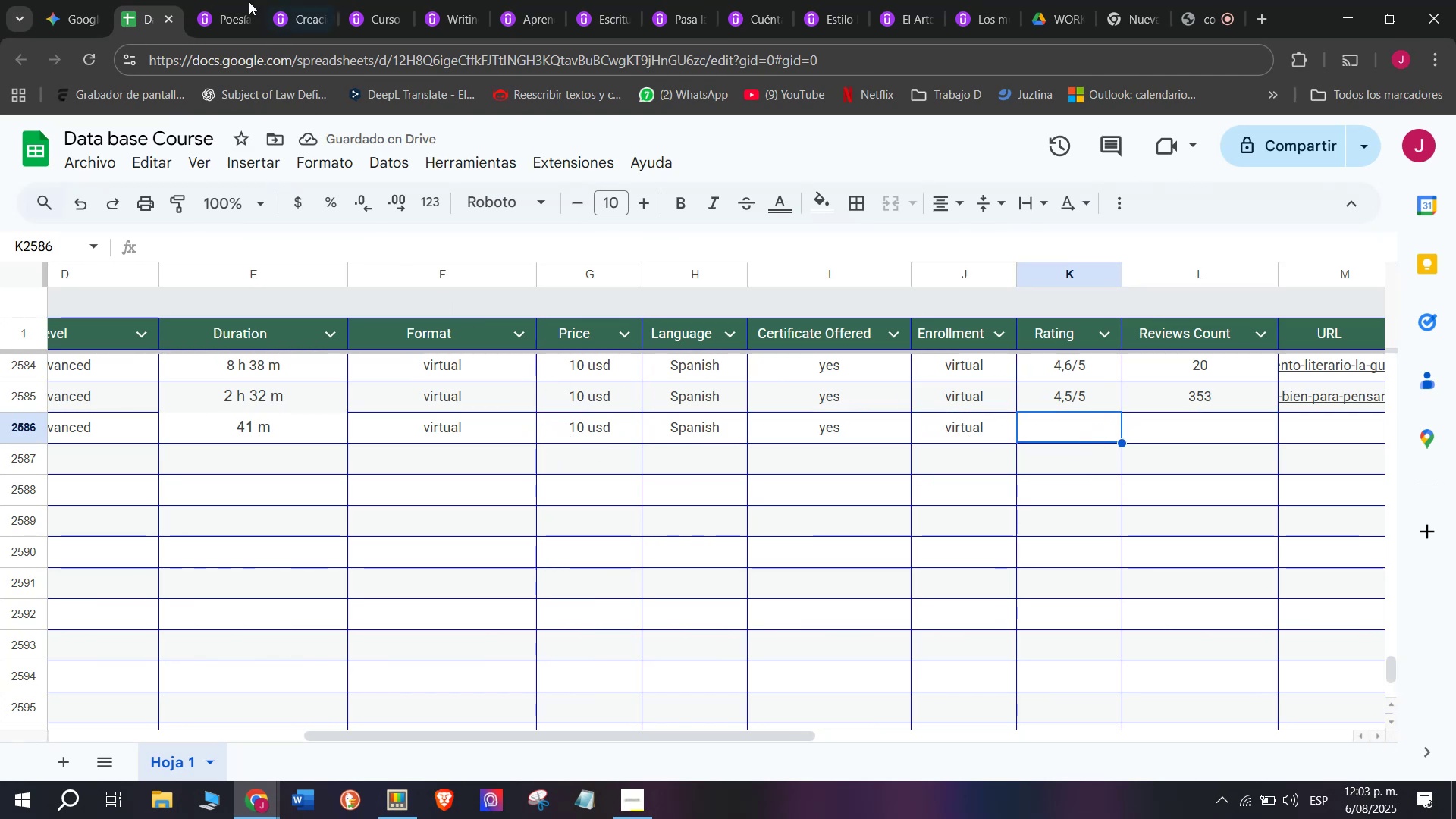 
left_click([207, 0])
 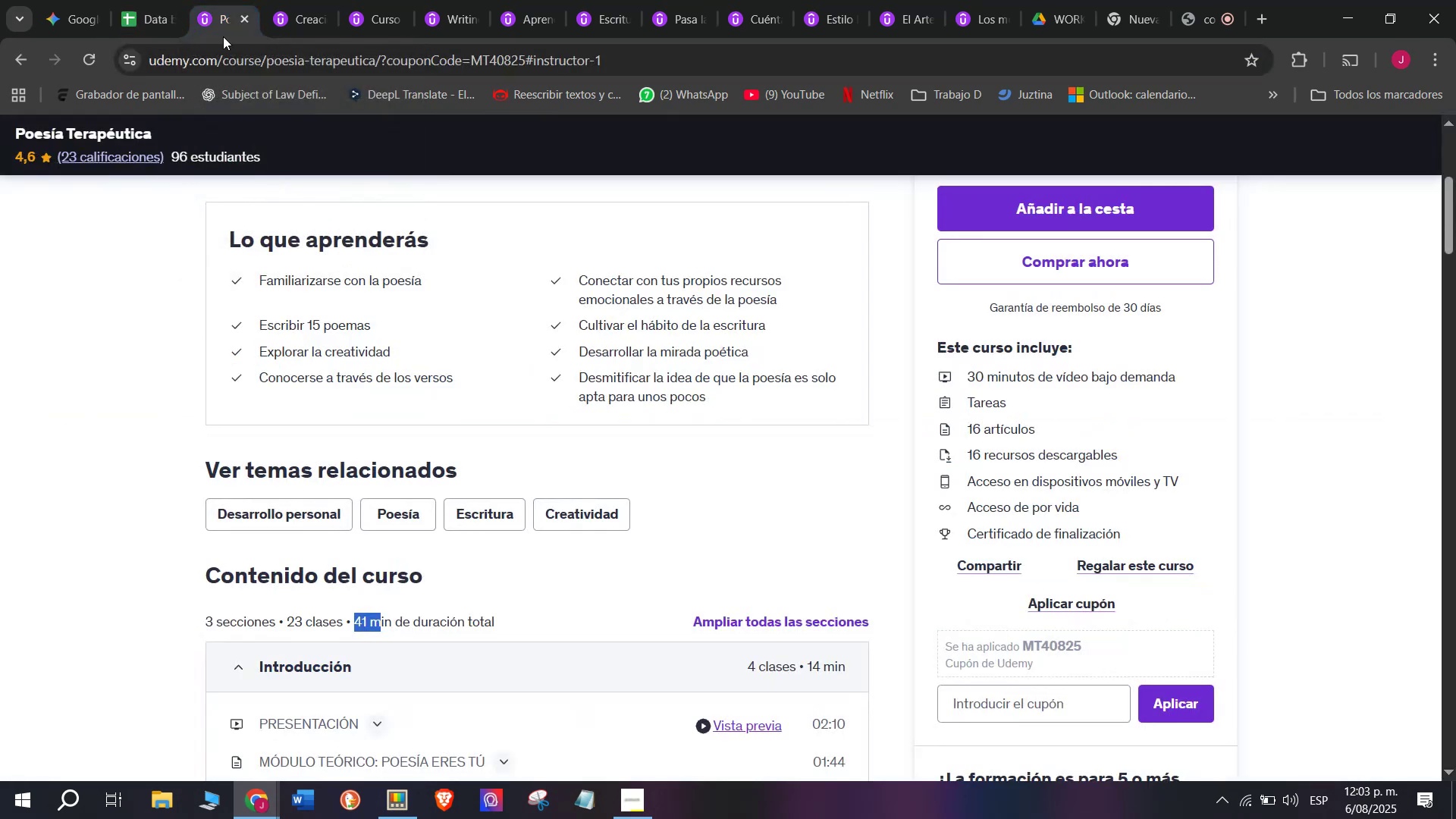 
scroll: coordinate [514, 443], scroll_direction: up, amount: 2.0
 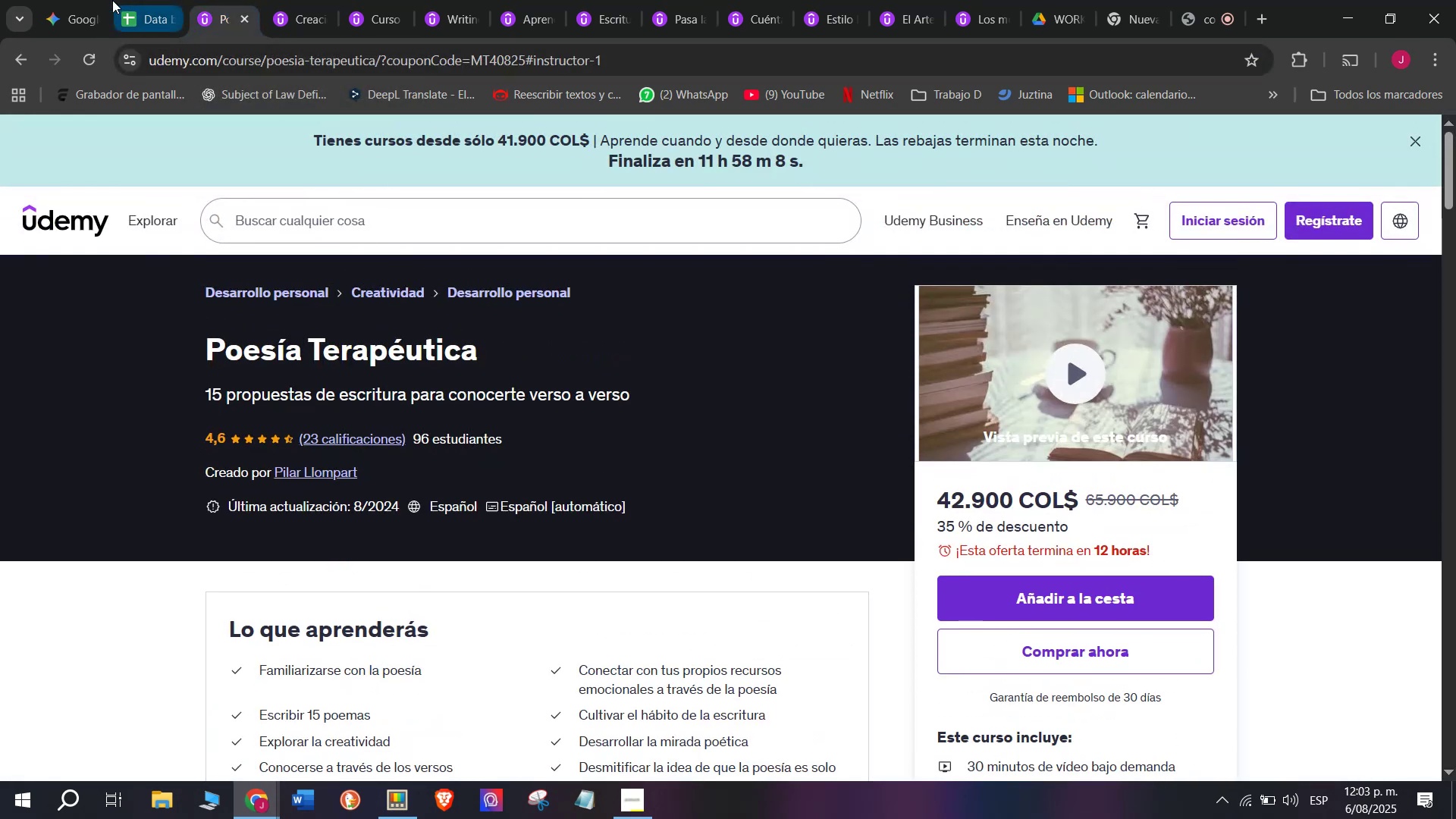 
double_click([136, 0])
 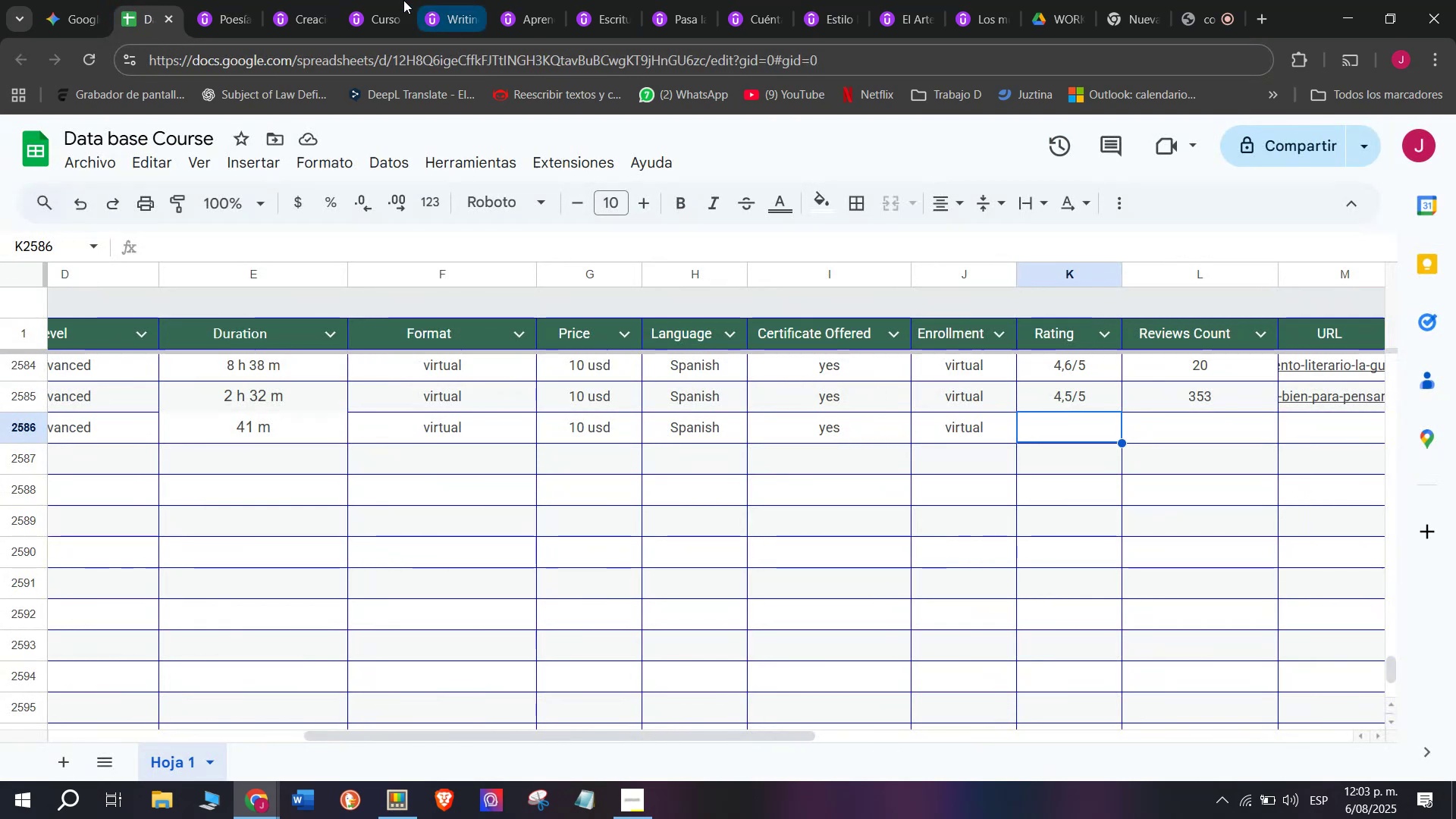 
left_click([193, 0])
 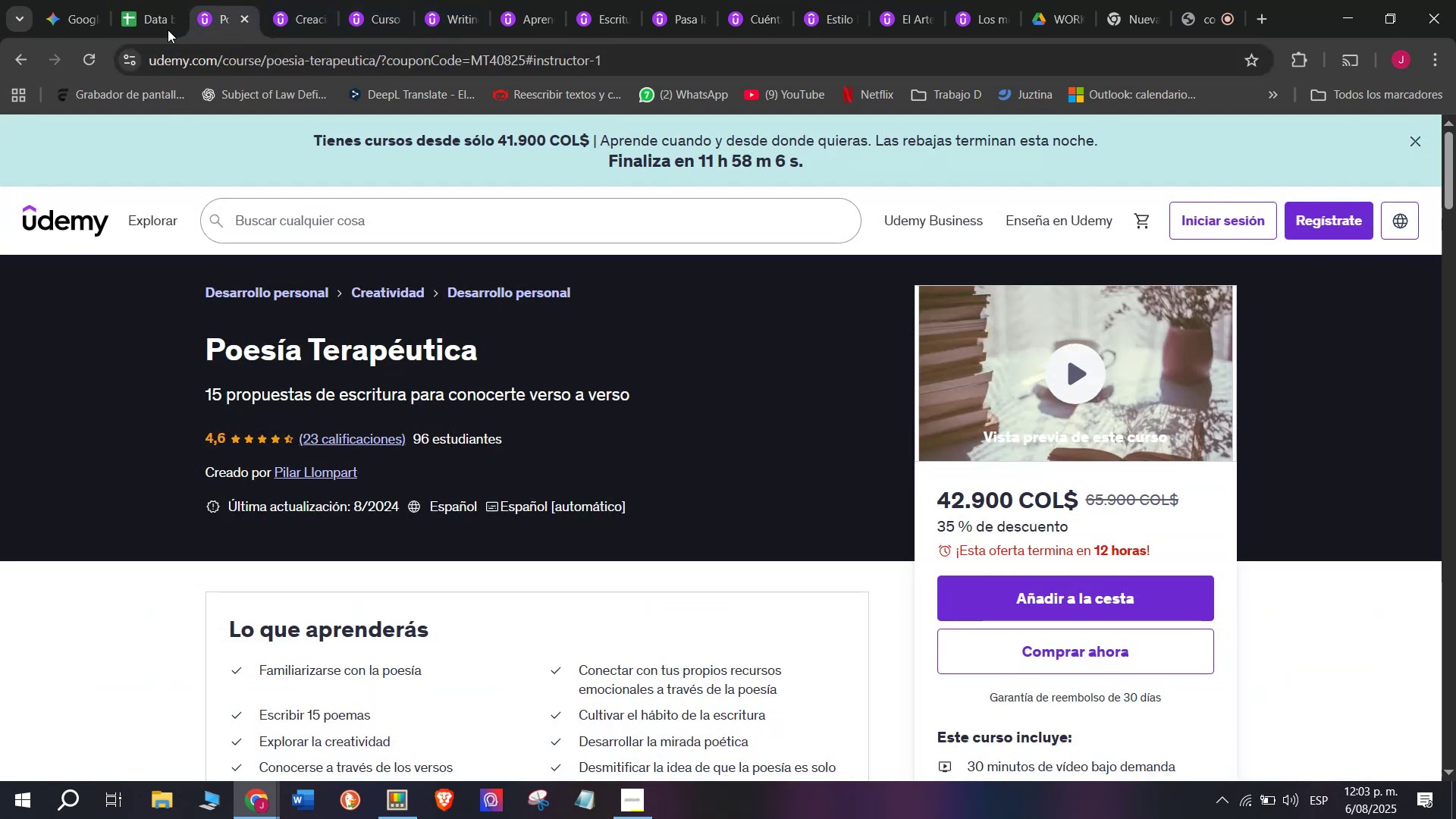 
left_click([172, 0])
 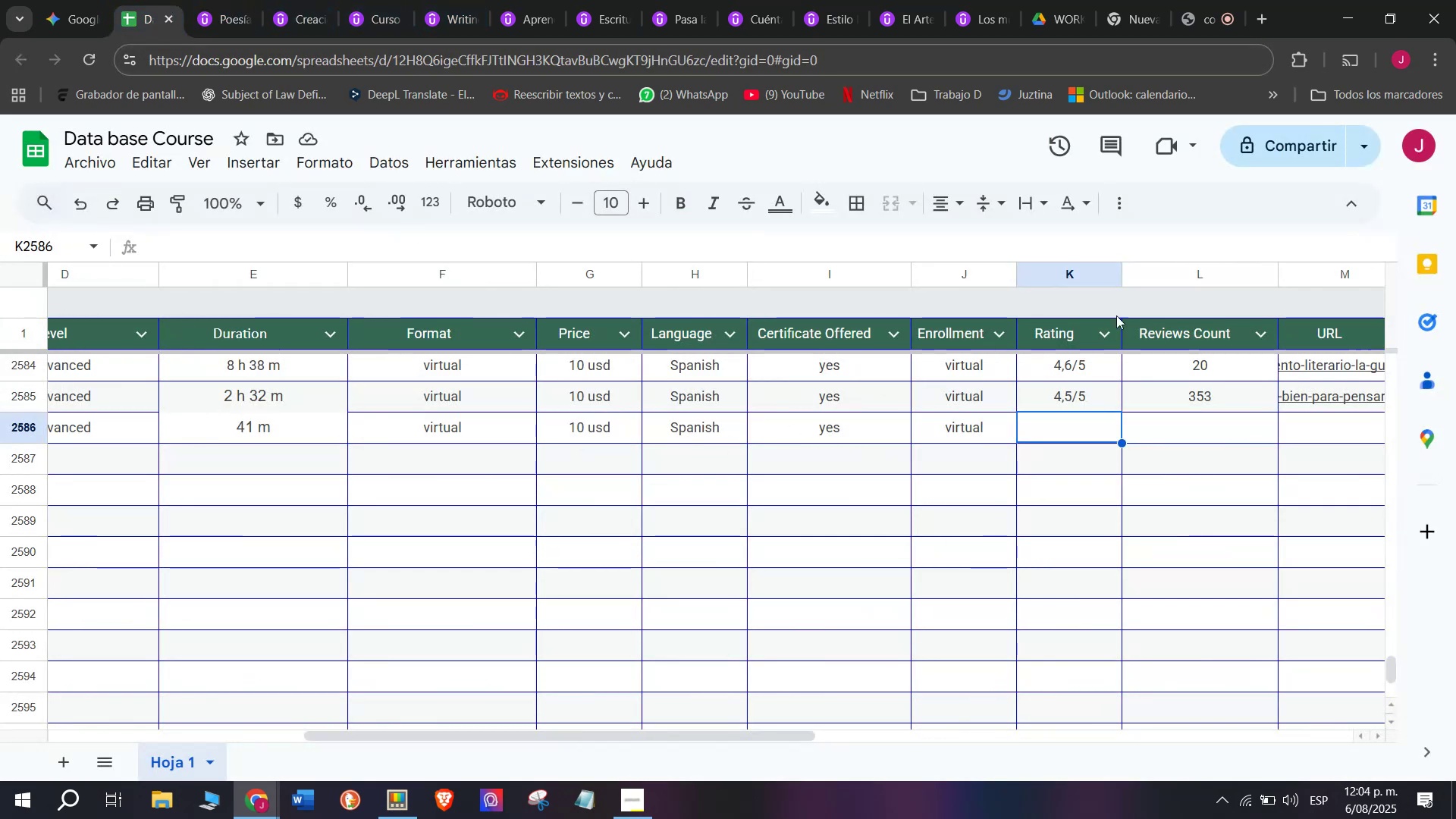 
left_click([1071, 367])
 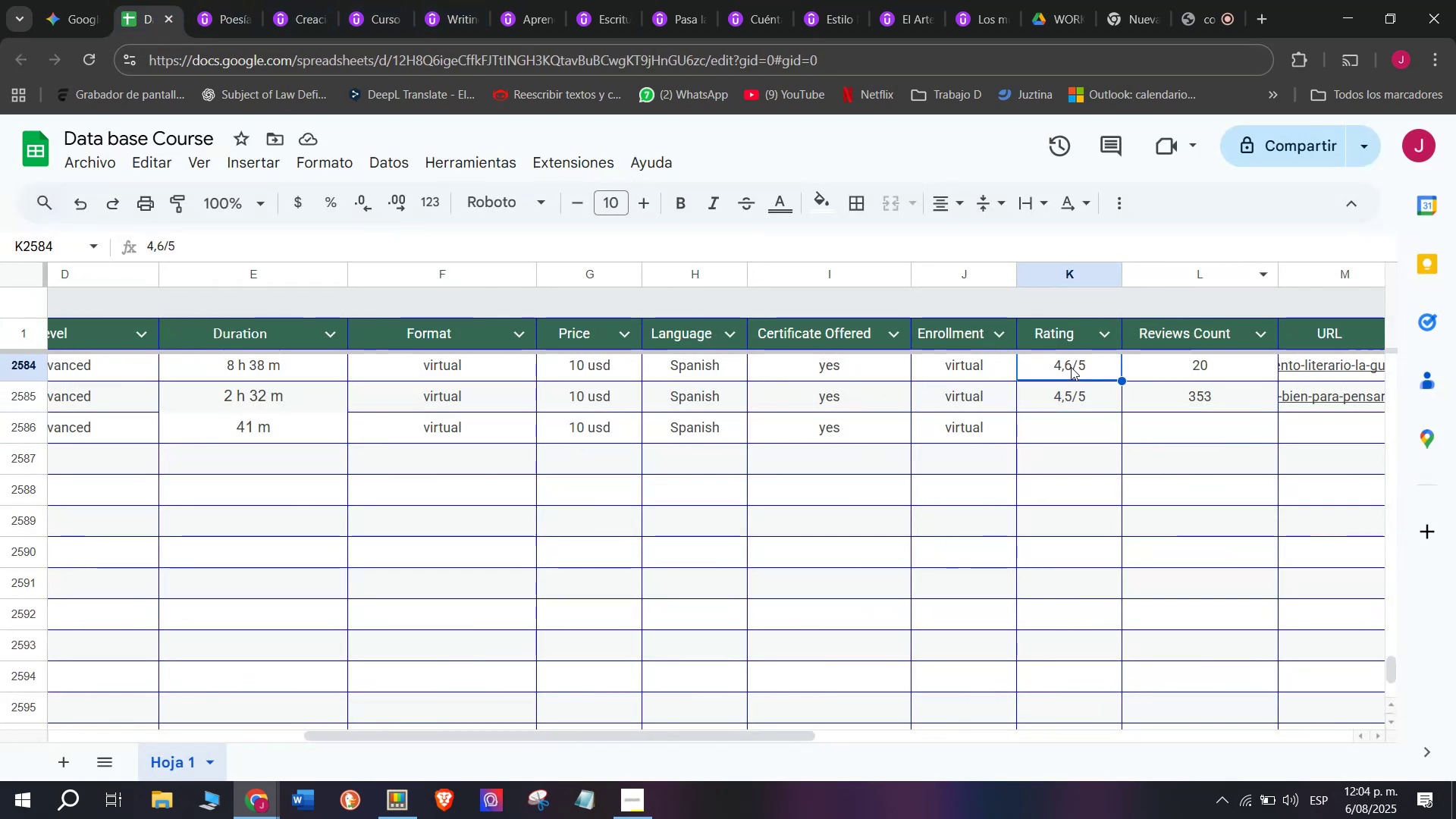 
key(Break)
 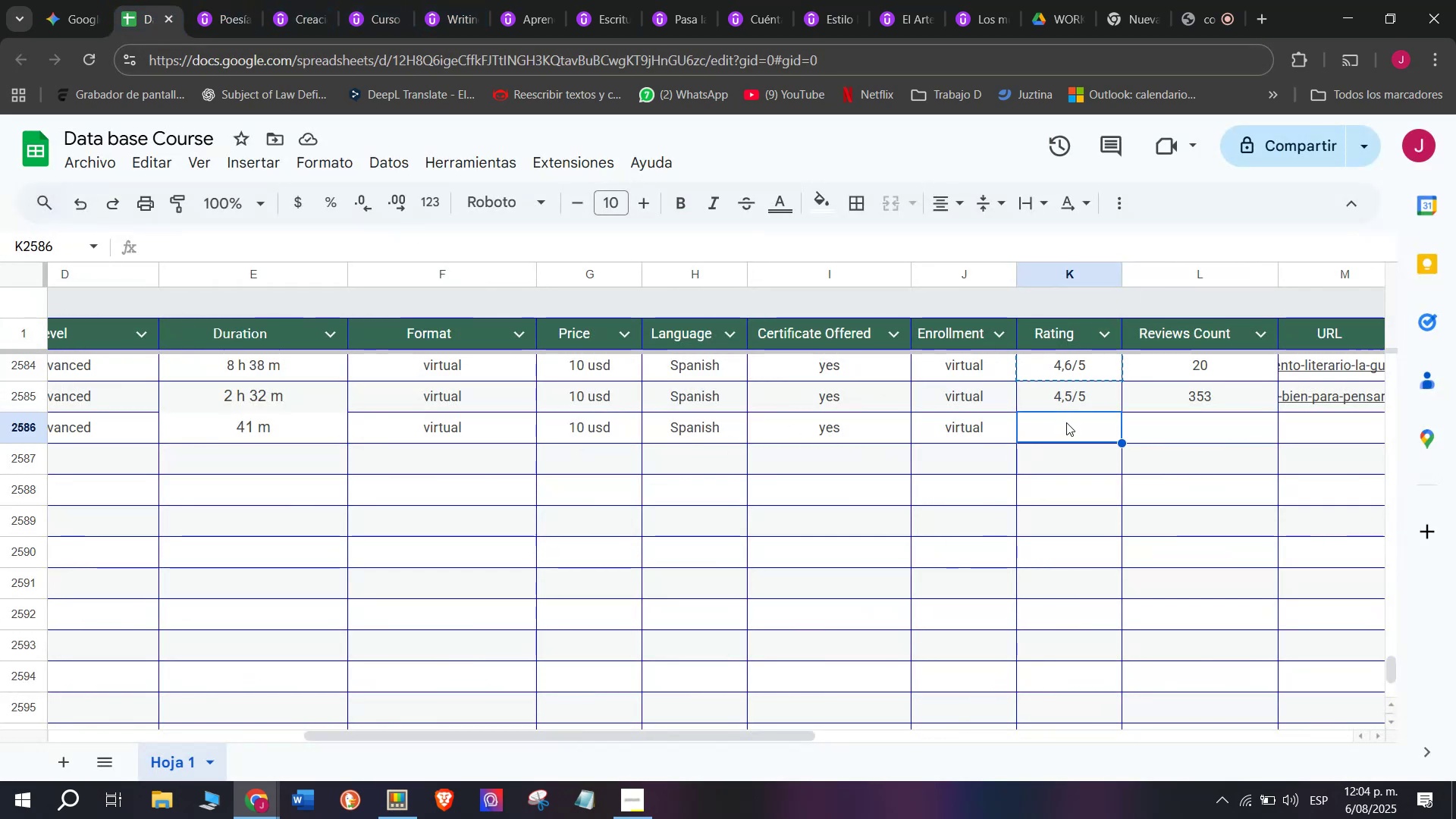 
key(Control+ControlLeft)
 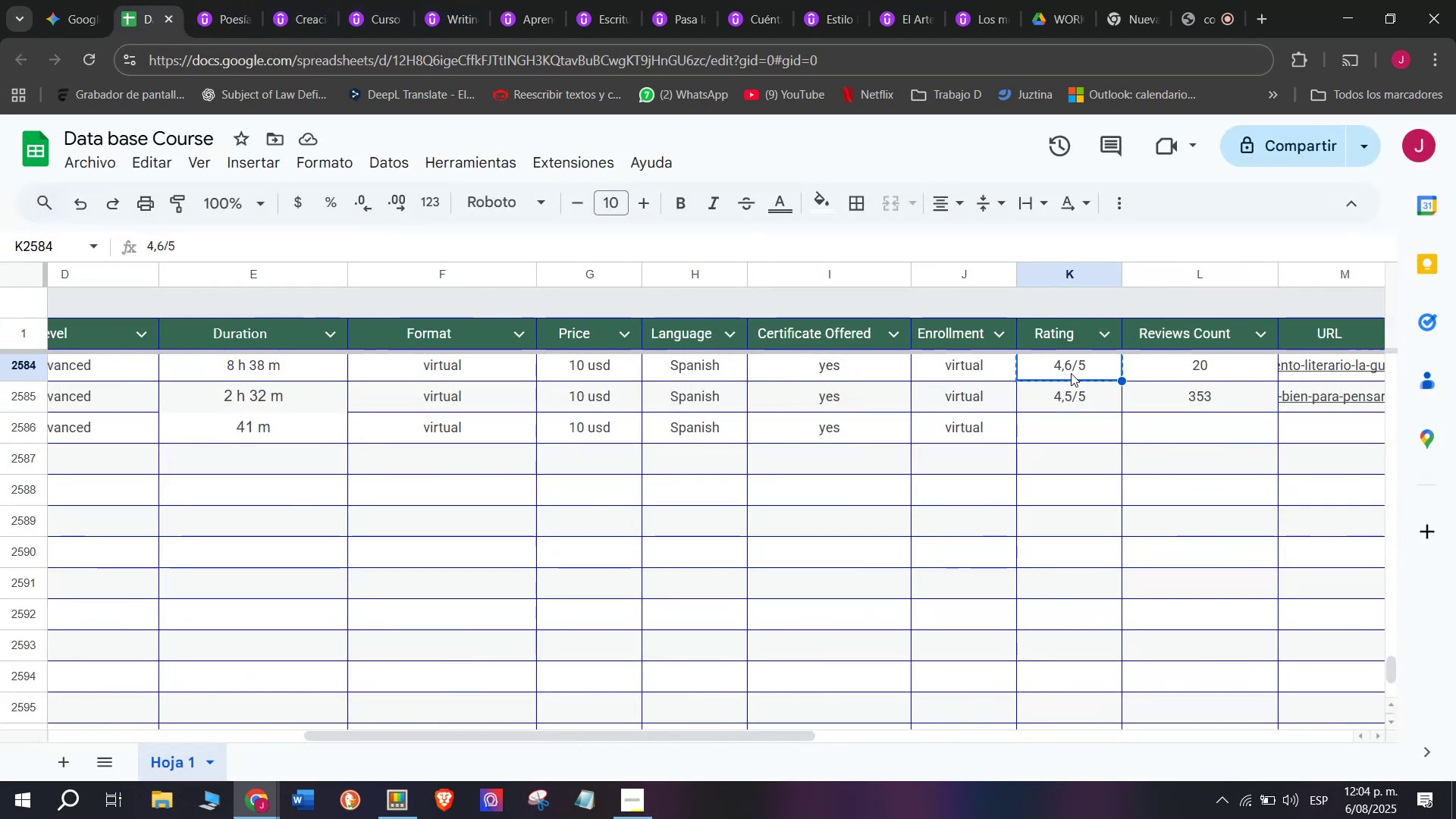 
key(Control+C)
 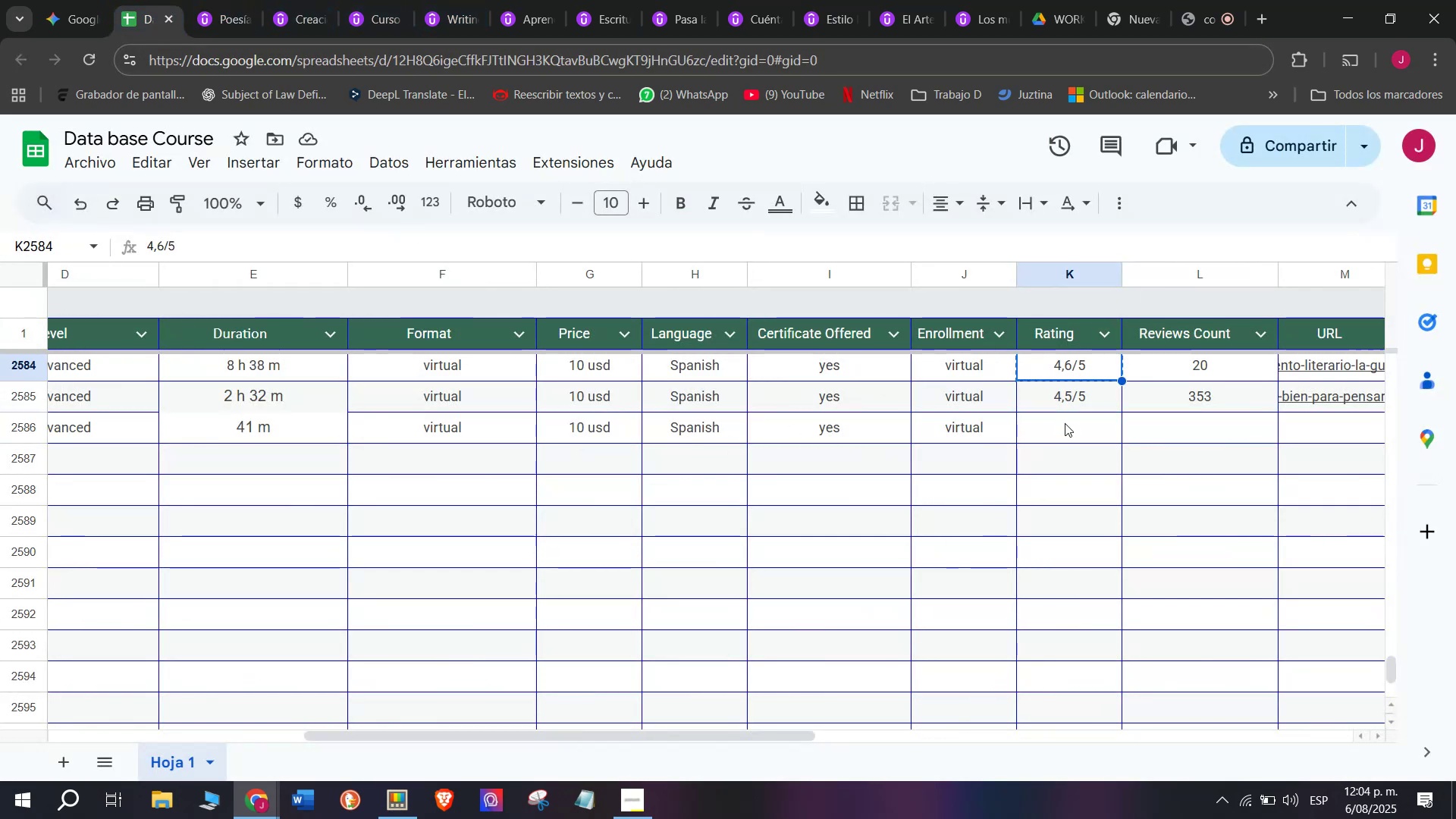 
key(Z)
 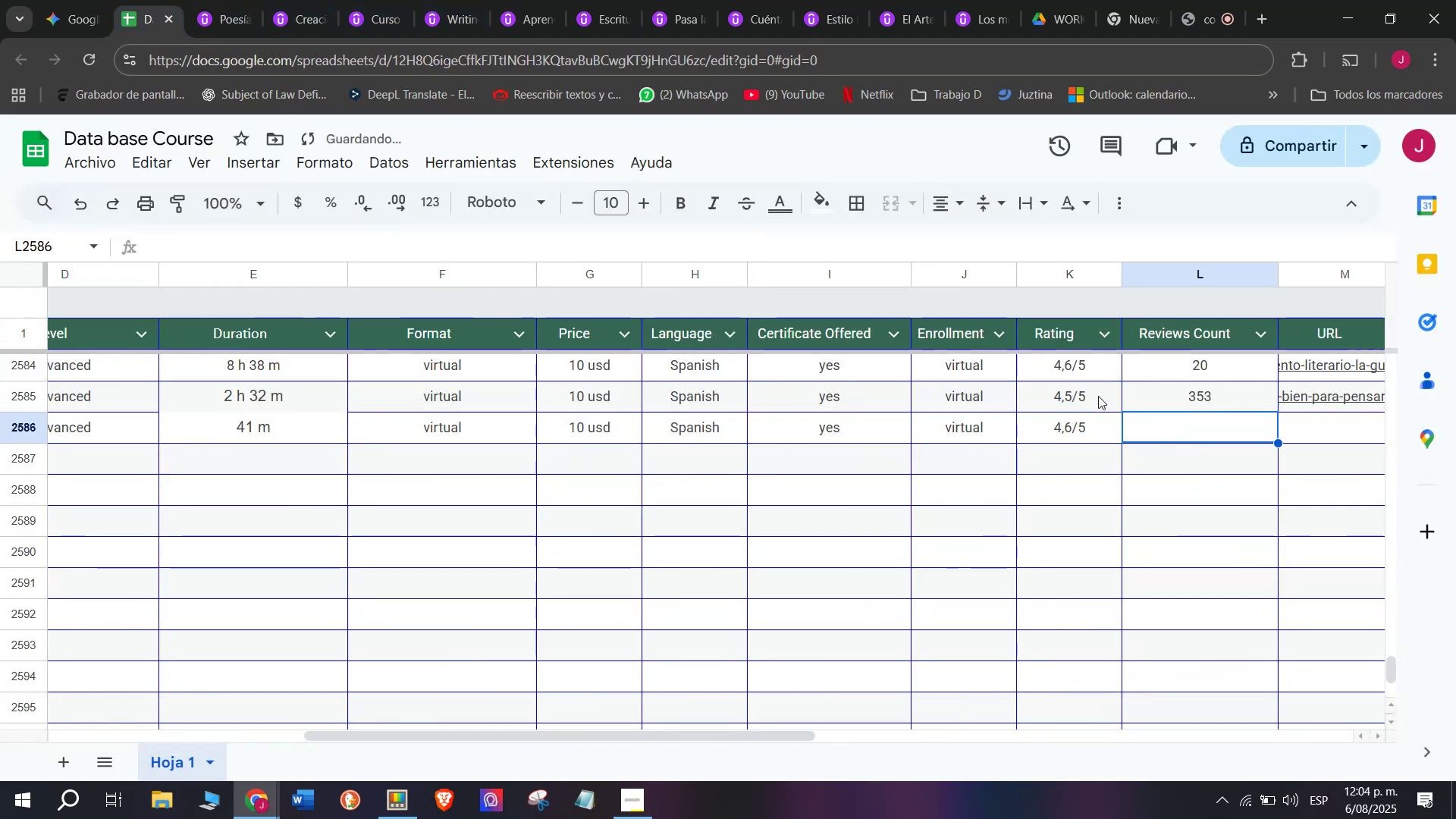 
key(Control+ControlLeft)
 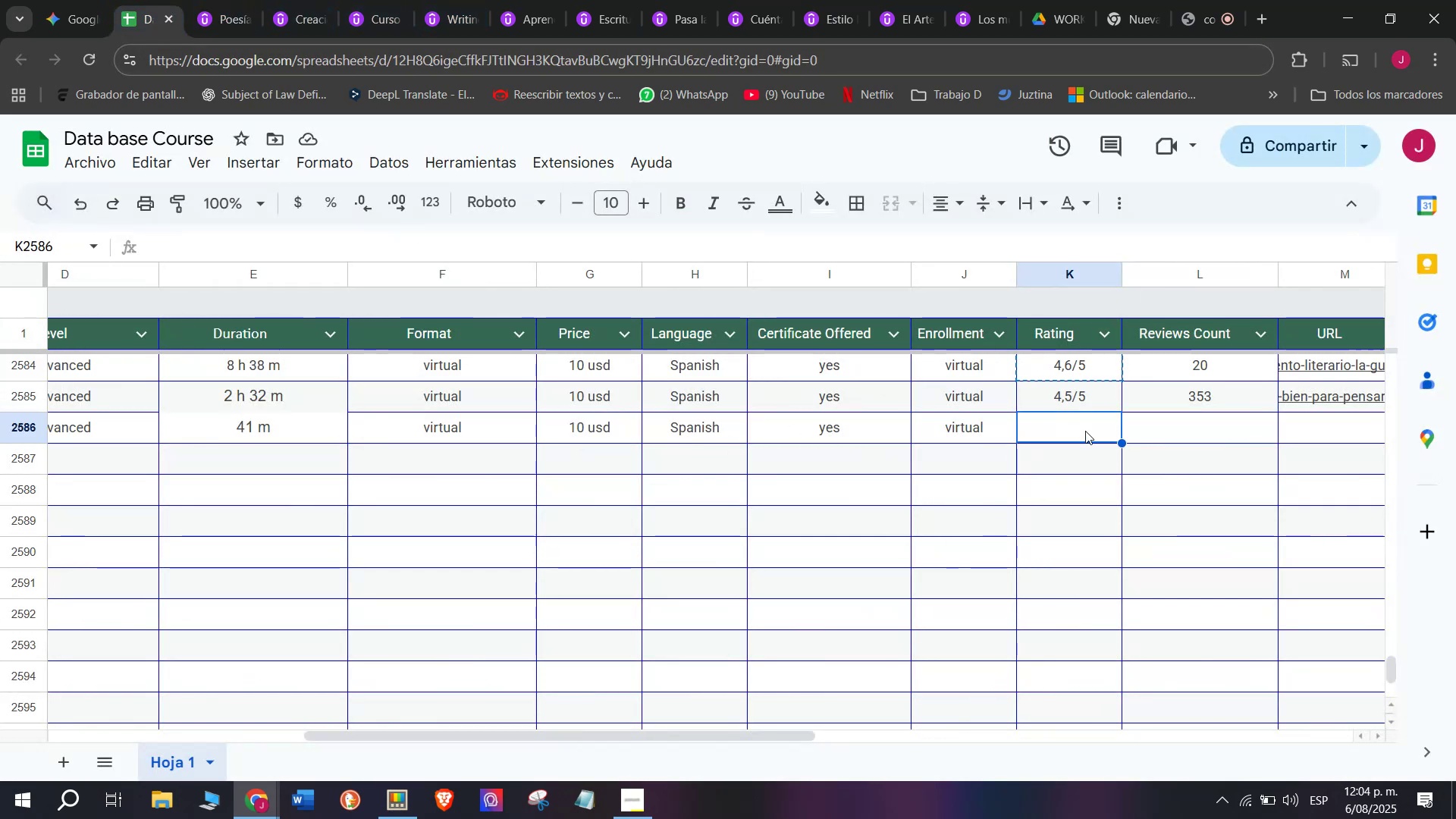 
key(Control+V)
 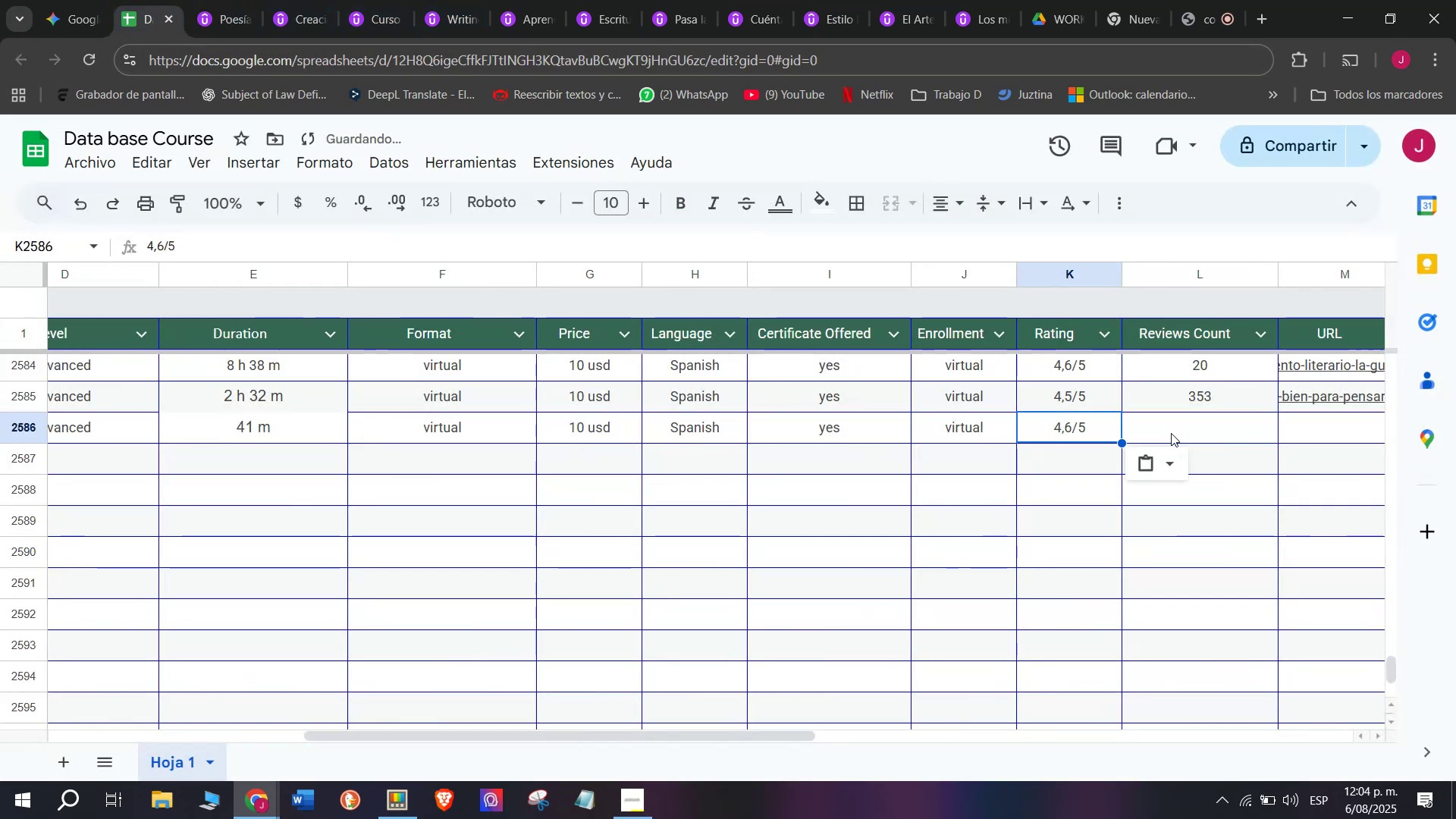 
triple_click([1171, 433])
 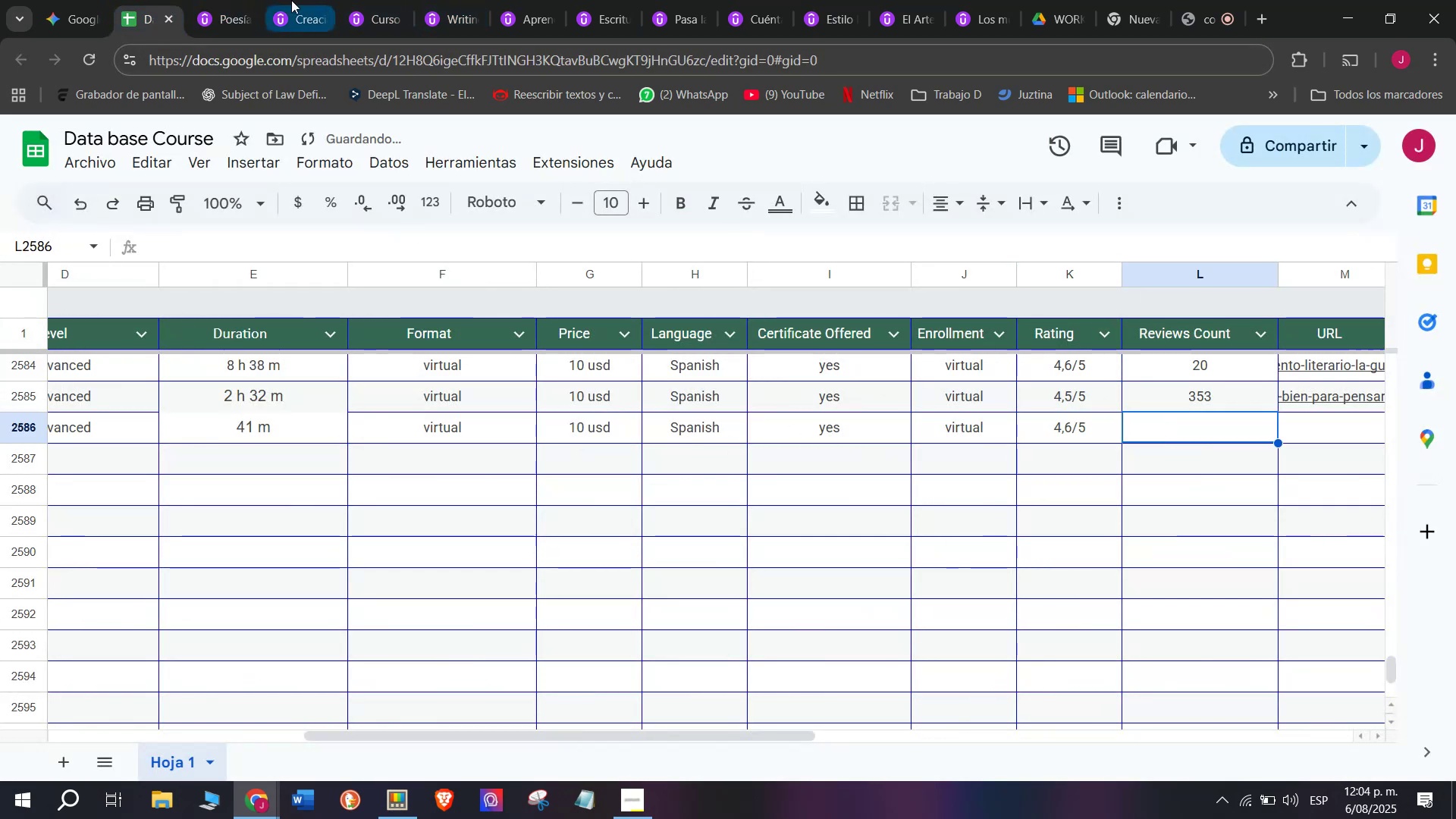 
left_click([249, 0])
 